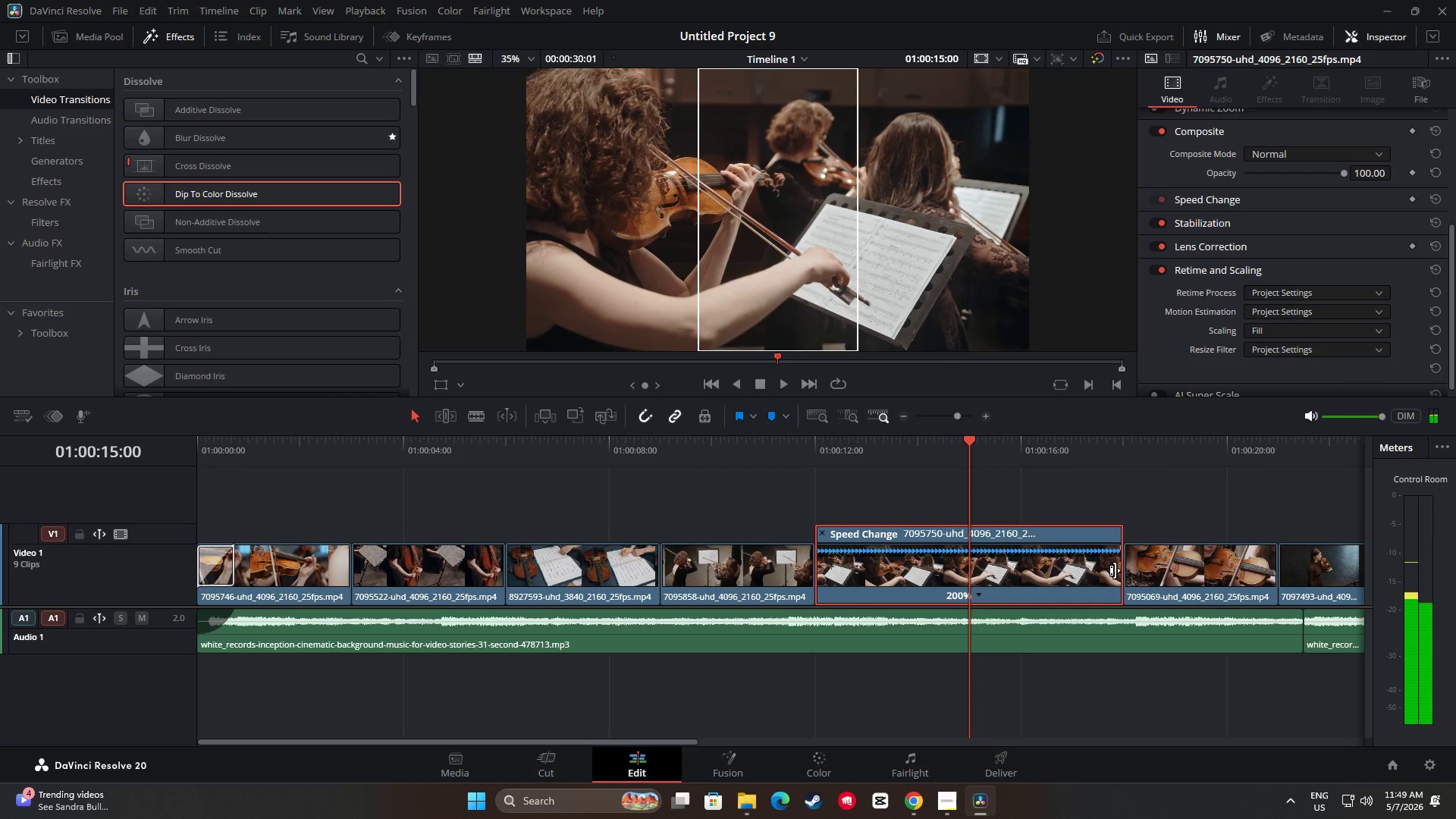 
left_click_drag(start_coordinate=[1115, 570], to_coordinate=[965, 565])
 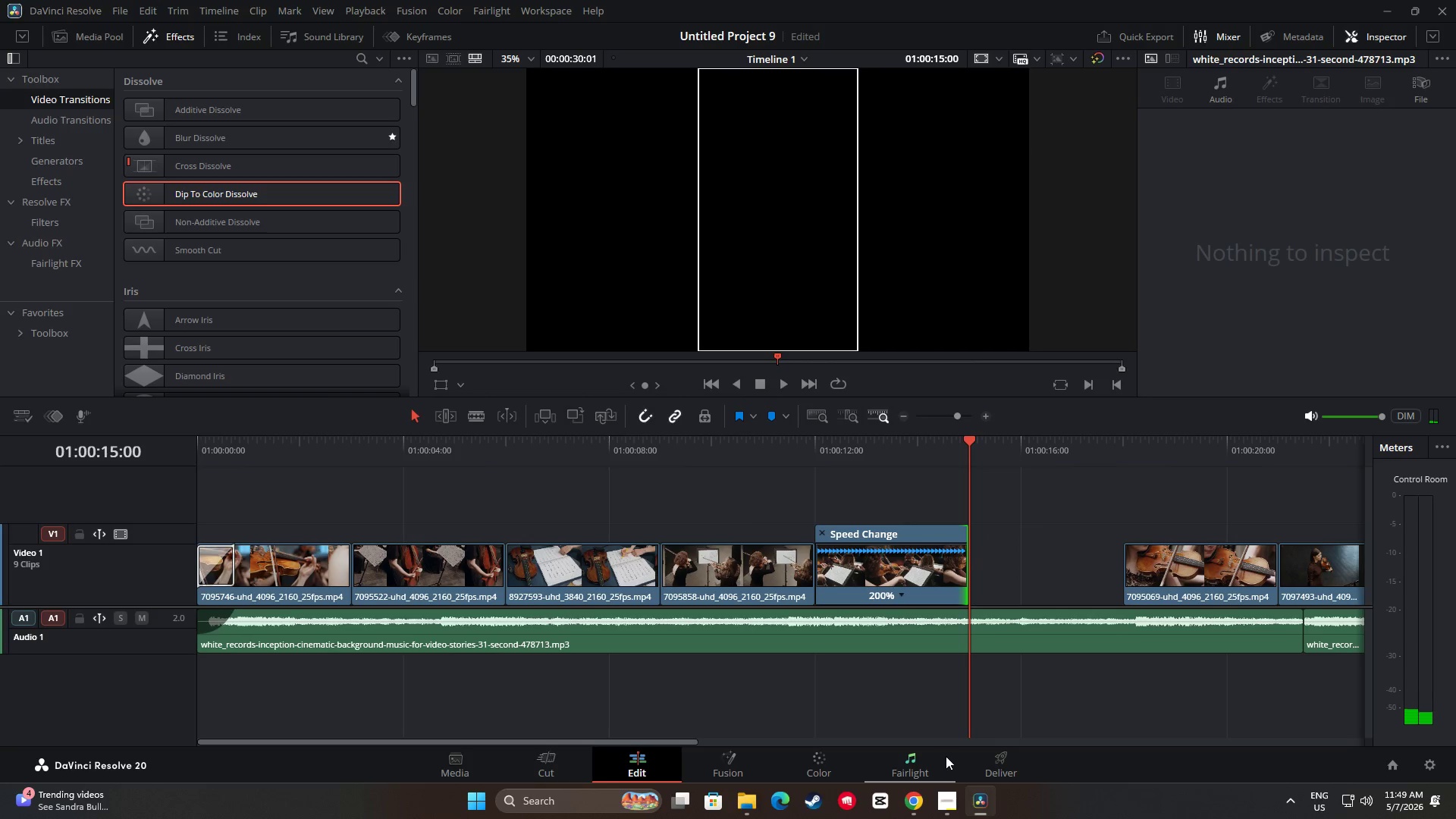 
left_click_drag(start_coordinate=[689, 739], to_coordinate=[882, 740])
 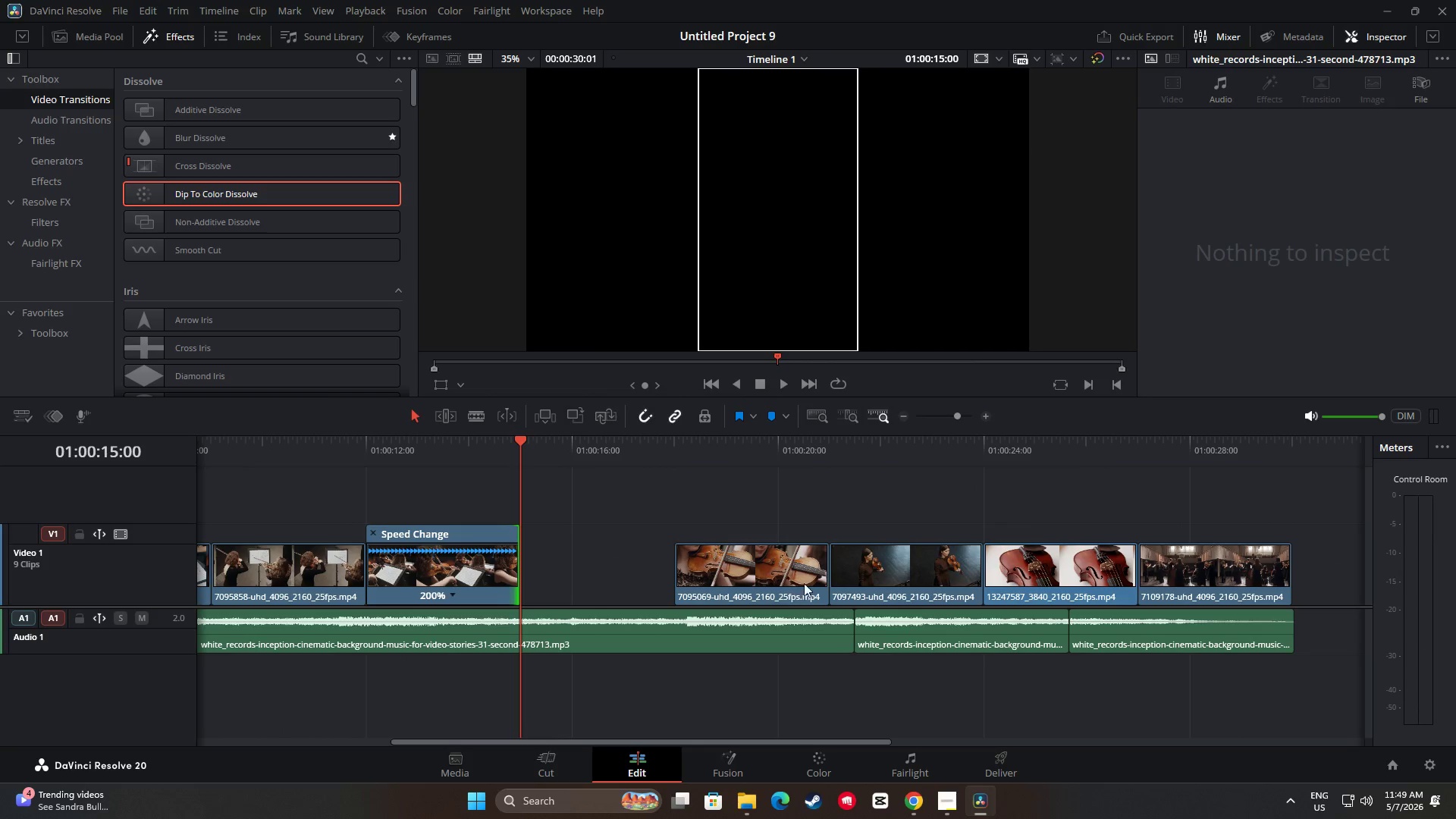 
left_click_drag(start_coordinate=[802, 579], to_coordinate=[647, 568])
 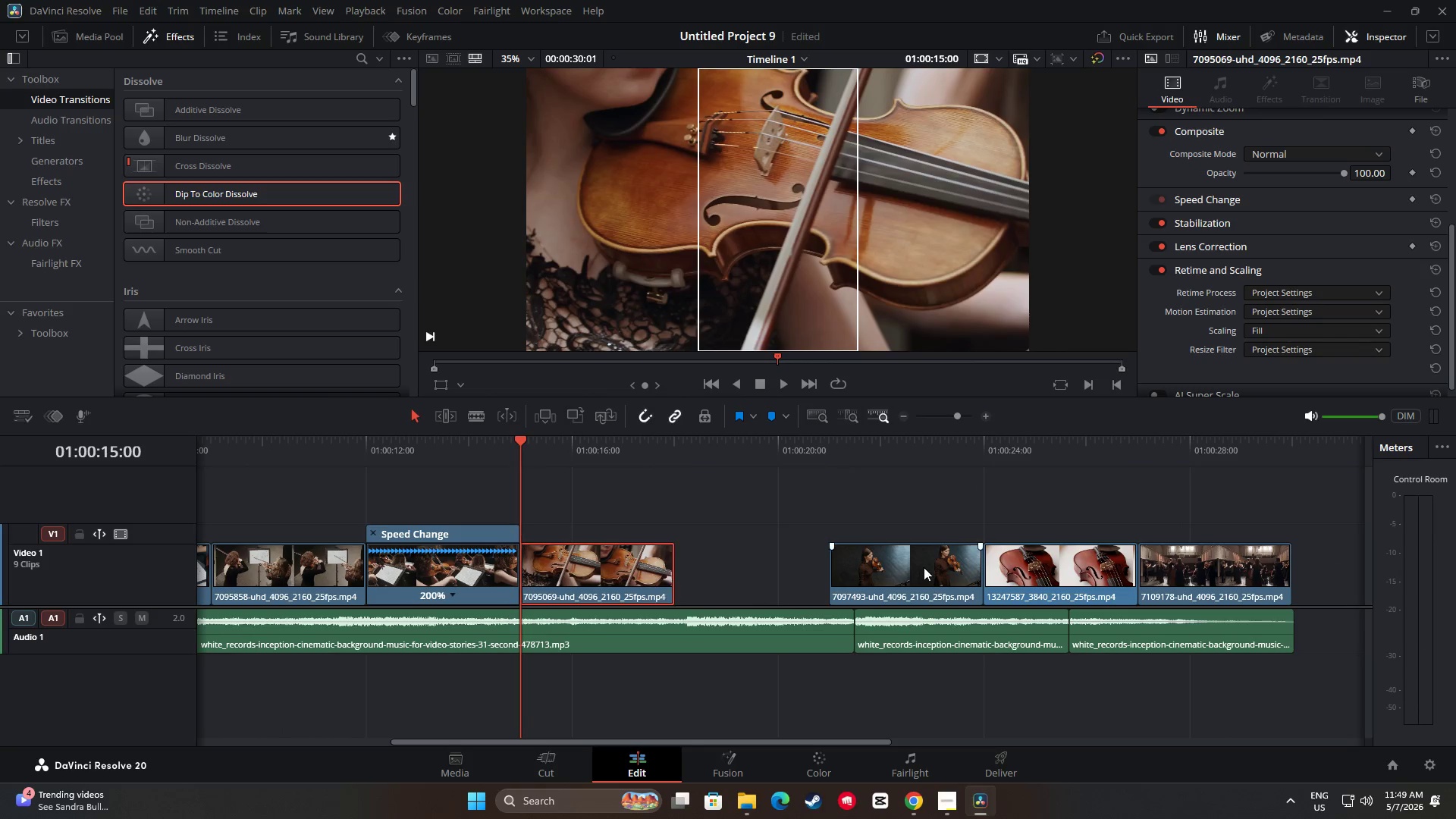 
left_click_drag(start_coordinate=[922, 567], to_coordinate=[927, 564])
 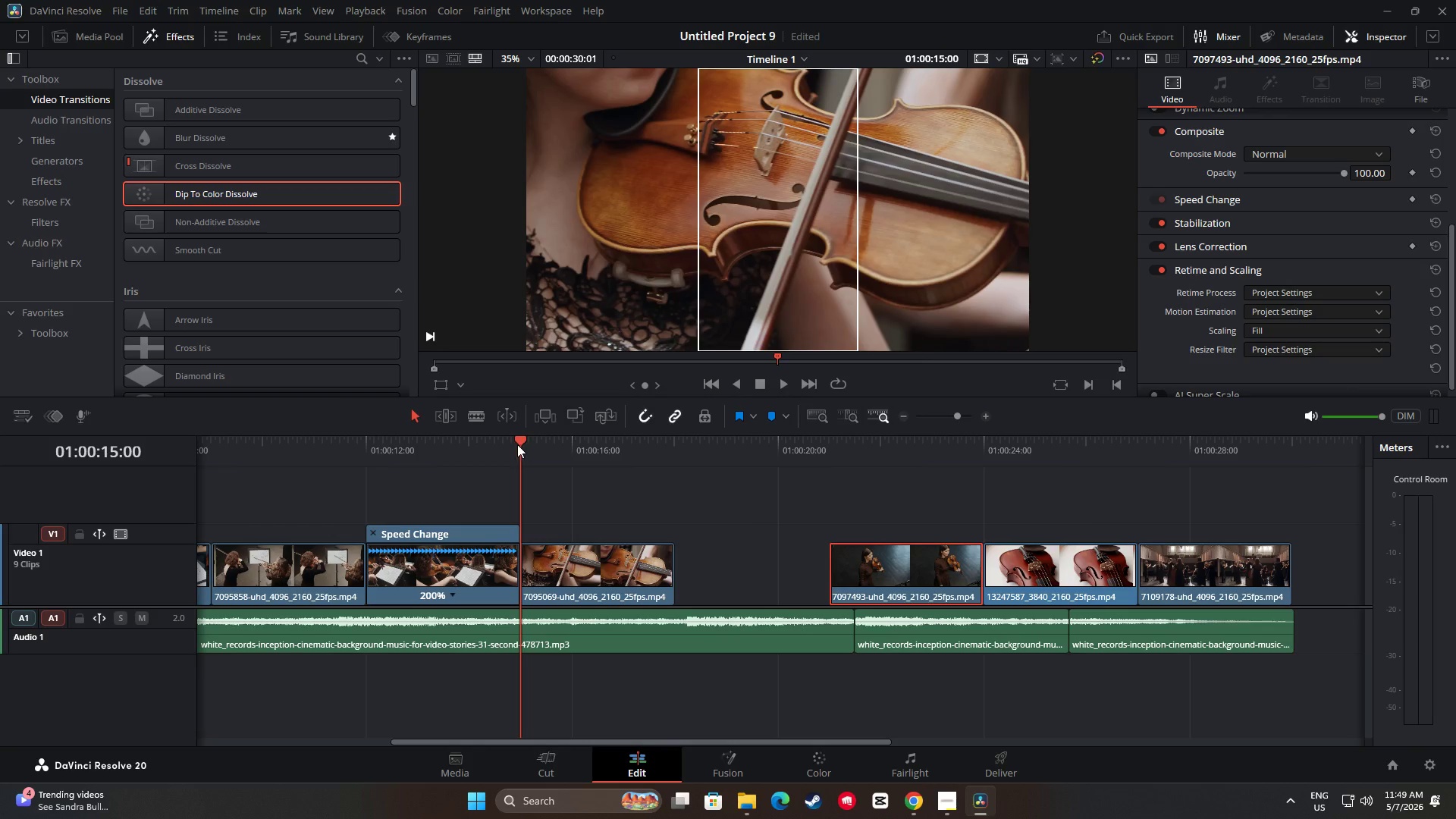 
left_click_drag(start_coordinate=[522, 442], to_coordinate=[558, 482])
 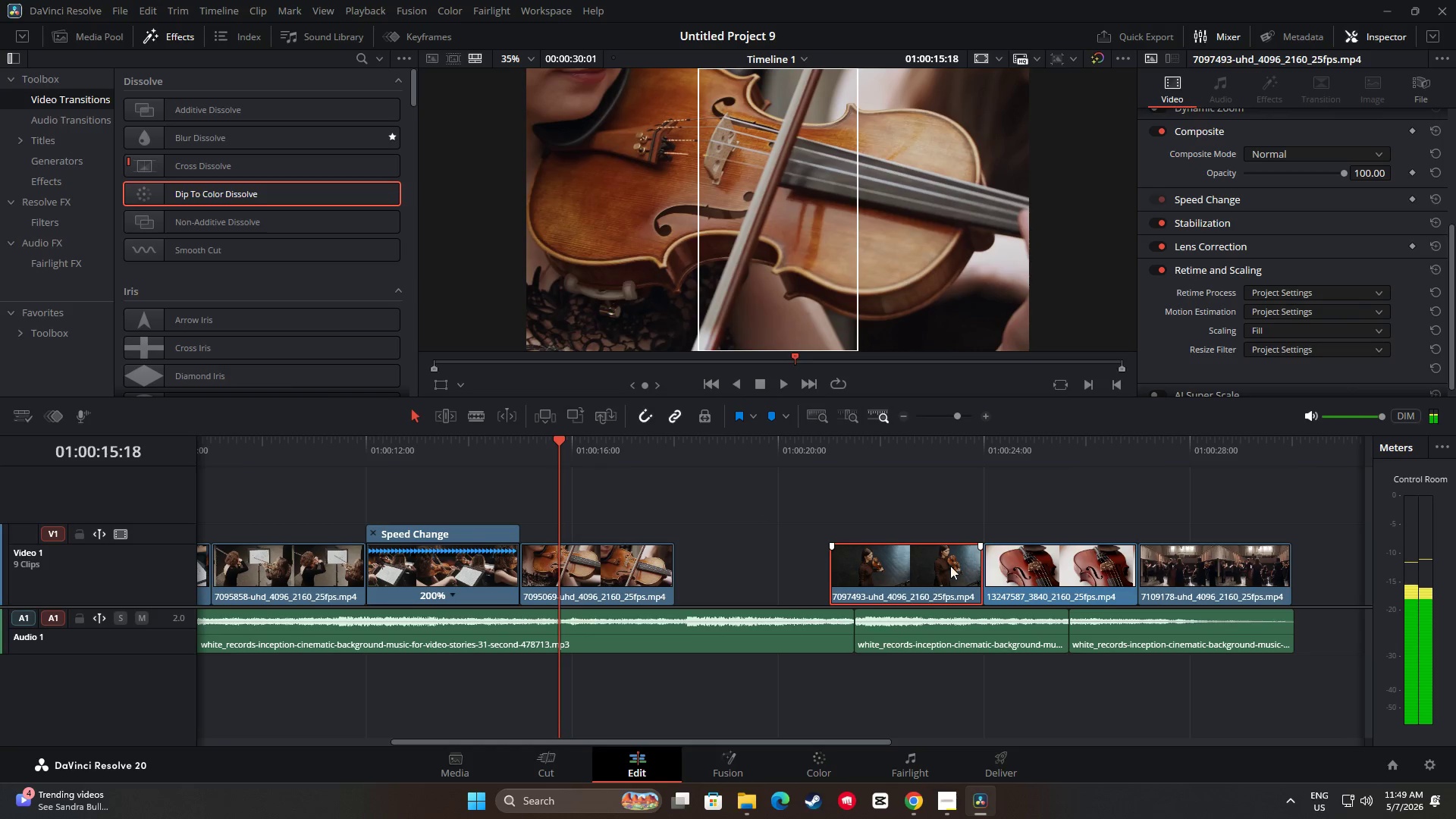 
left_click_drag(start_coordinate=[940, 566], to_coordinate=[782, 561])
 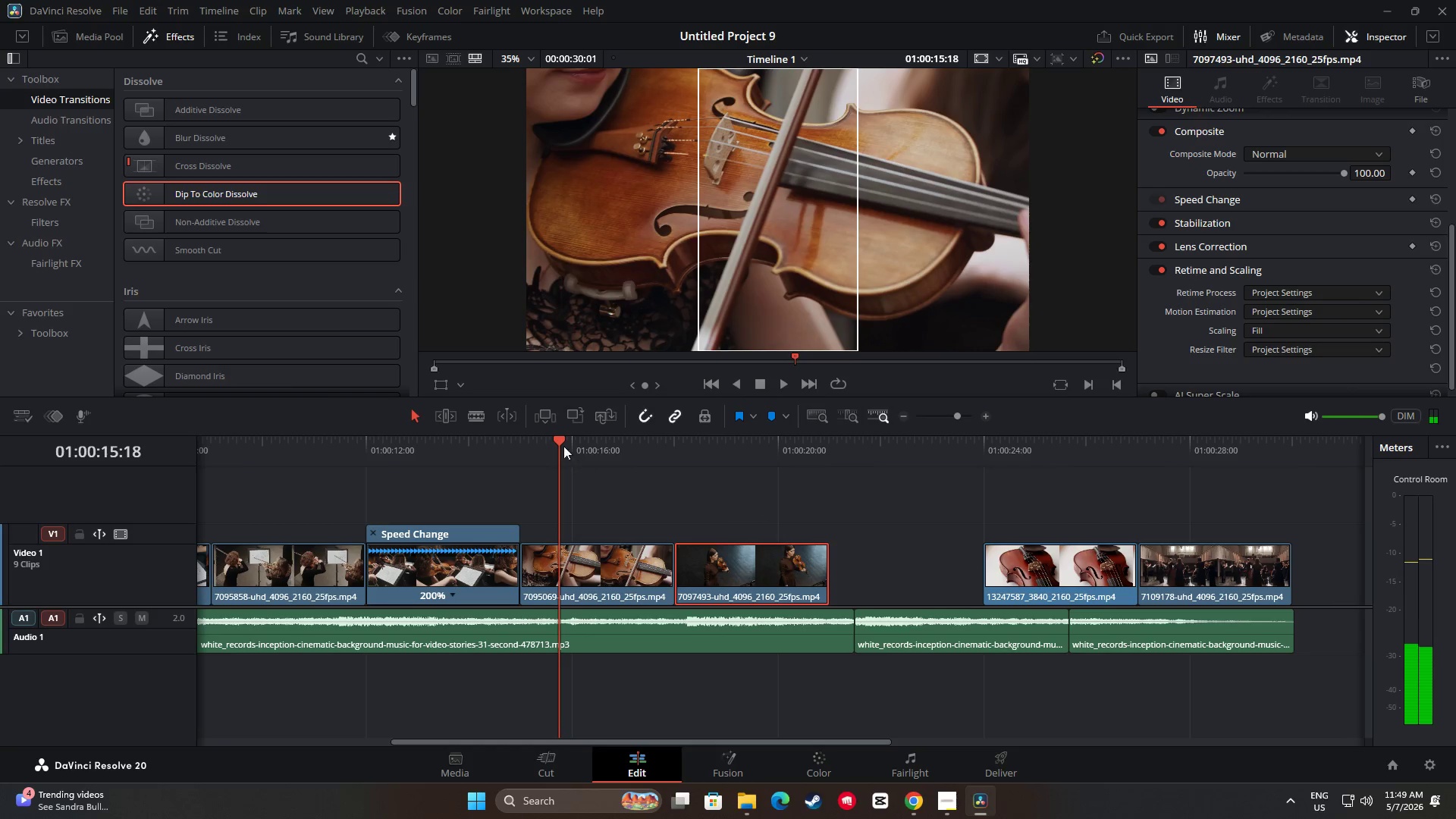 
left_click_drag(start_coordinate=[555, 439], to_coordinate=[825, 463])
 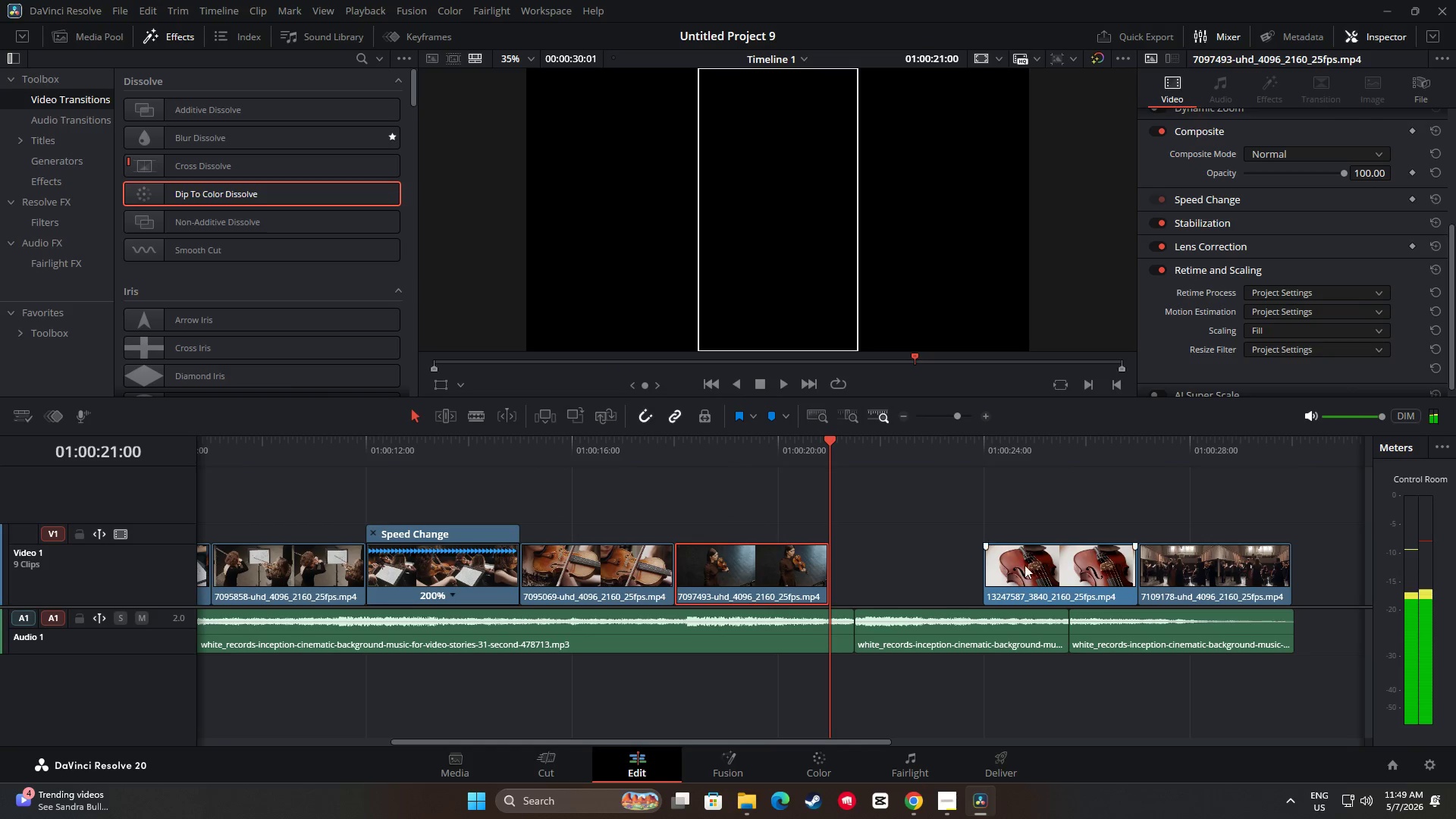 
left_click_drag(start_coordinate=[1065, 585], to_coordinate=[914, 582])
 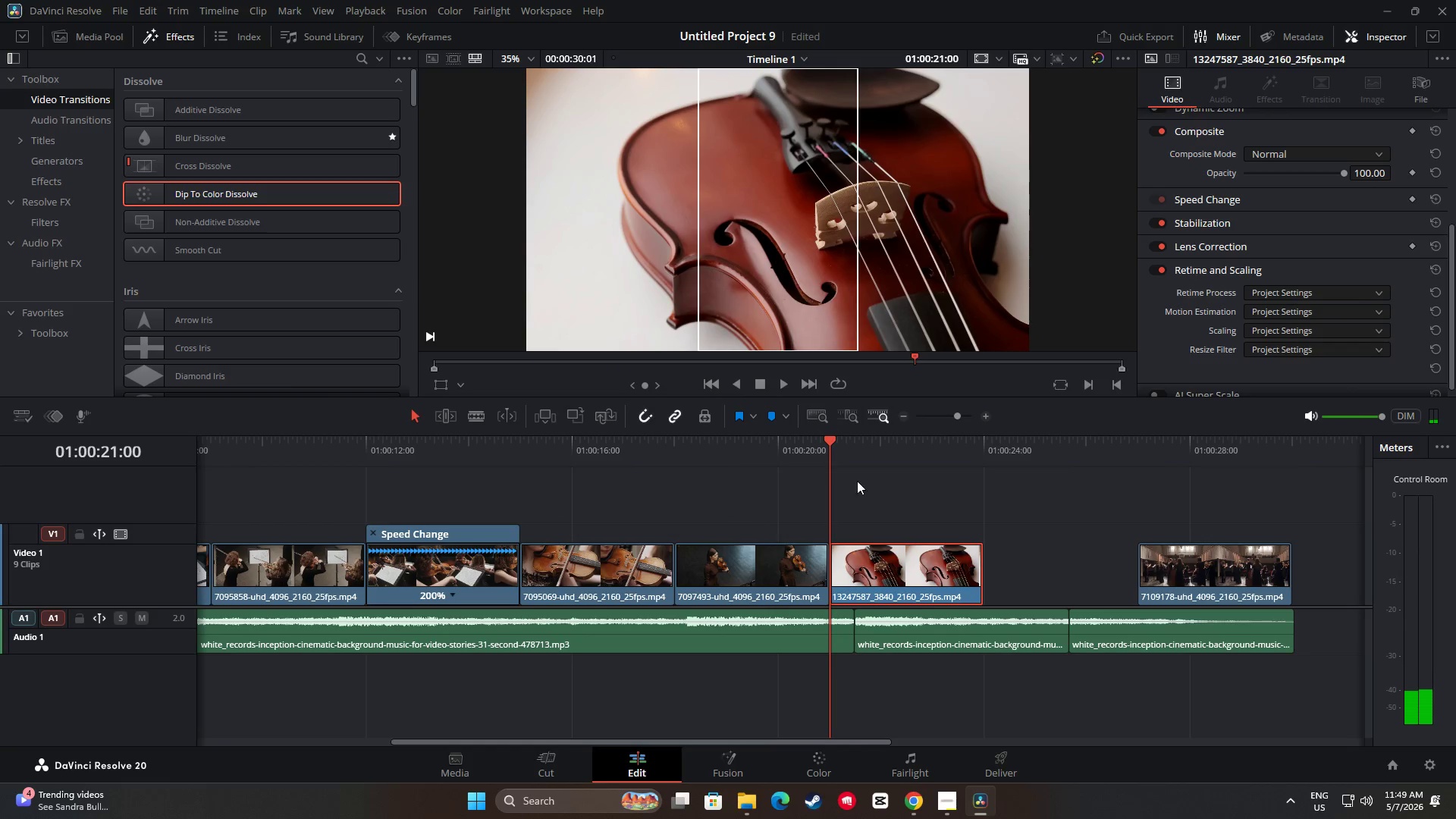 
left_click_drag(start_coordinate=[828, 447], to_coordinate=[979, 464])
 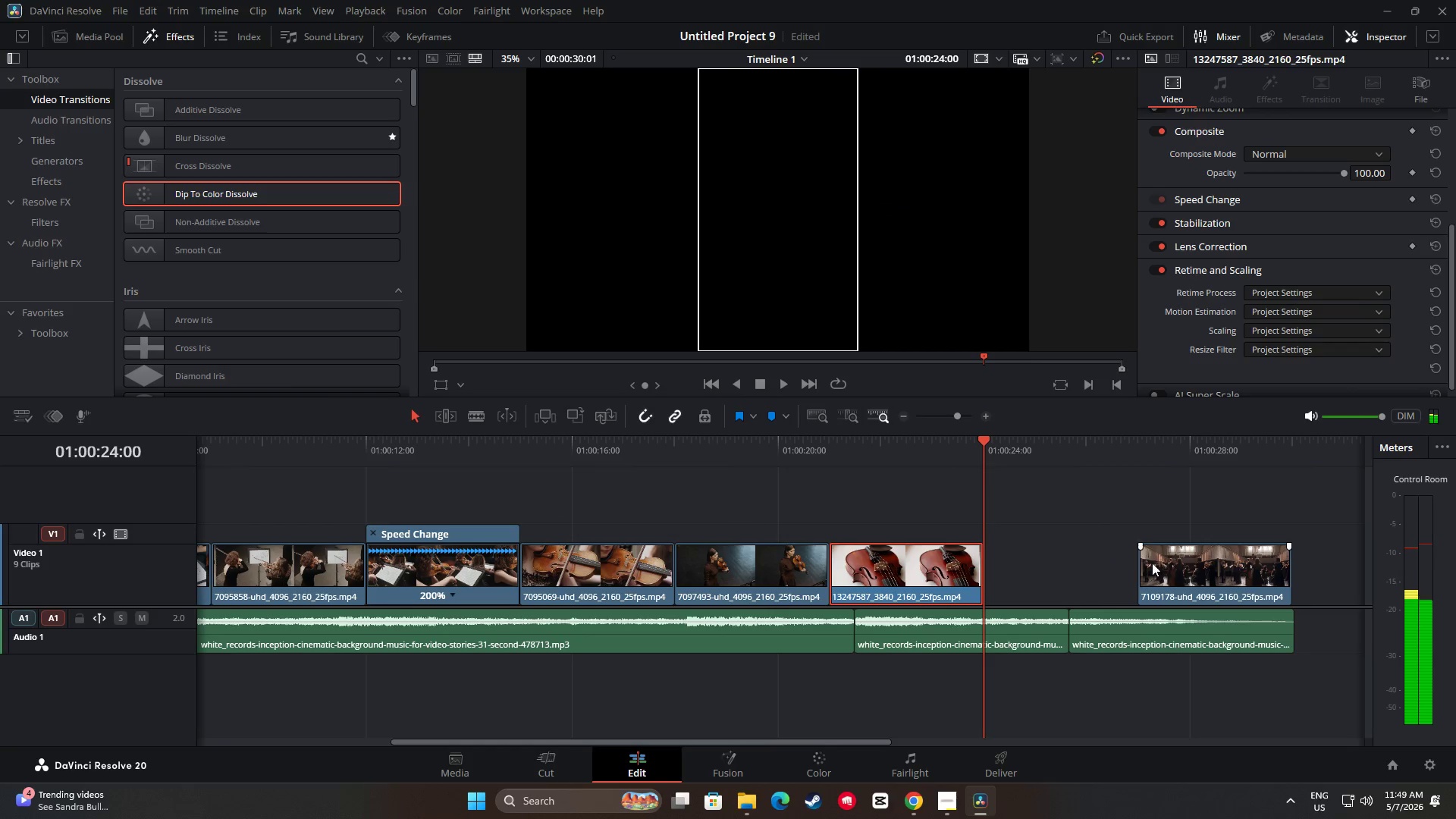 
left_click_drag(start_coordinate=[1180, 568], to_coordinate=[1026, 569])
 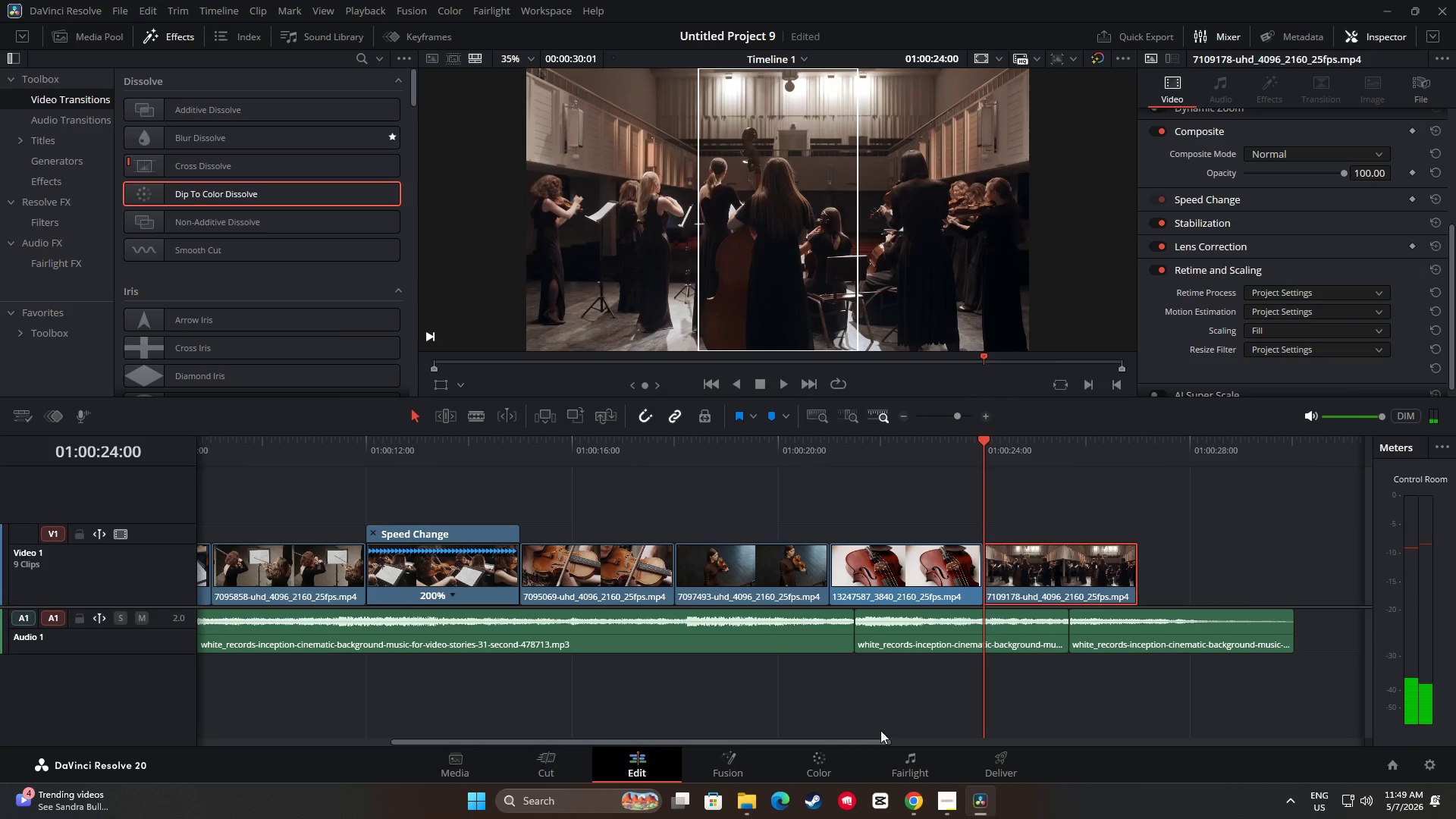 
left_click_drag(start_coordinate=[877, 742], to_coordinate=[940, 748])
 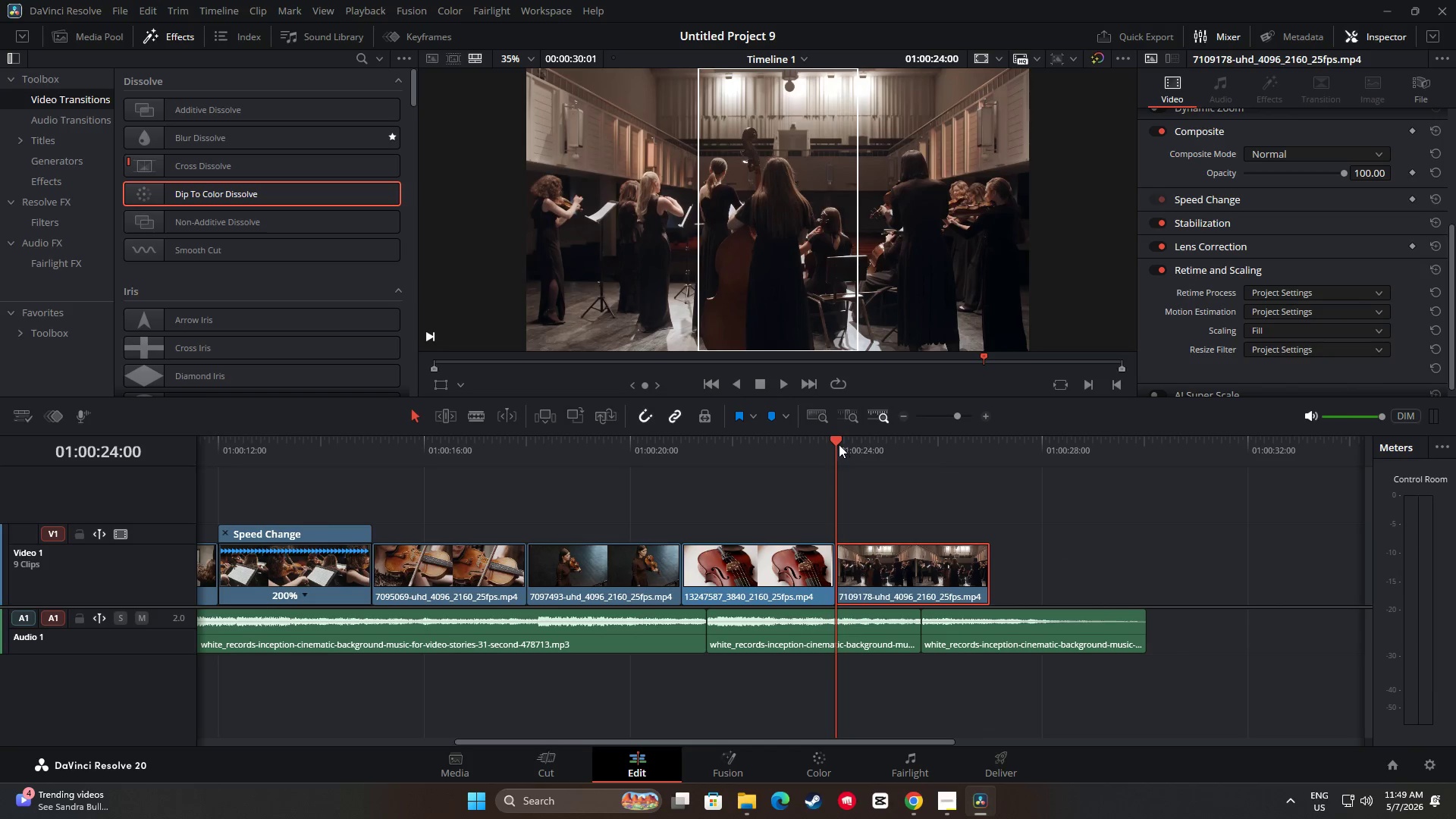 
left_click_drag(start_coordinate=[834, 439], to_coordinate=[115, 493])
 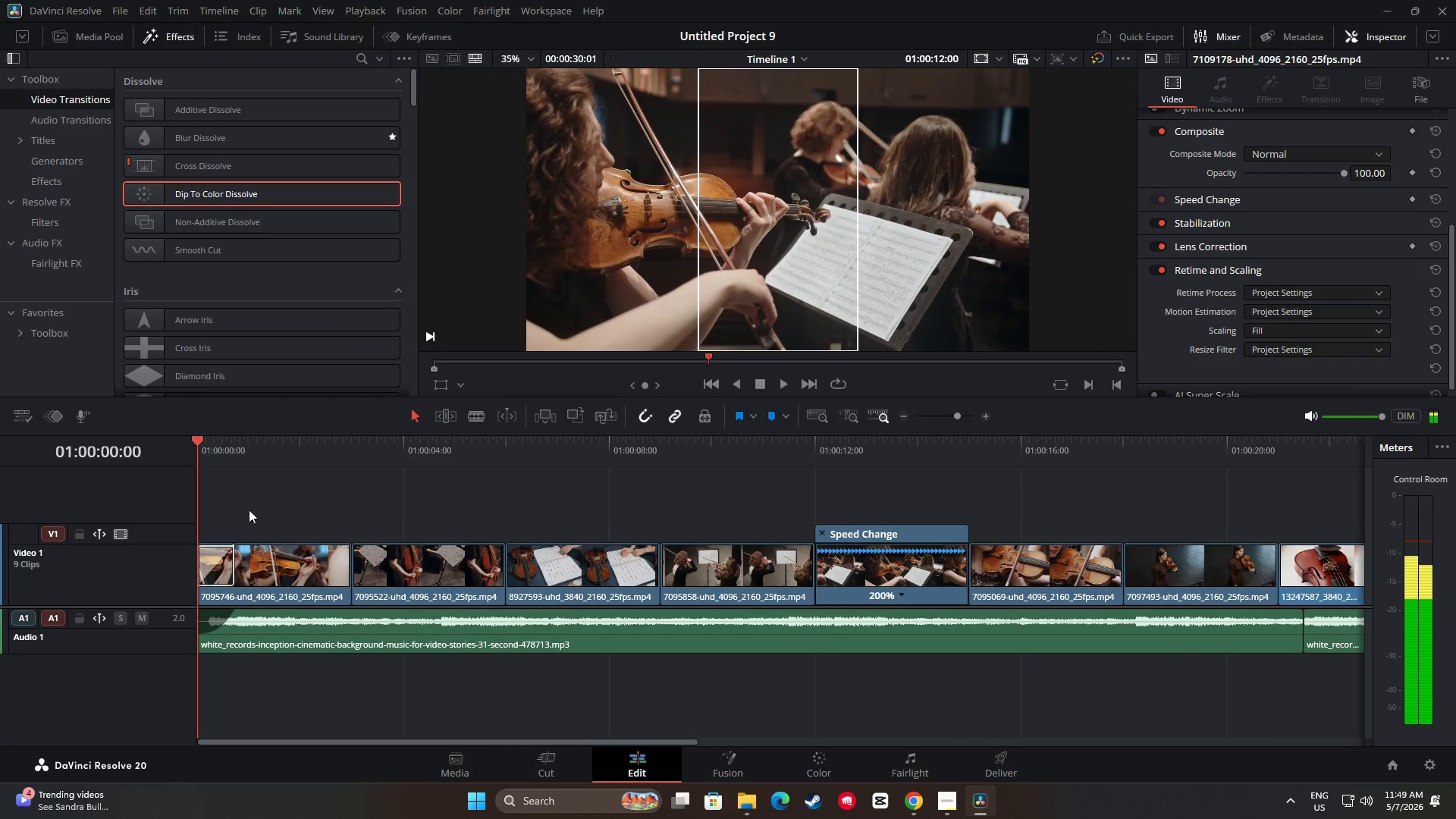 
key(Space)
 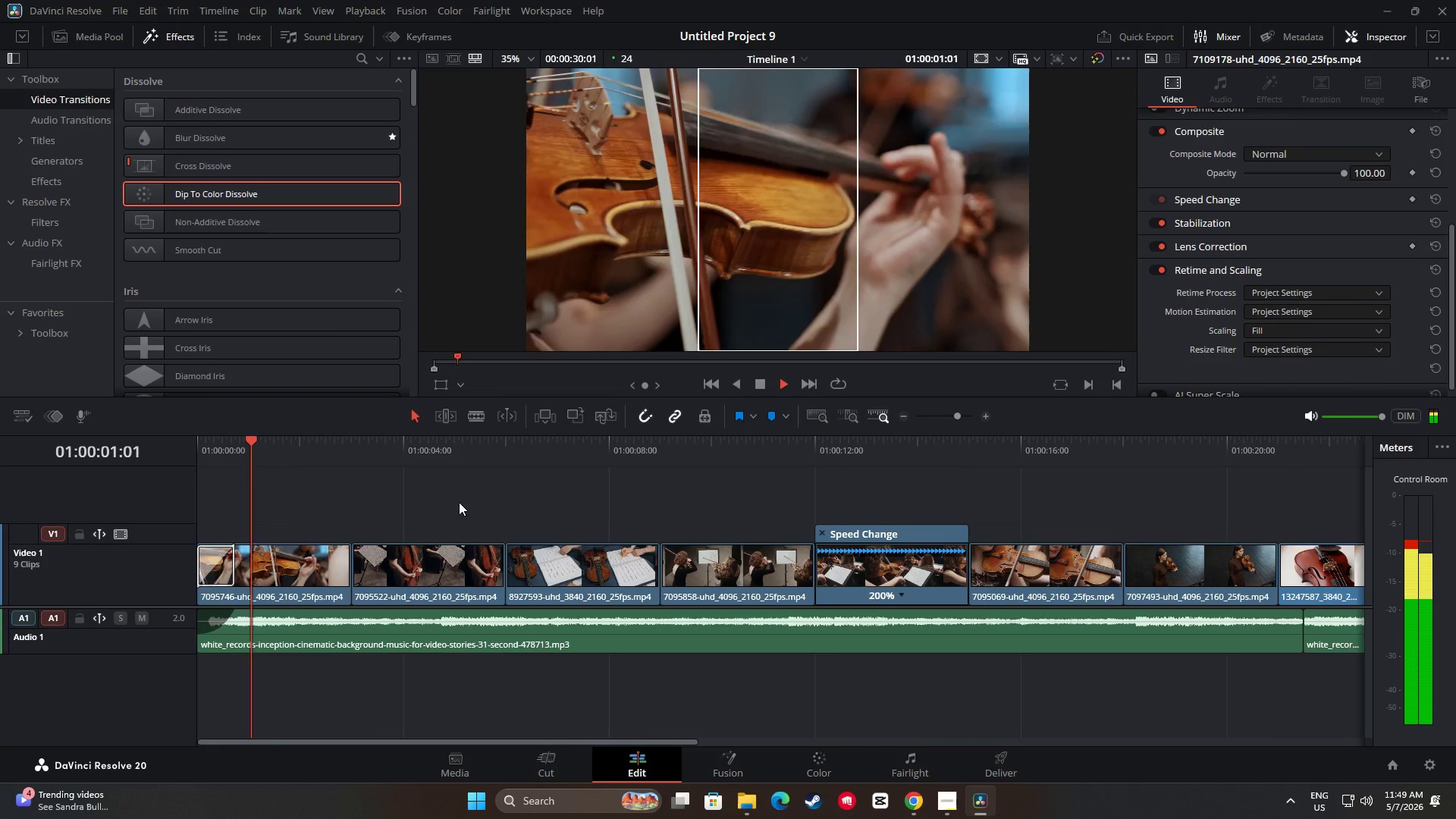 
key(Space)
 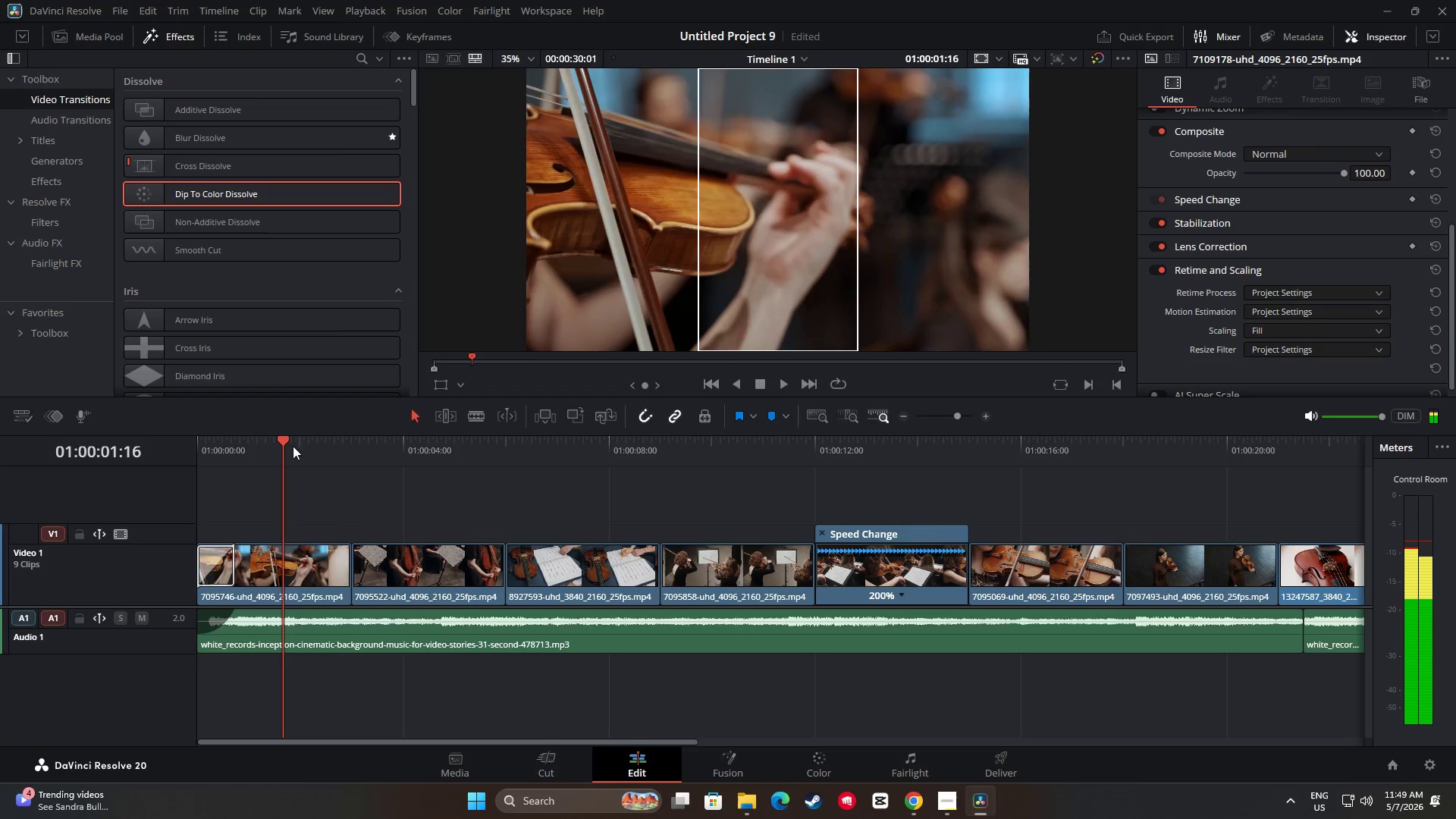 
left_click_drag(start_coordinate=[282, 443], to_coordinate=[968, 497])
 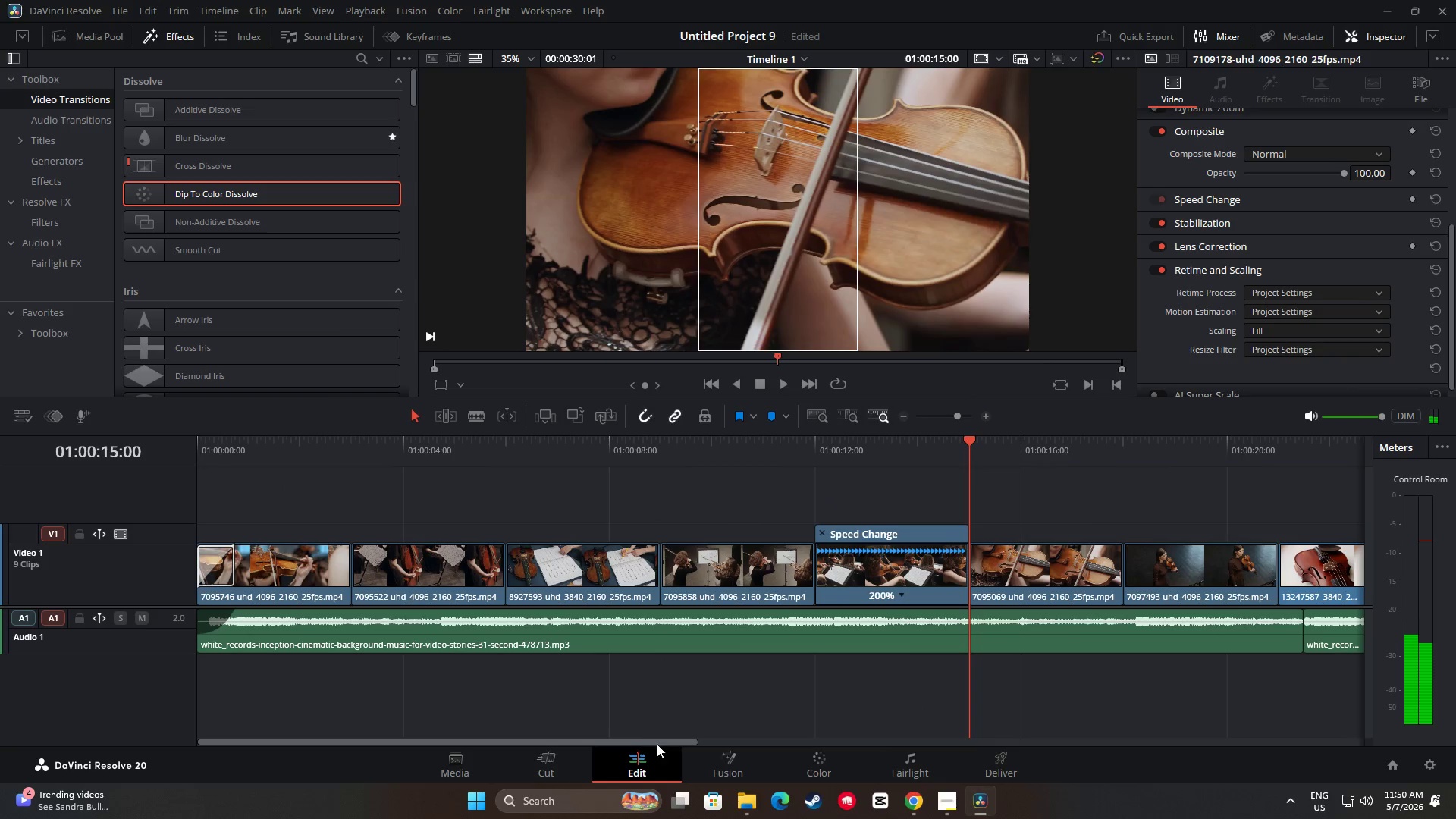 
left_click_drag(start_coordinate=[669, 742], to_coordinate=[777, 745])
 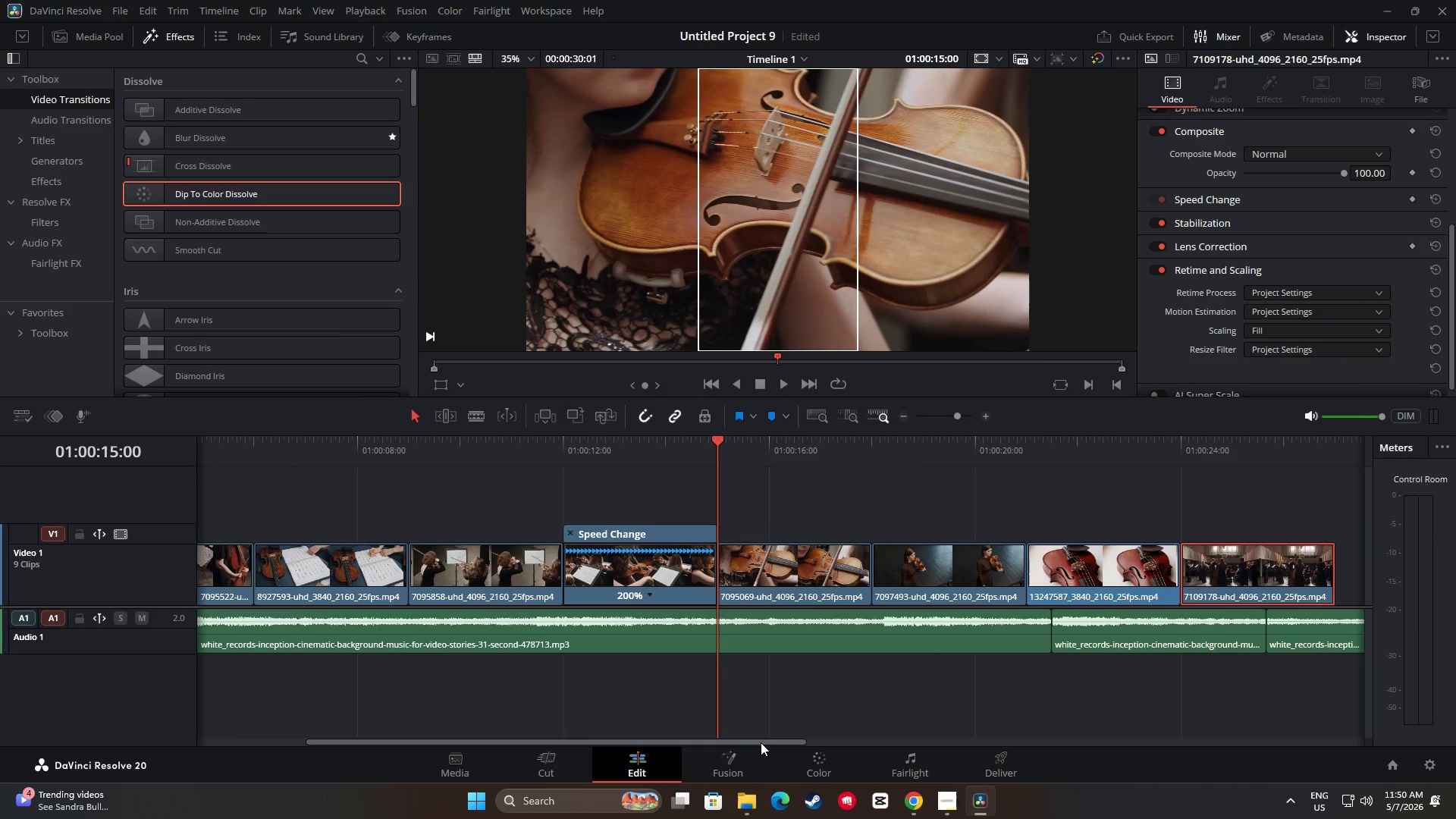 
right_click([777, 745])
 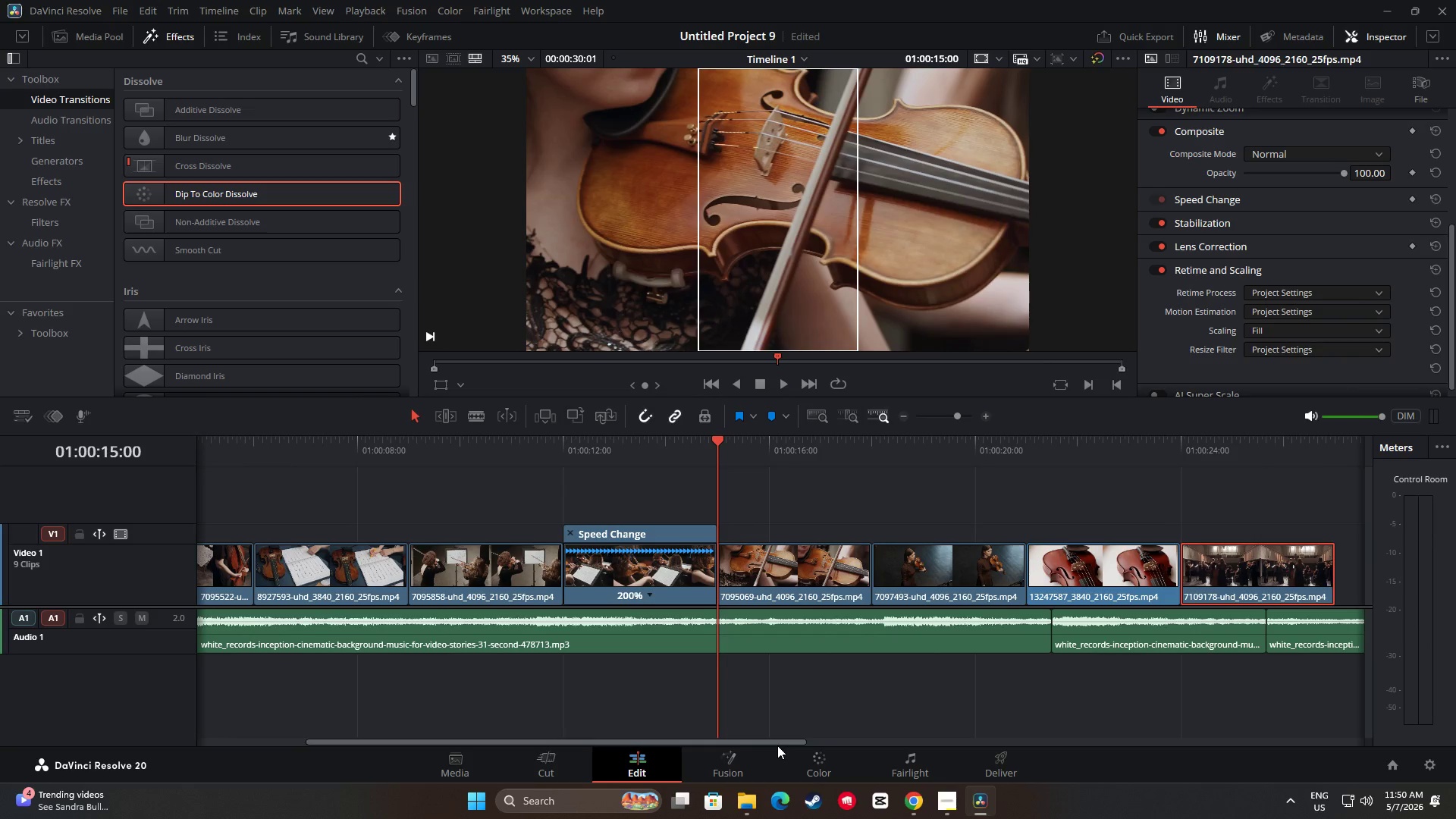 
left_click([777, 745])
 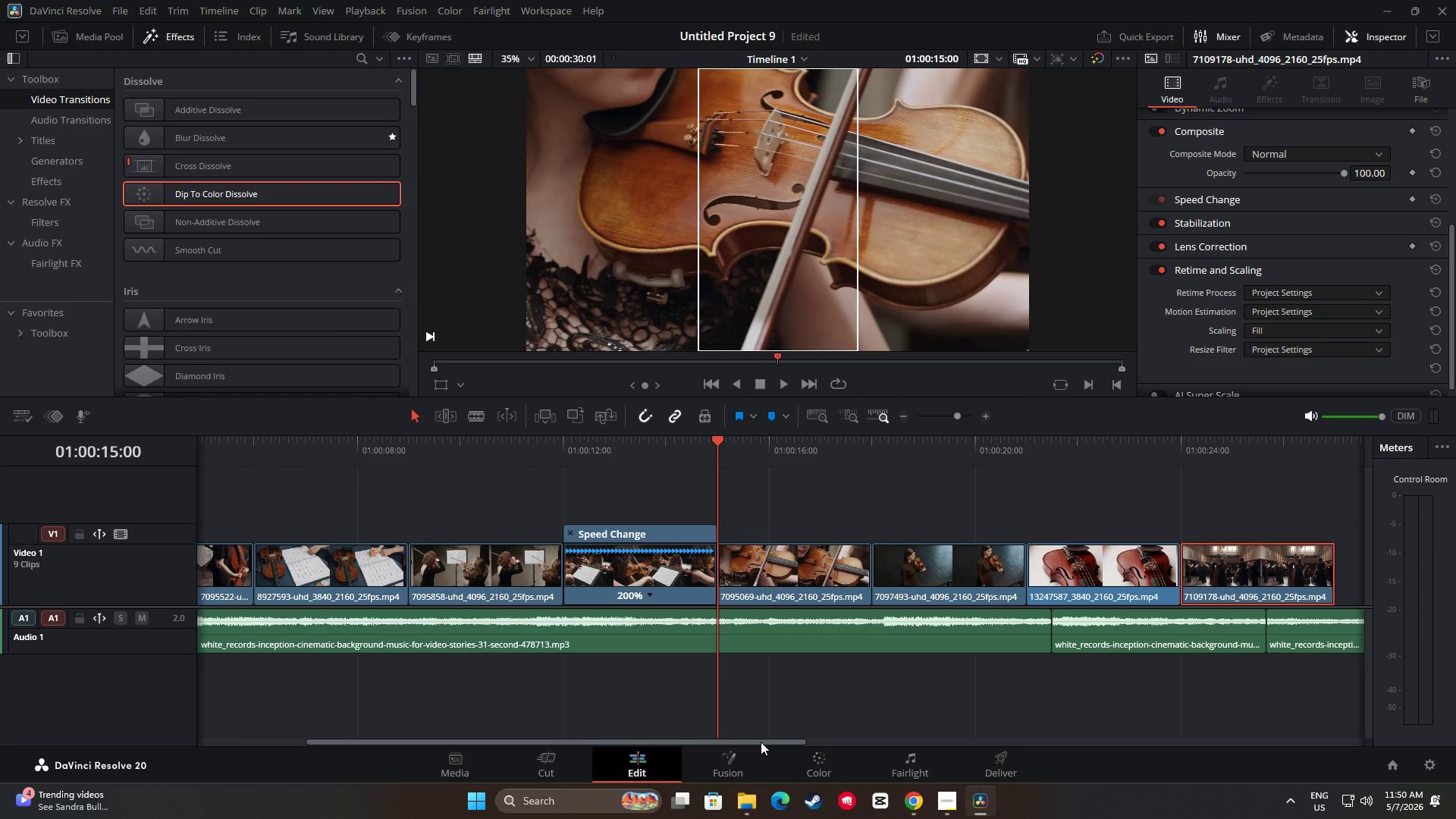 
left_click_drag(start_coordinate=[759, 742], to_coordinate=[615, 745])
 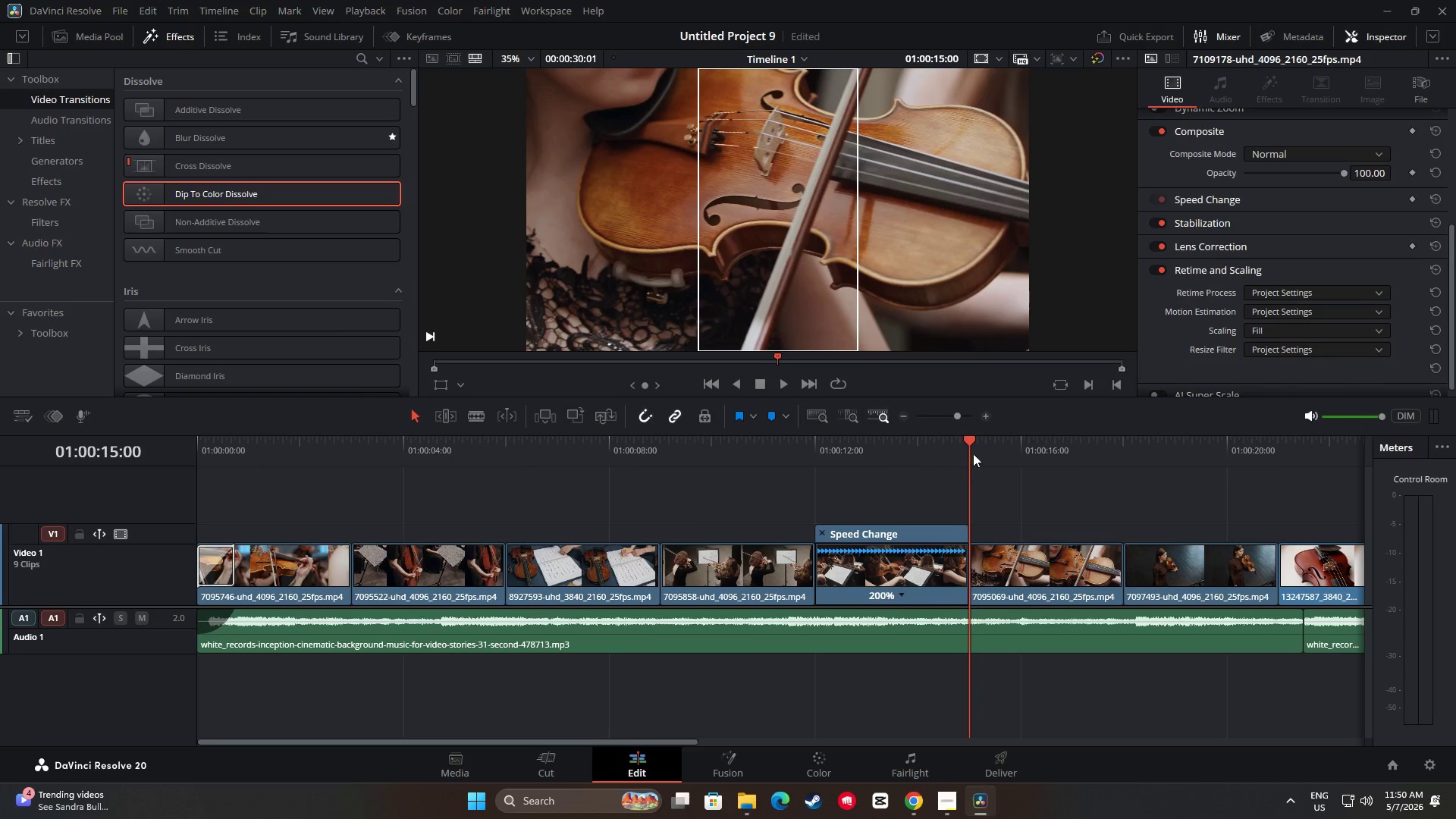 
left_click_drag(start_coordinate=[965, 443], to_coordinate=[968, 522])
 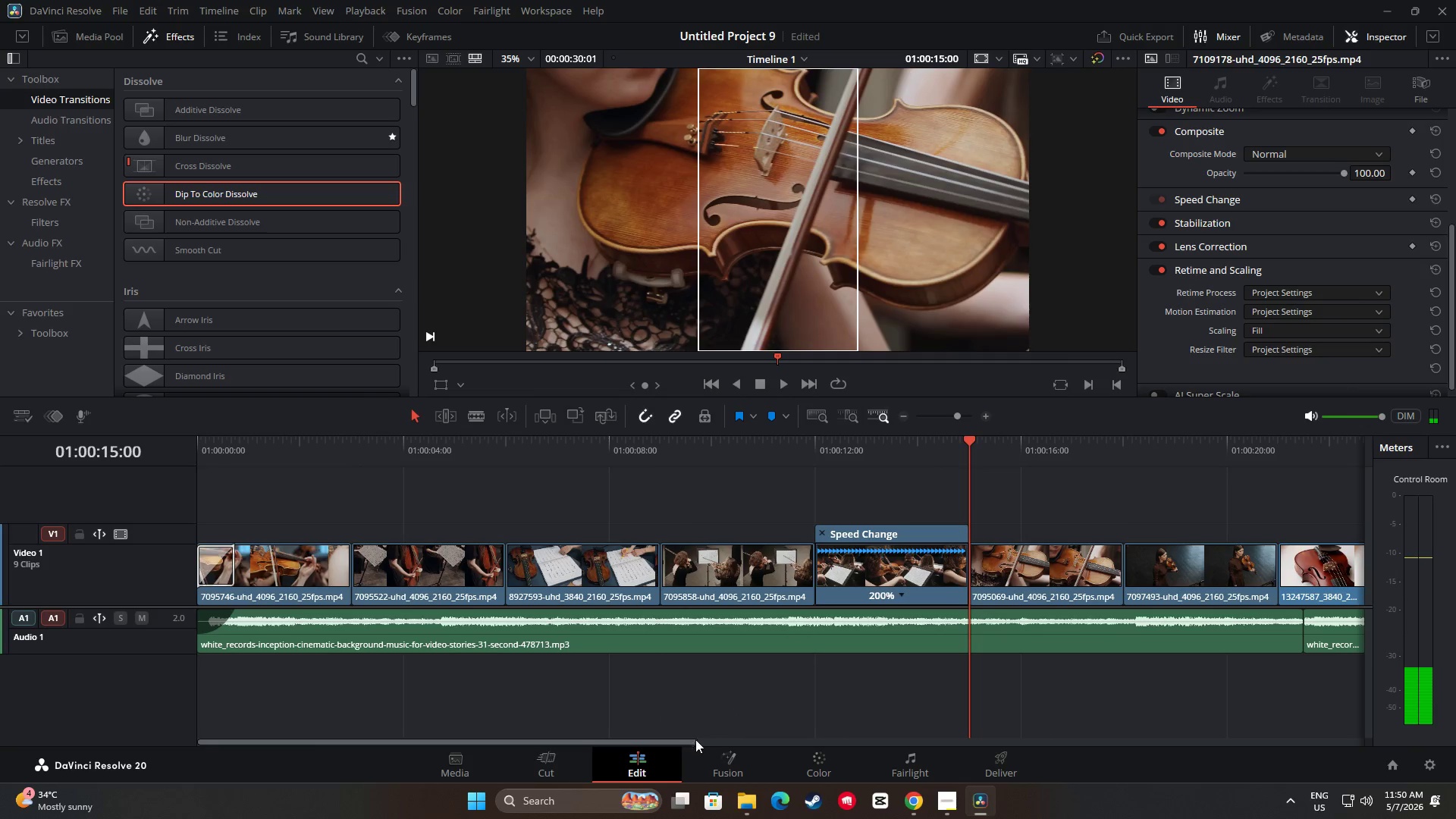 
left_click_drag(start_coordinate=[689, 743], to_coordinate=[916, 737])
 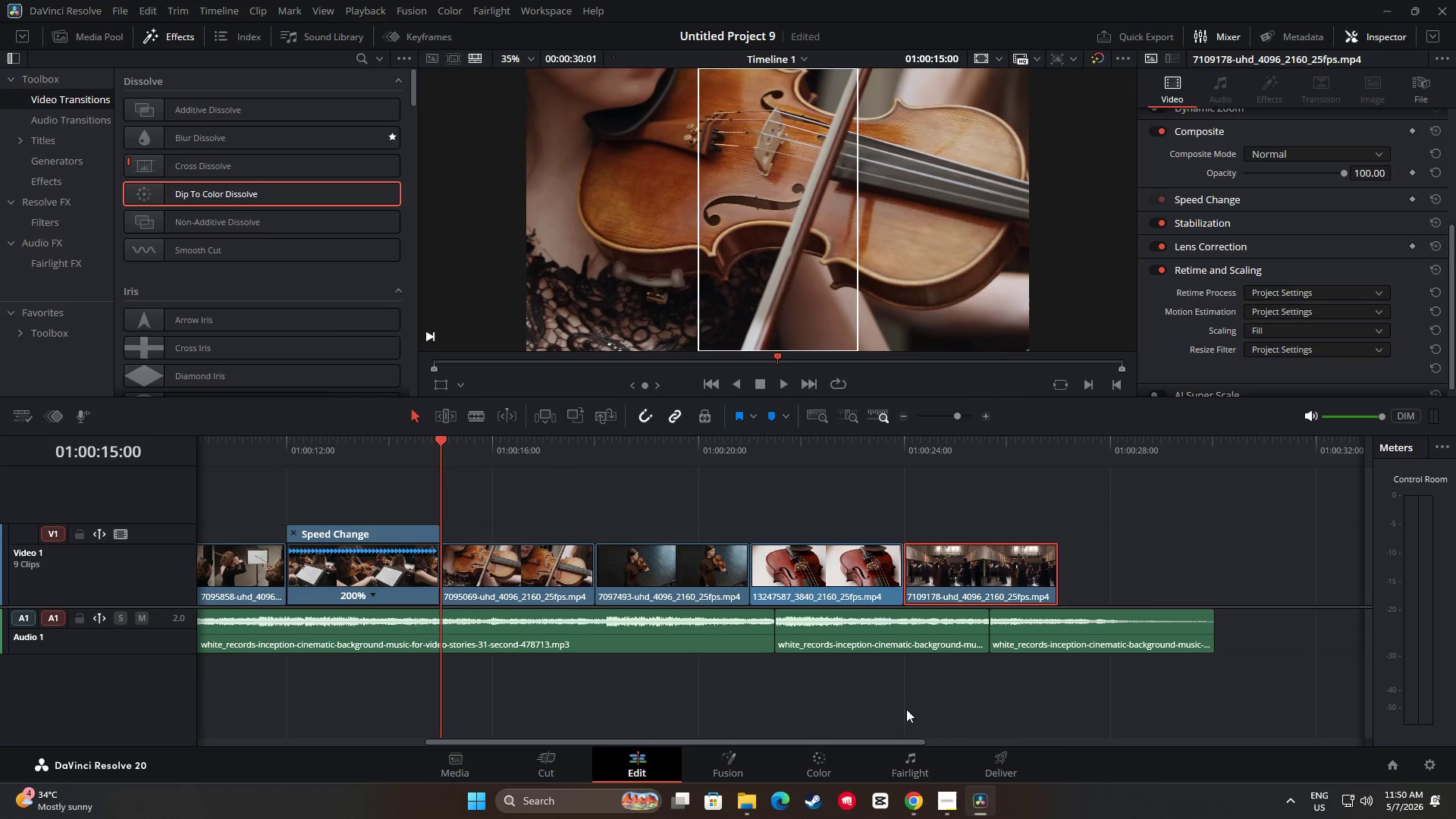 
left_click([866, 739])
 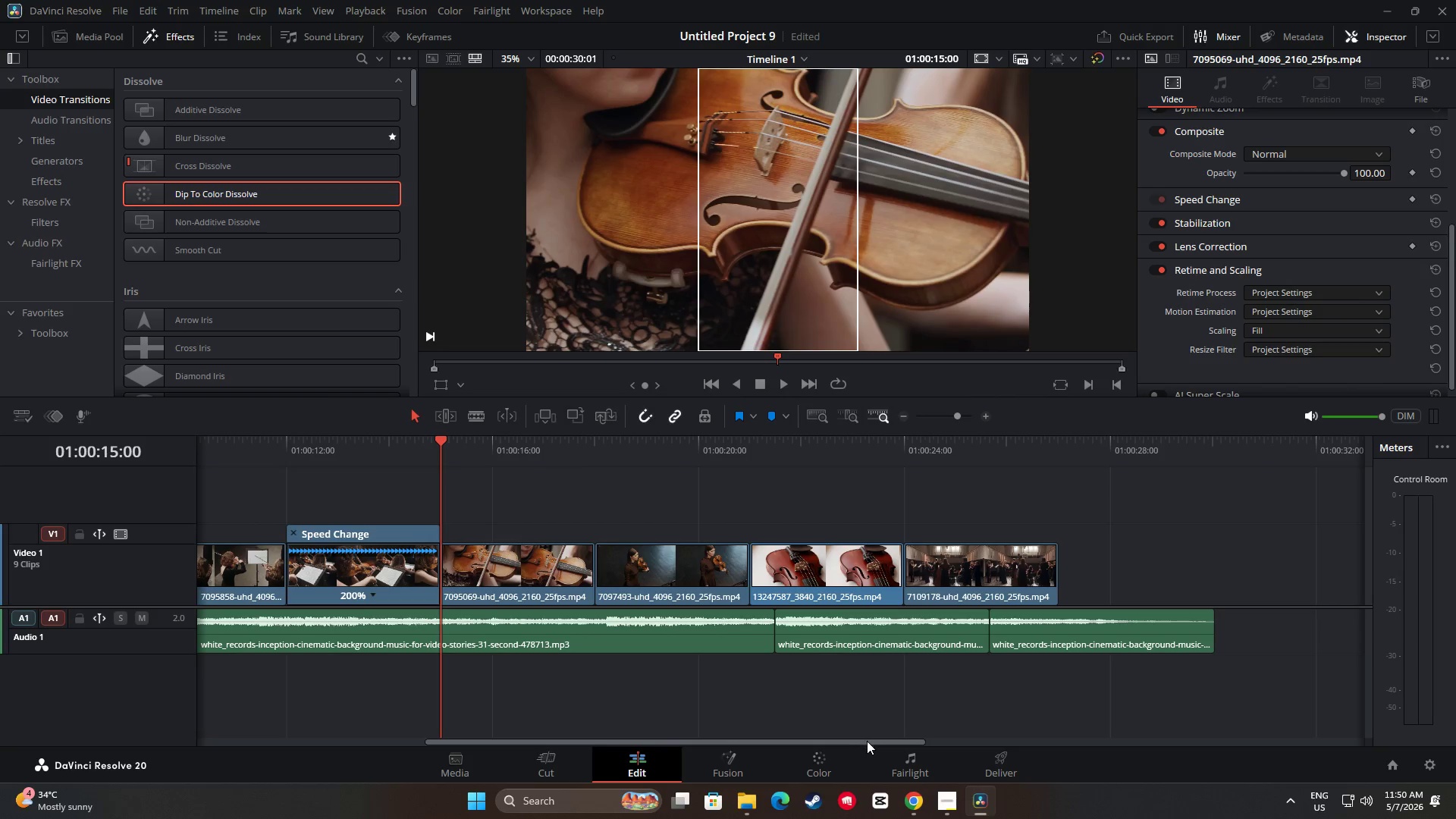 
left_click_drag(start_coordinate=[867, 741], to_coordinate=[732, 739])
 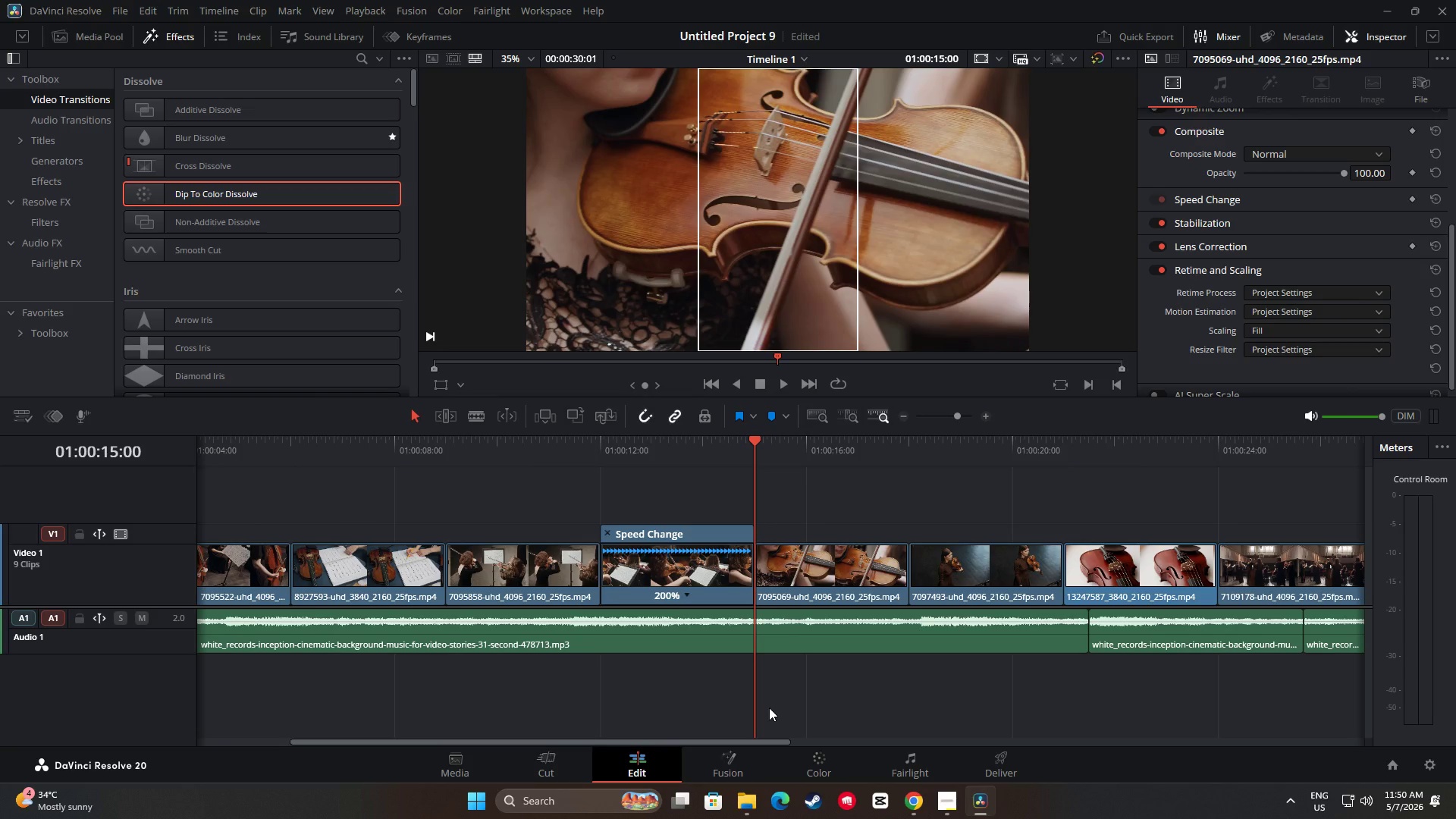 
key(Control+Z)
 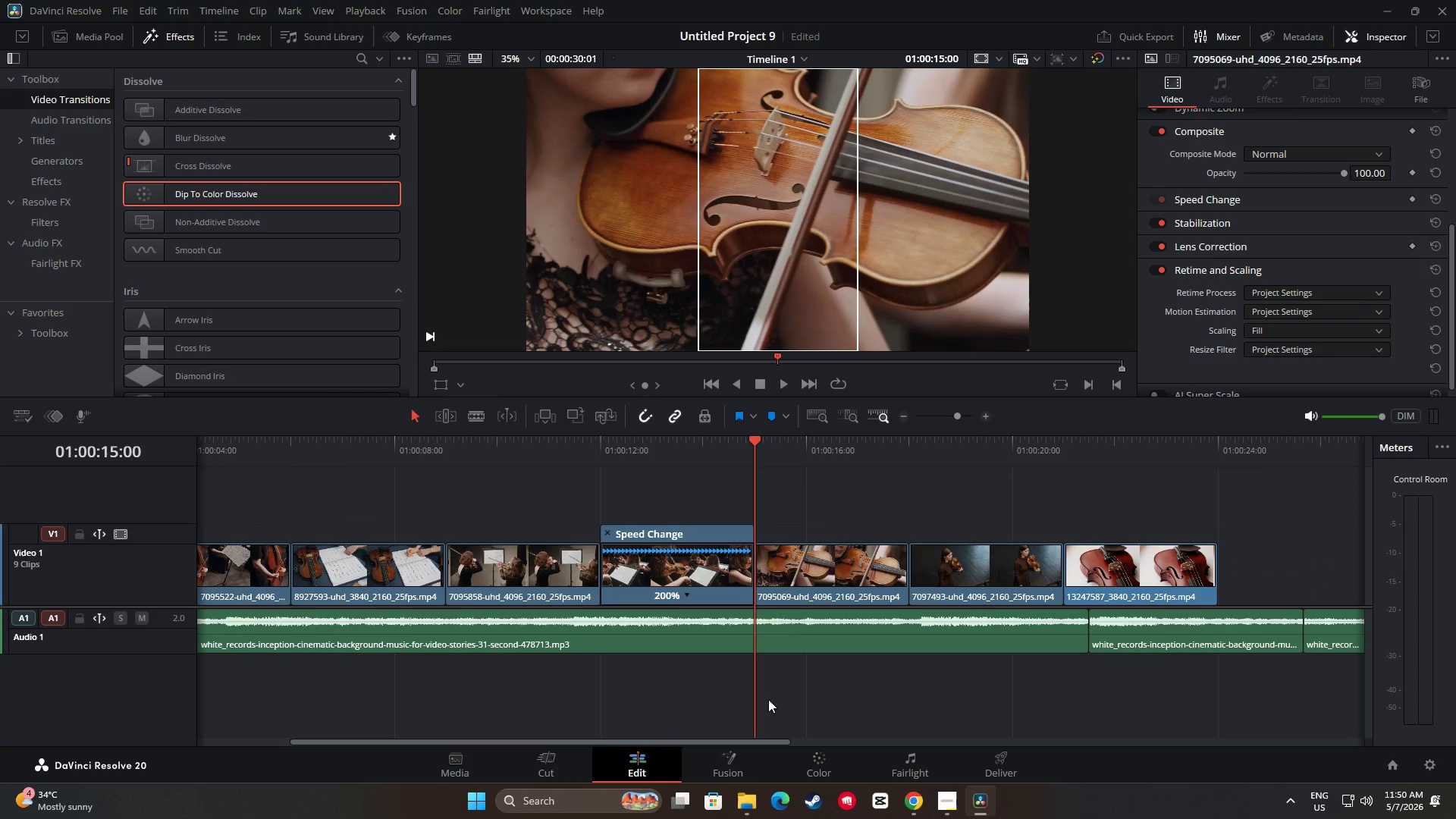 
key(Control+Z)
 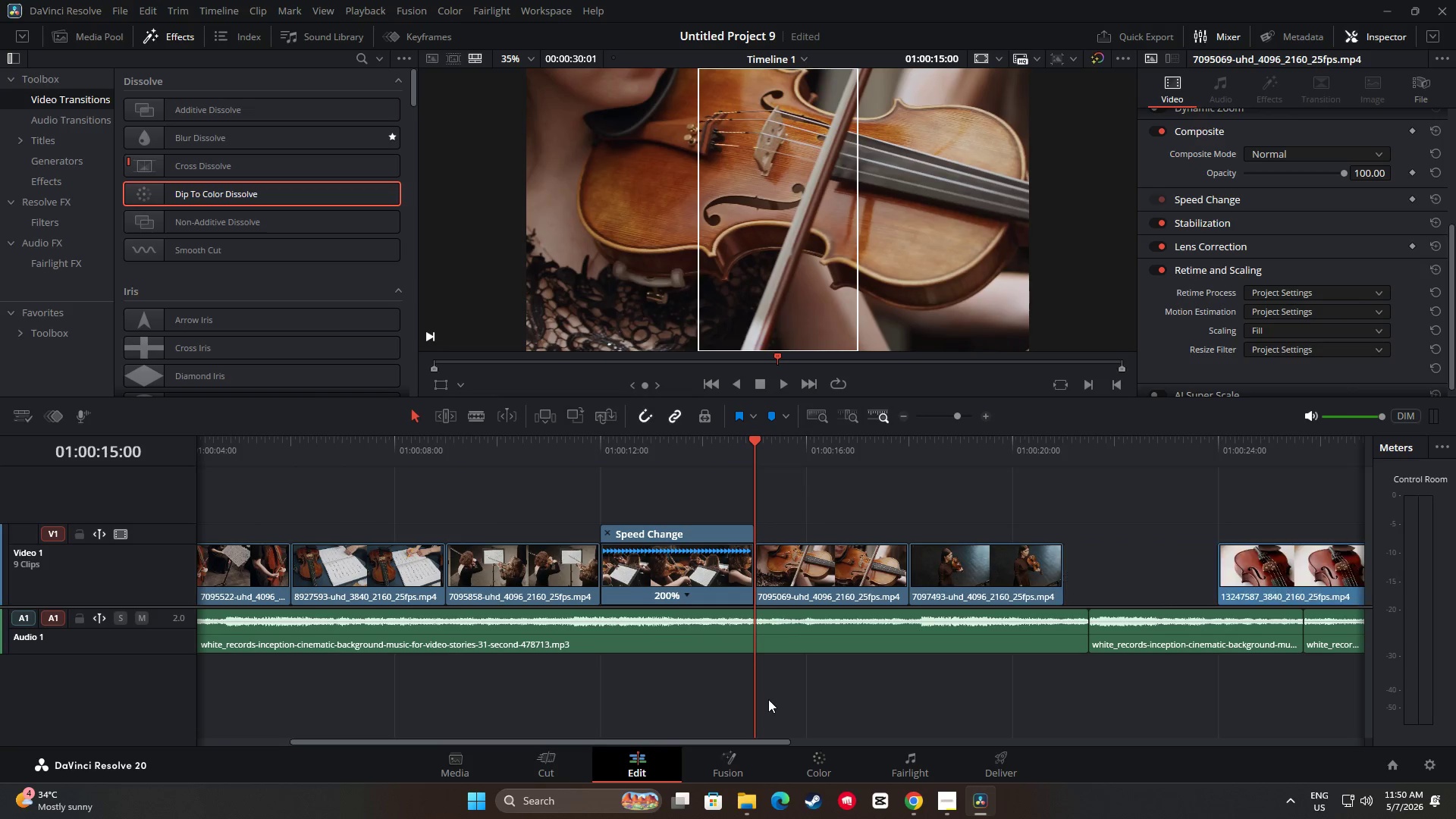 
key(Control+Z)
 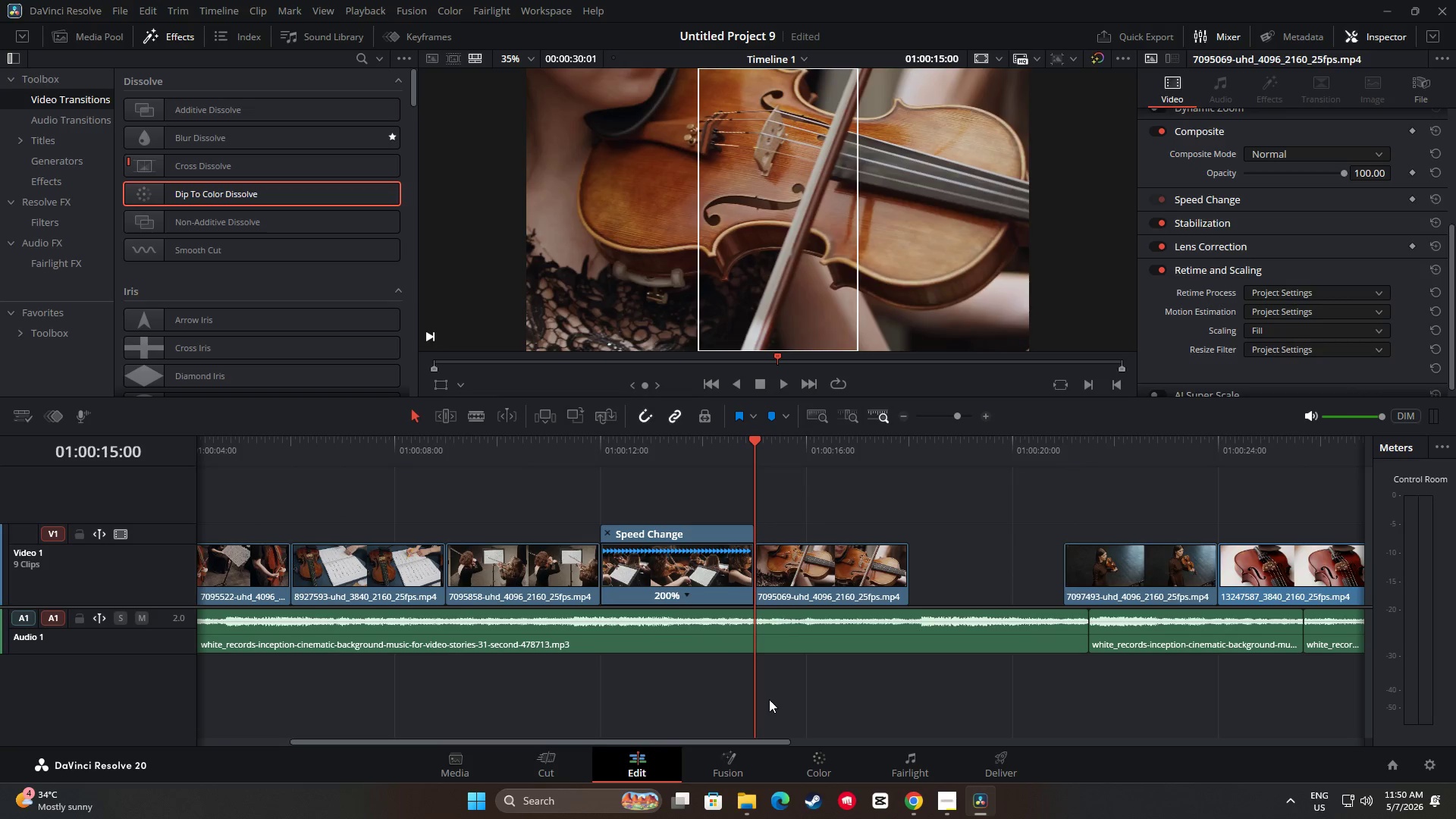 
key(Control+Z)
 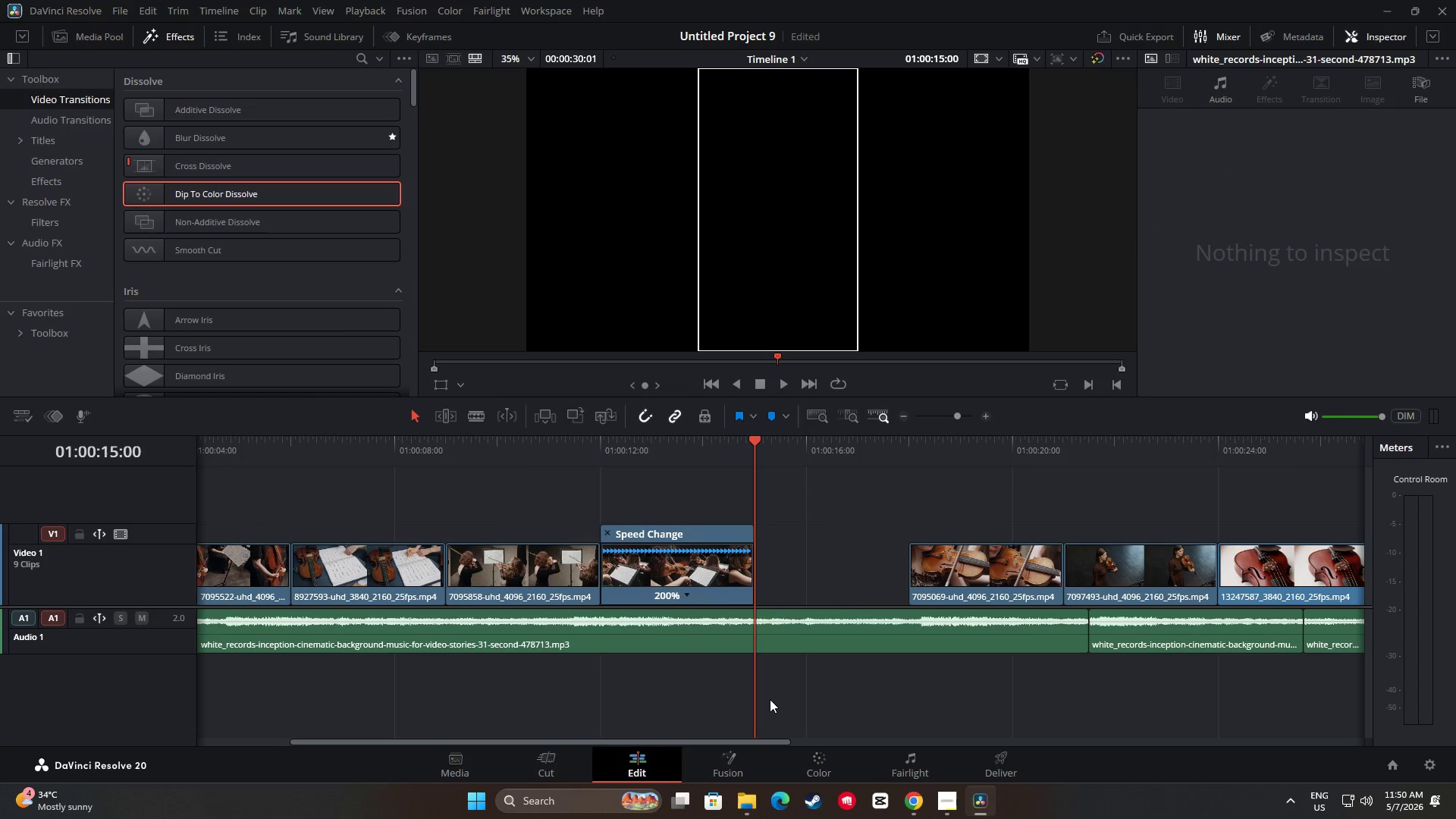 
key(Control+Z)
 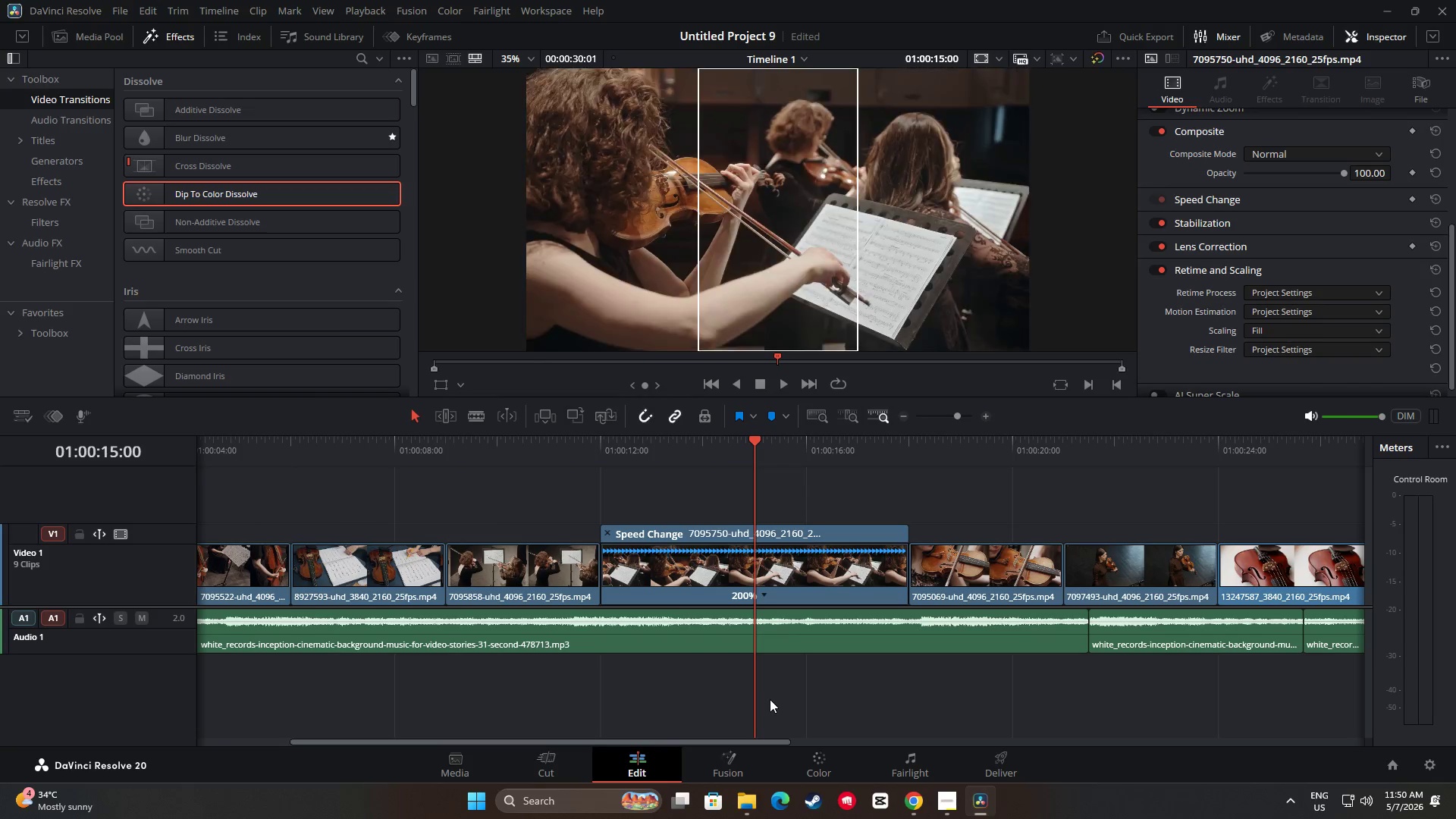 
key(Control+Z)
 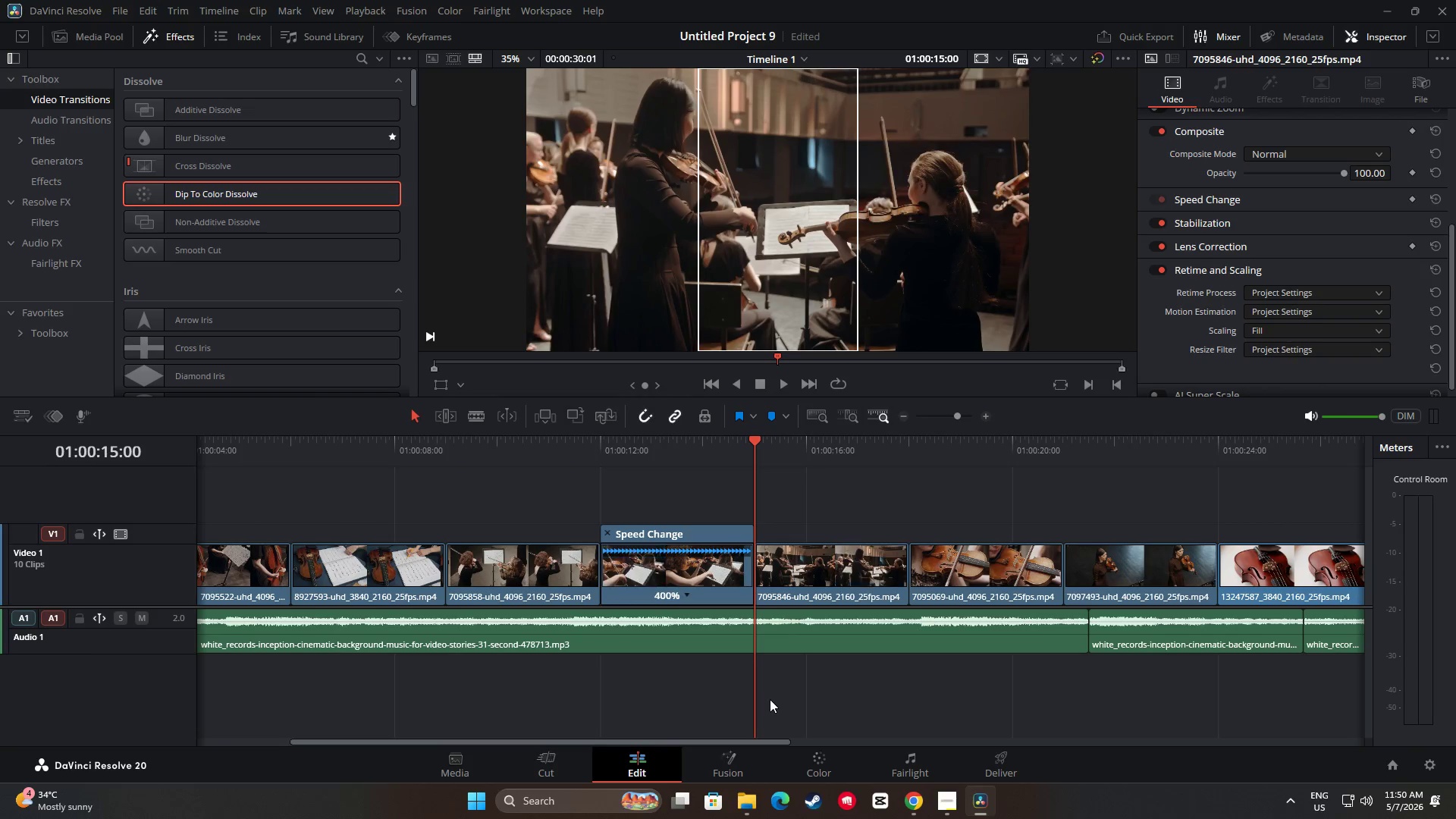 
key(Control+Z)
 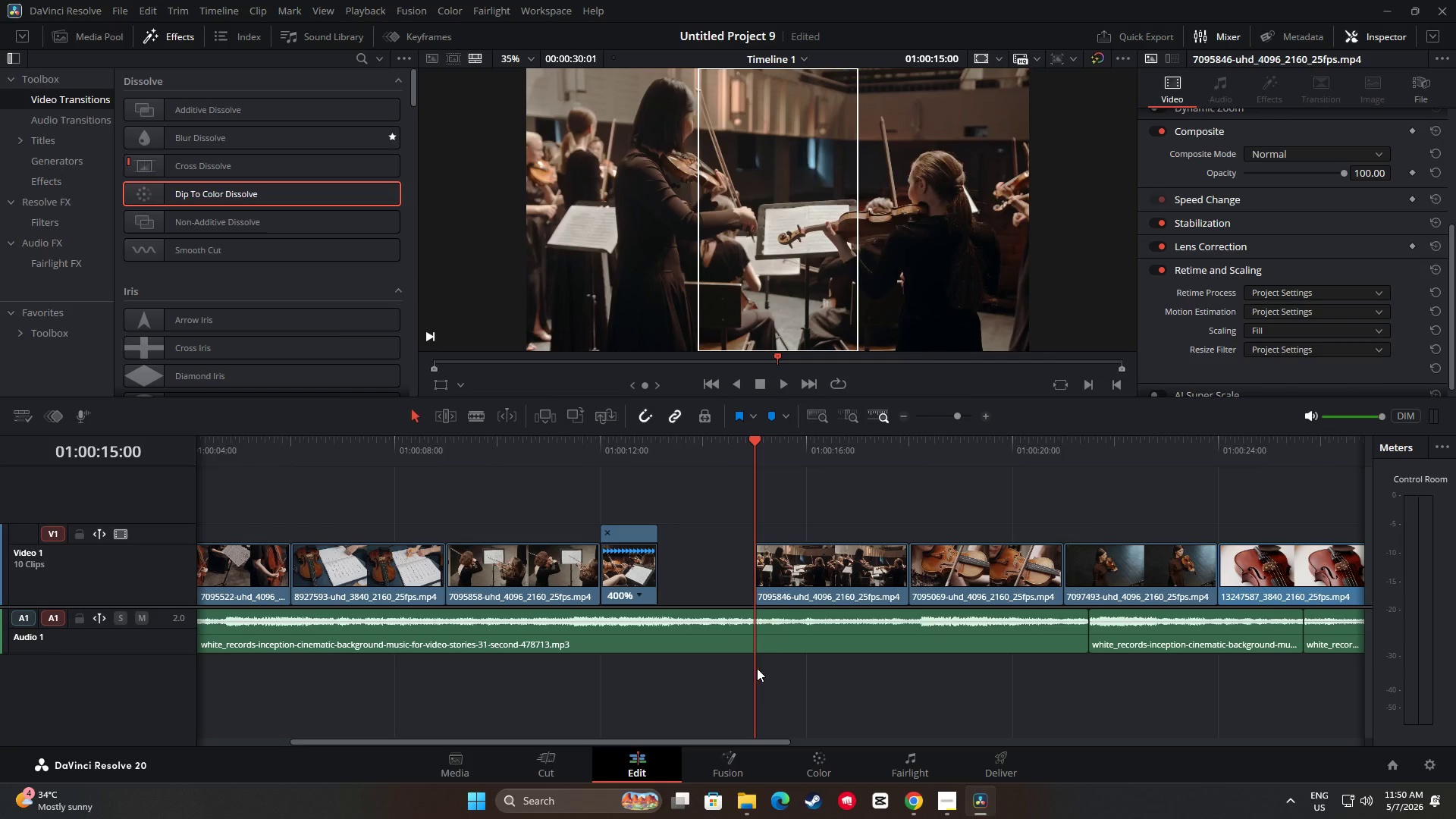 
left_click([802, 573])
 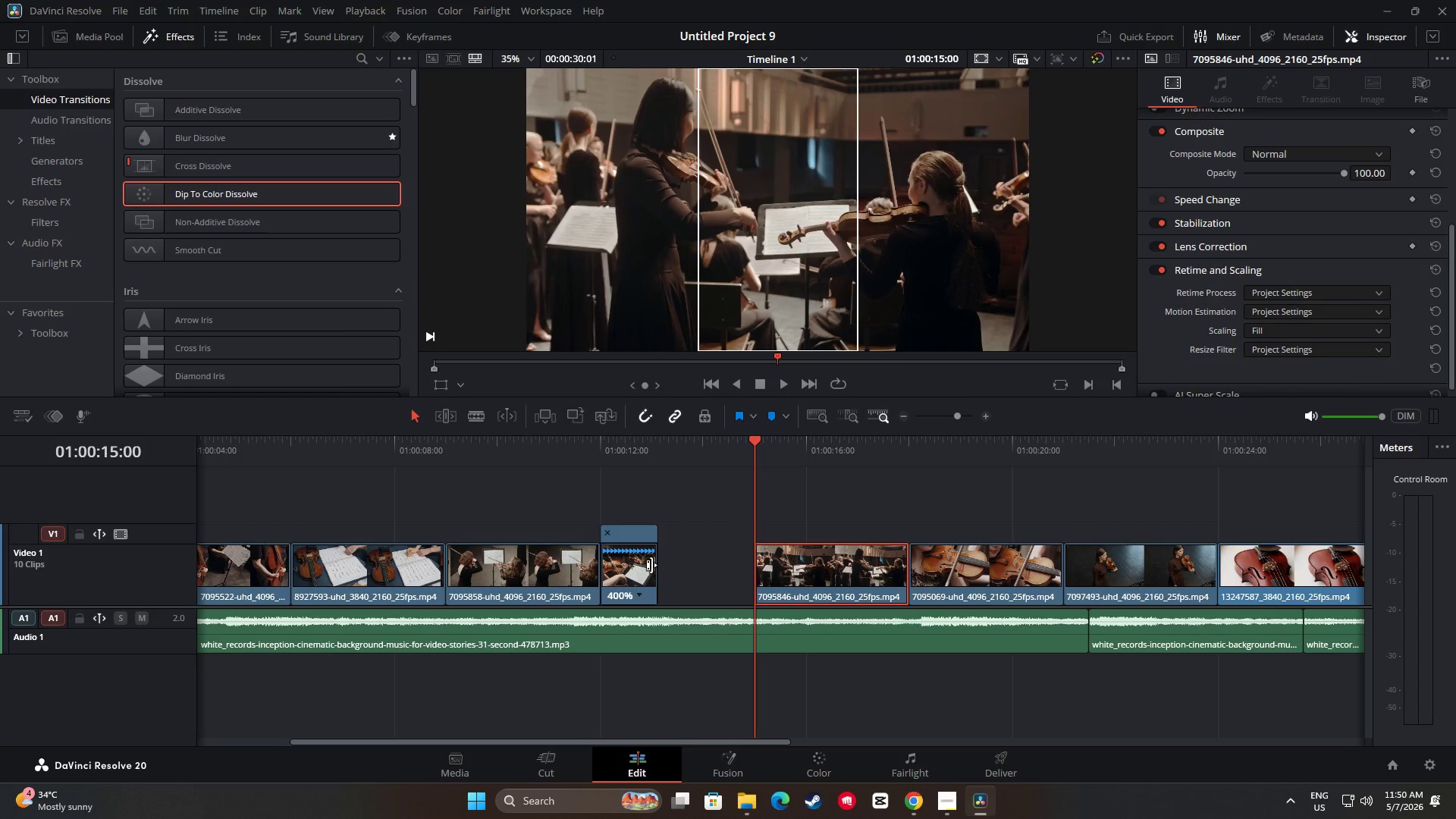 
left_click_drag(start_coordinate=[651, 565], to_coordinate=[745, 567])
 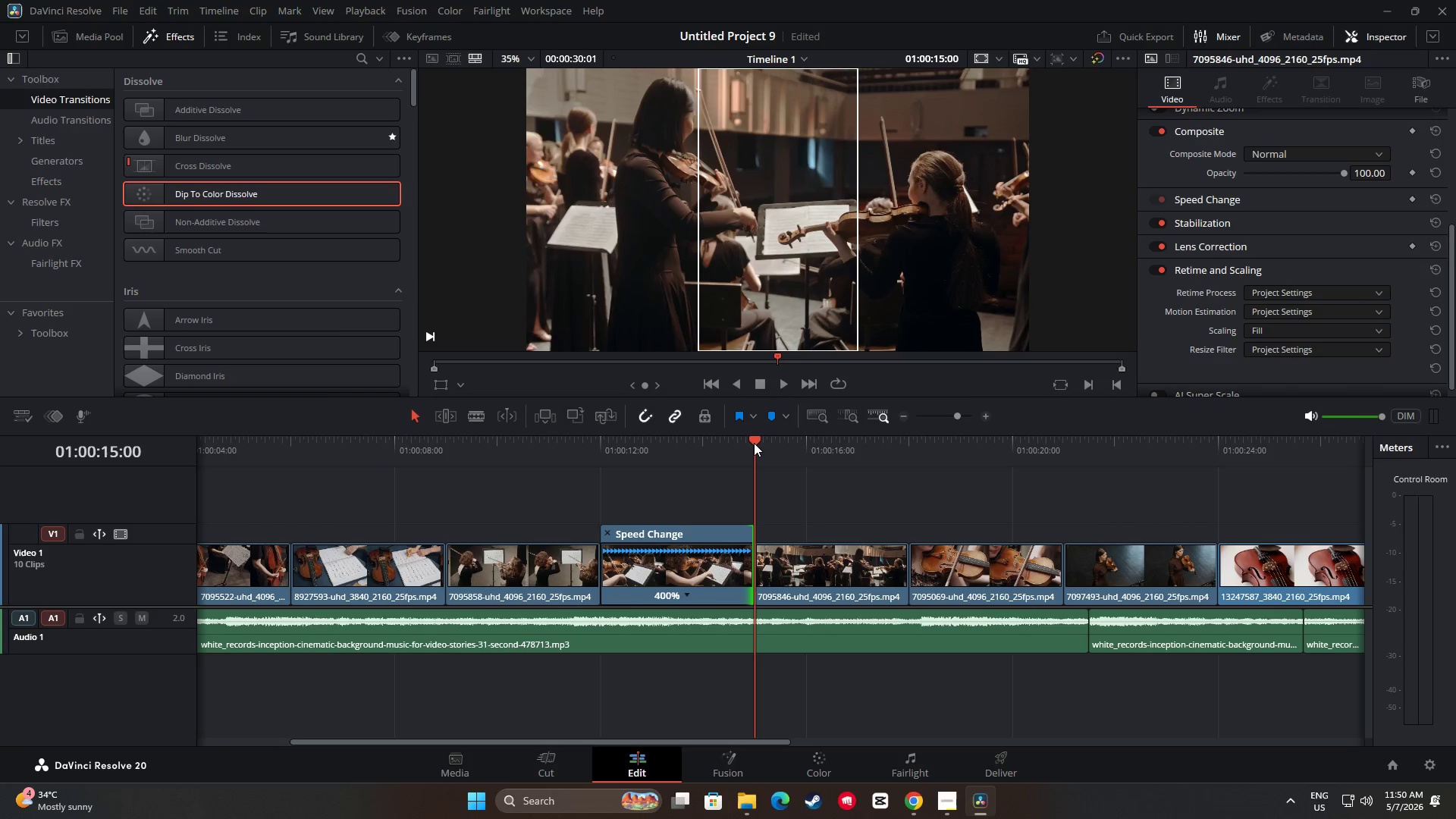 
left_click_drag(start_coordinate=[754, 442], to_coordinate=[680, 461])
 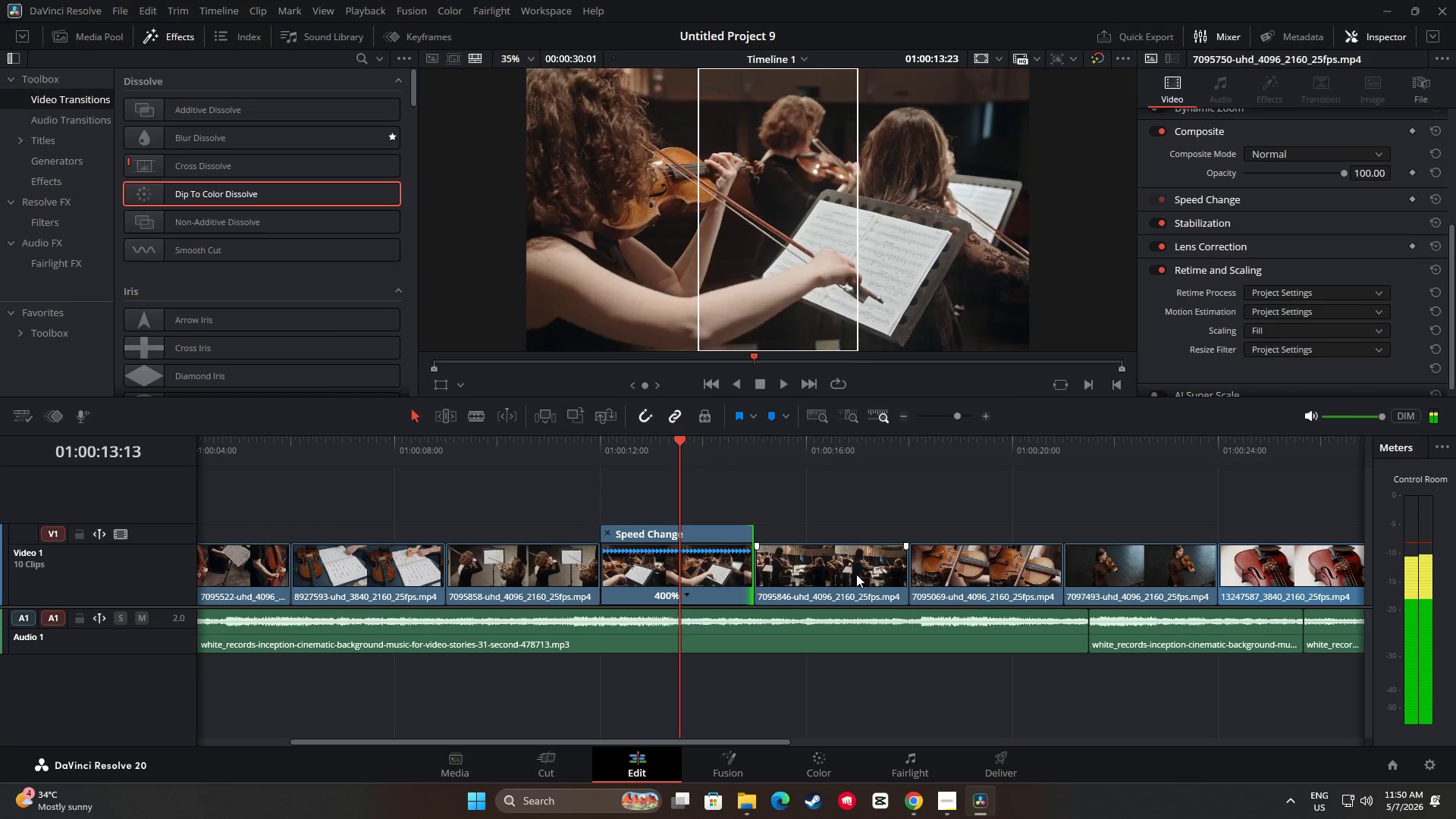 
left_click_drag(start_coordinate=[840, 574], to_coordinate=[853, 506])
 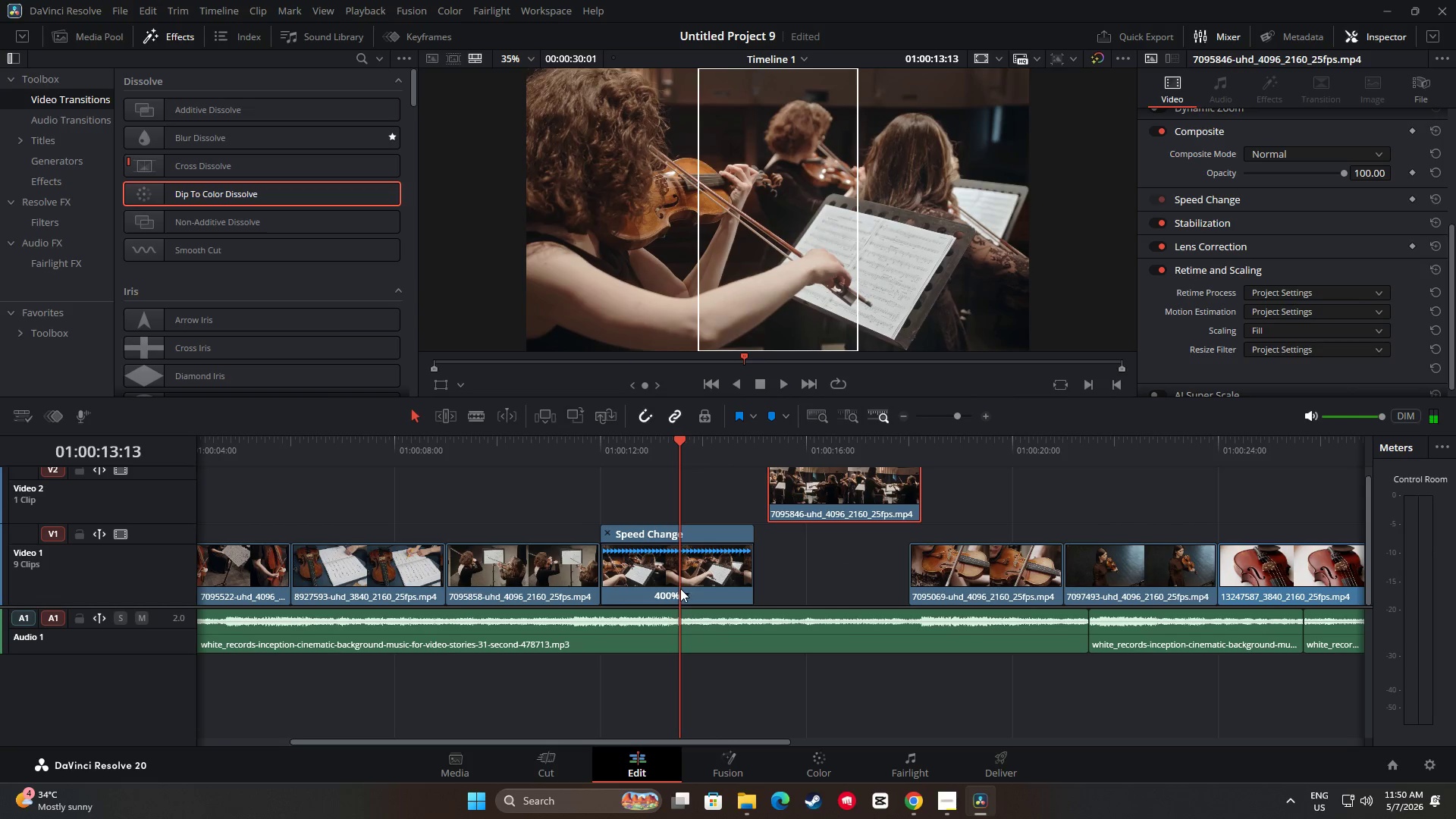 
left_click([686, 593])
 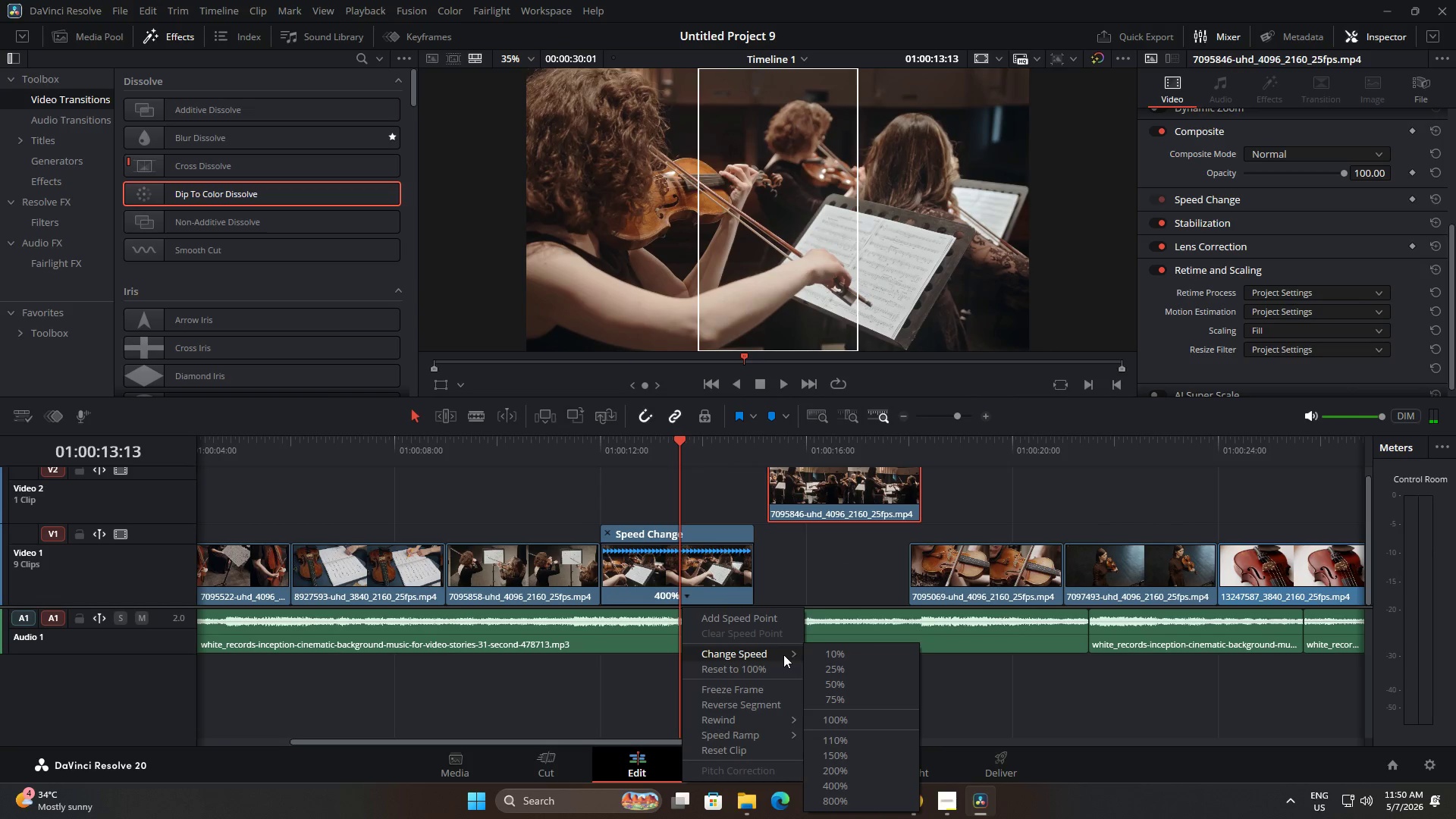 
left_click([838, 765])
 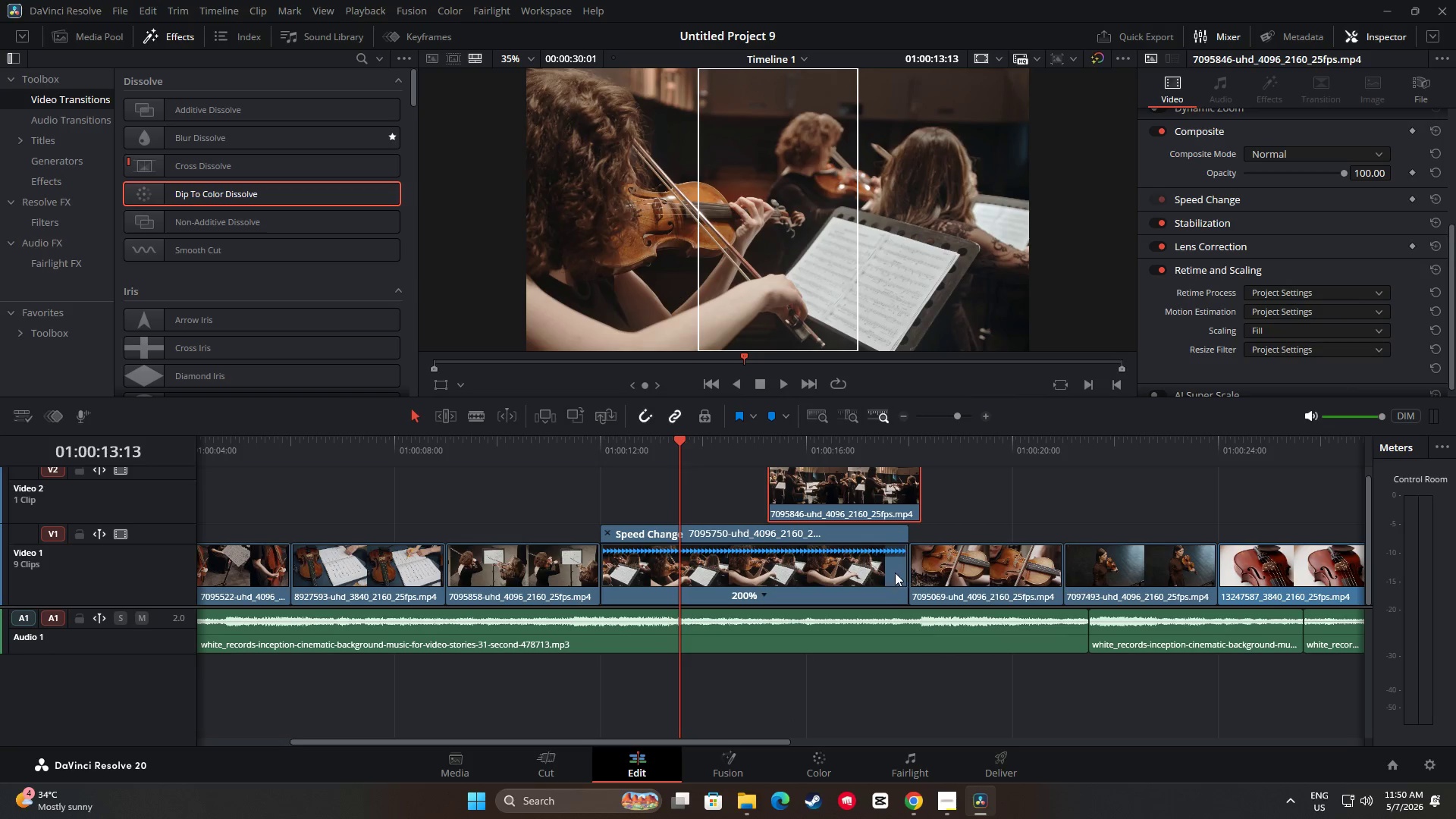 
left_click_drag(start_coordinate=[903, 569], to_coordinate=[757, 561])
 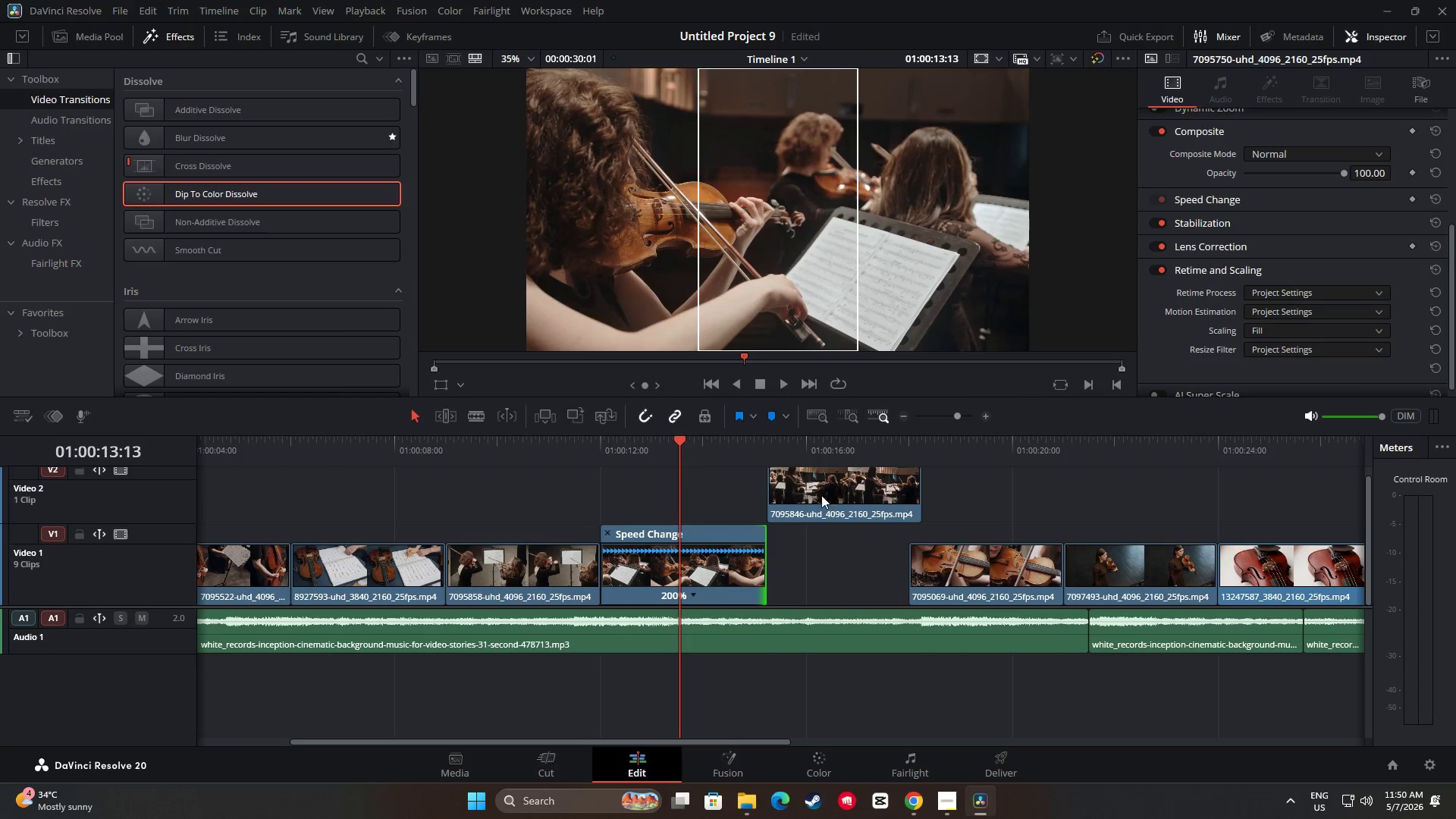 
left_click_drag(start_coordinate=[822, 494], to_coordinate=[811, 491])
 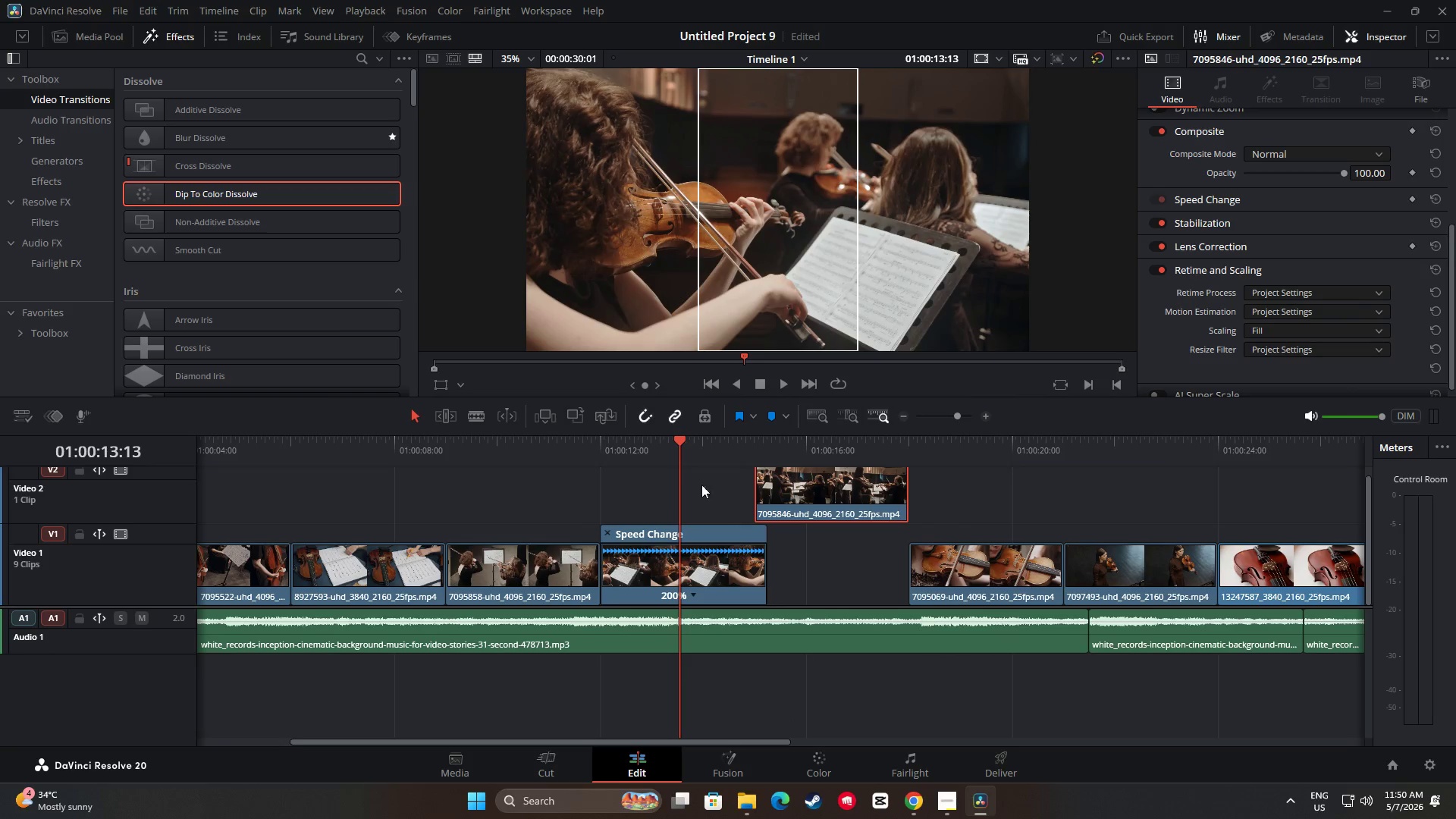 
left_click_drag(start_coordinate=[675, 441], to_coordinate=[749, 453])
 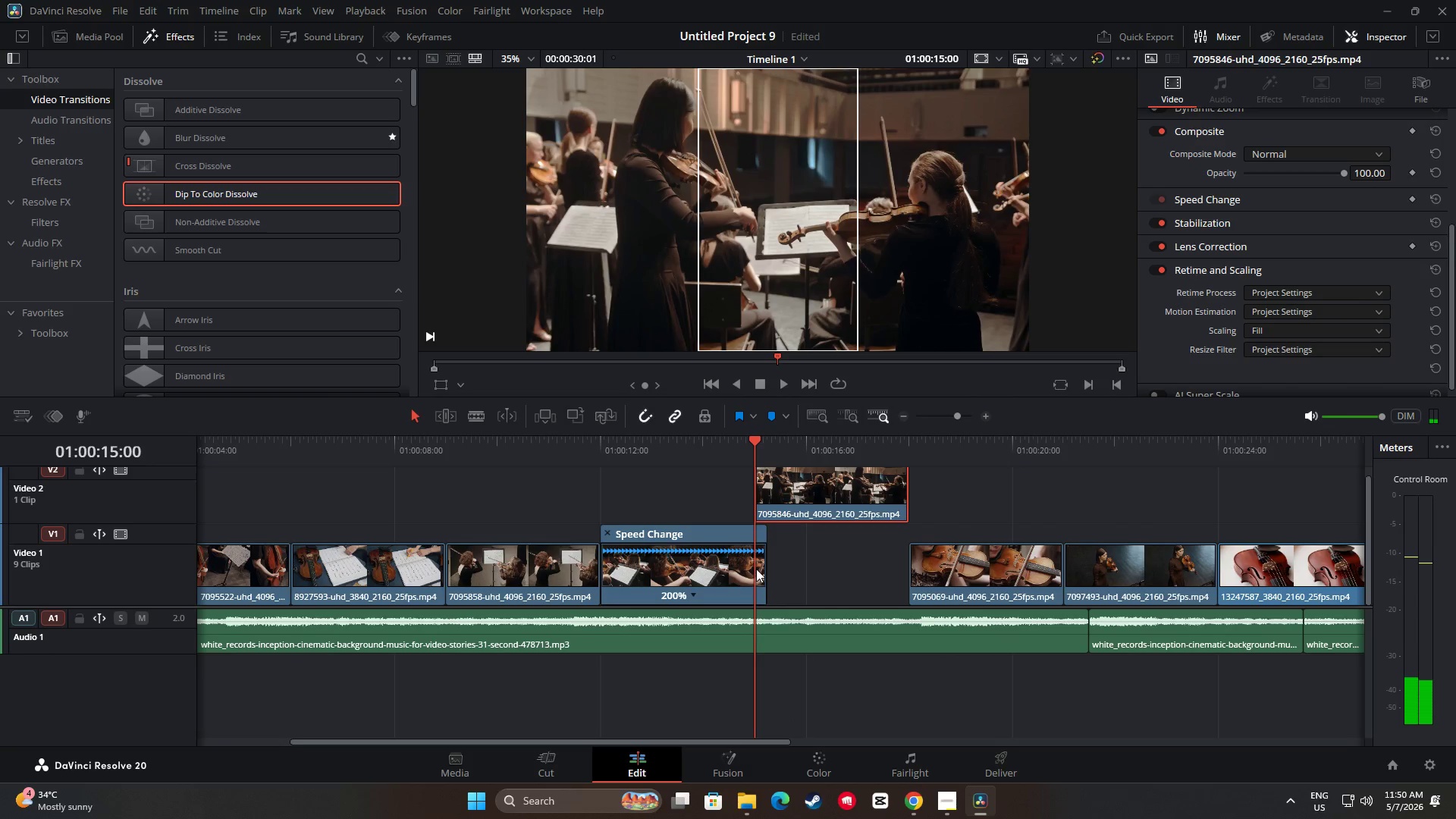 
left_click_drag(start_coordinate=[758, 567], to_coordinate=[747, 566])
 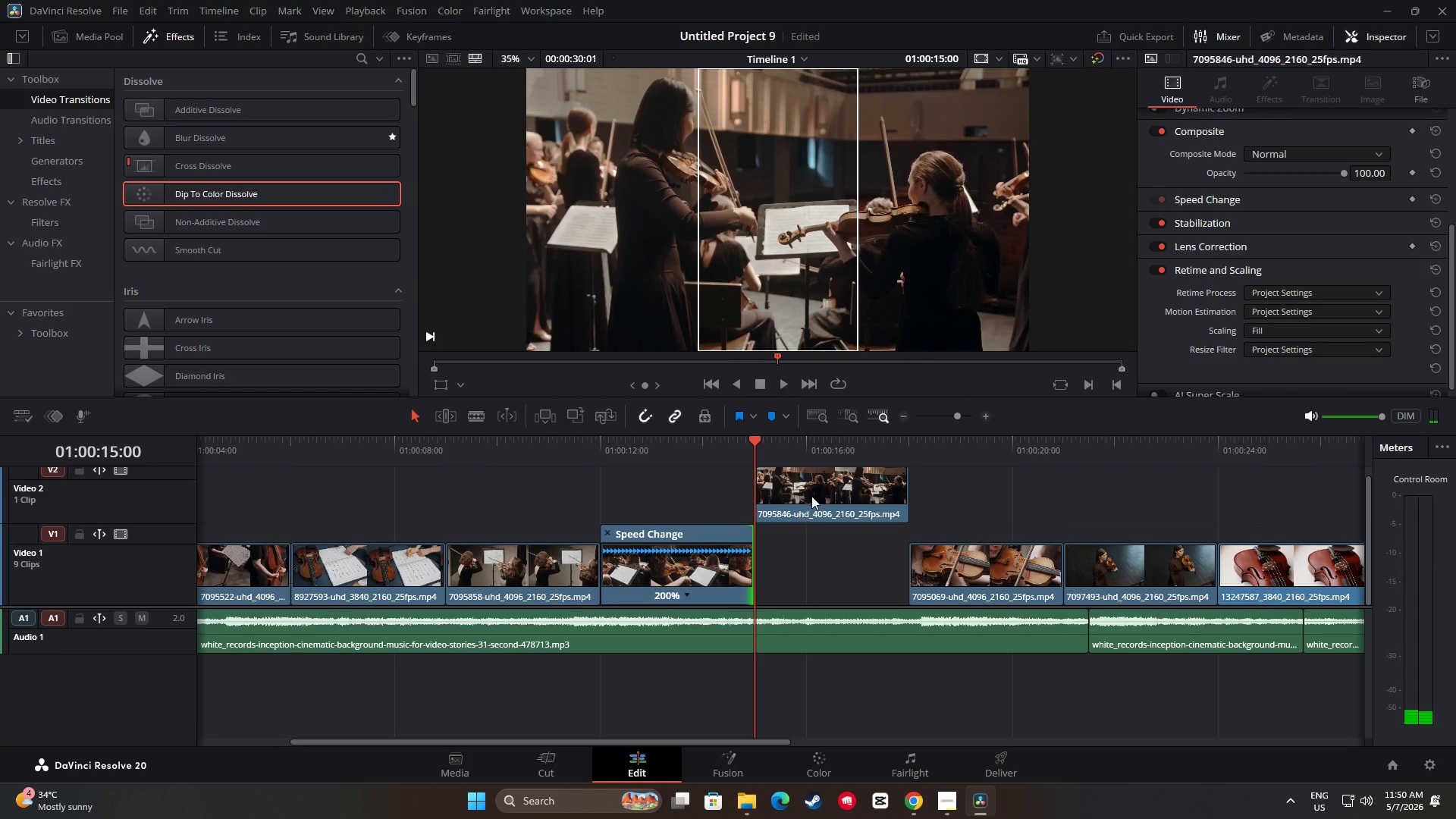 
left_click_drag(start_coordinate=[812, 496], to_coordinate=[807, 548])
 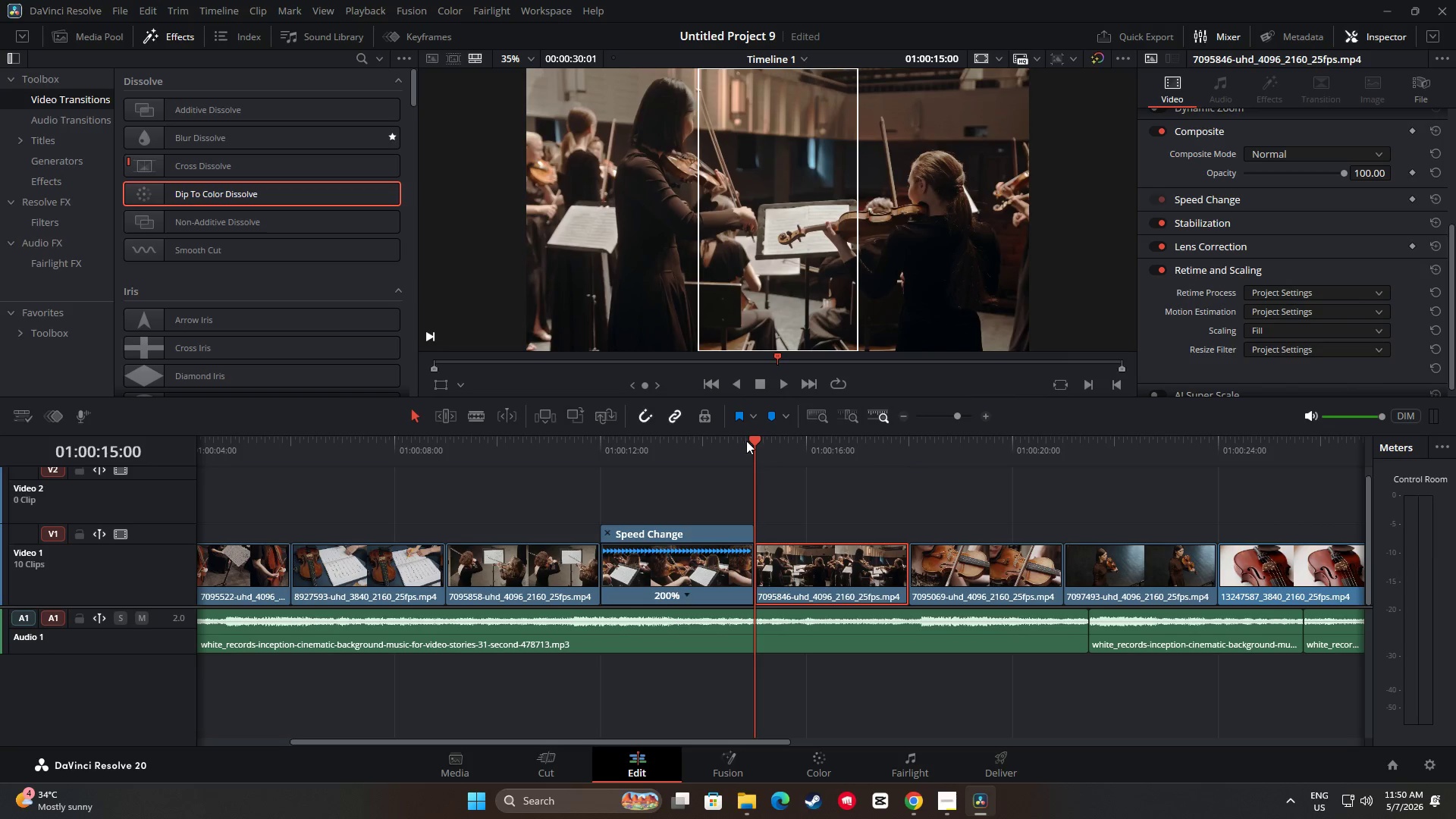 
left_click_drag(start_coordinate=[752, 441], to_coordinate=[582, 456])
 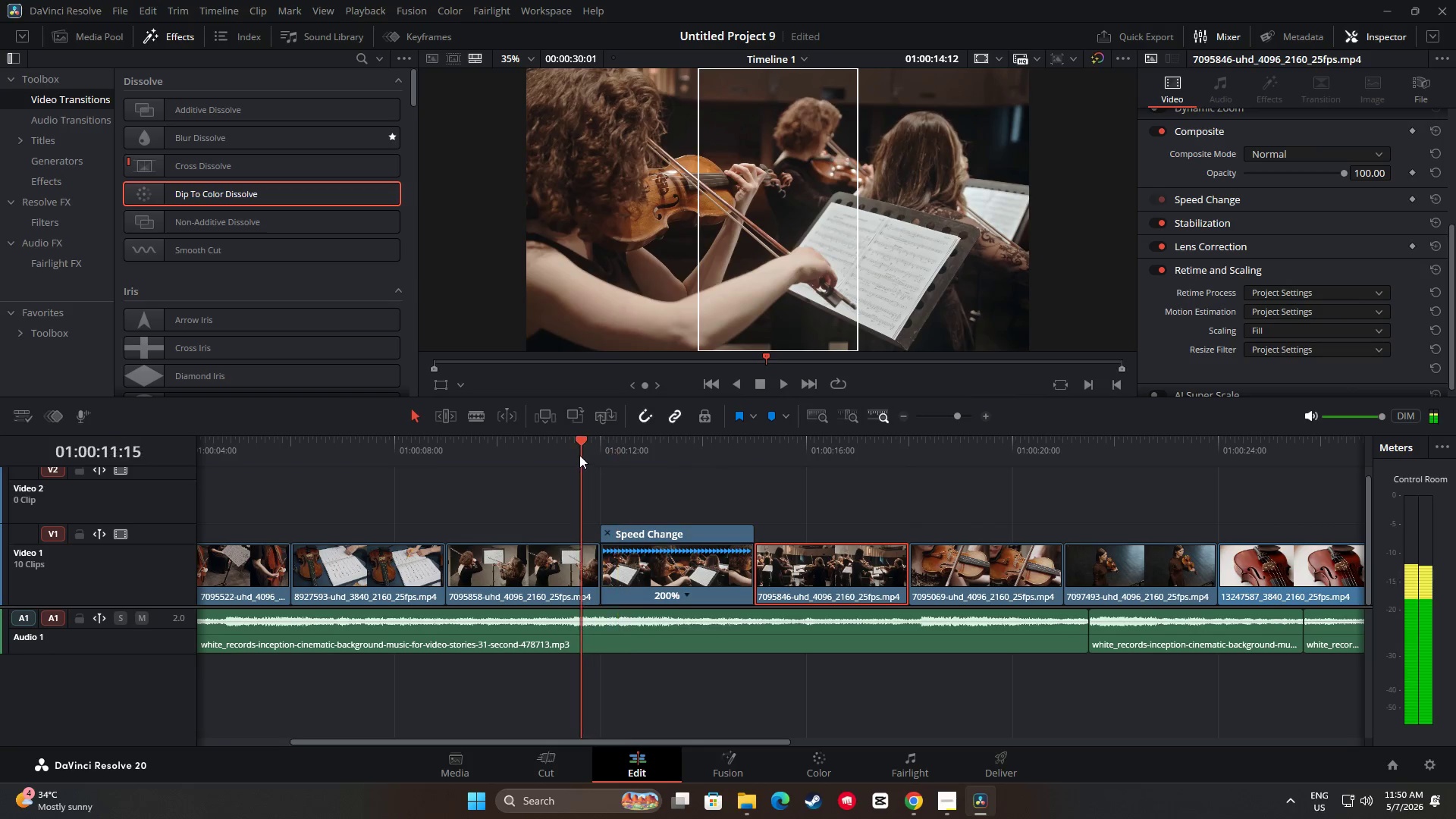 
key(Space)
 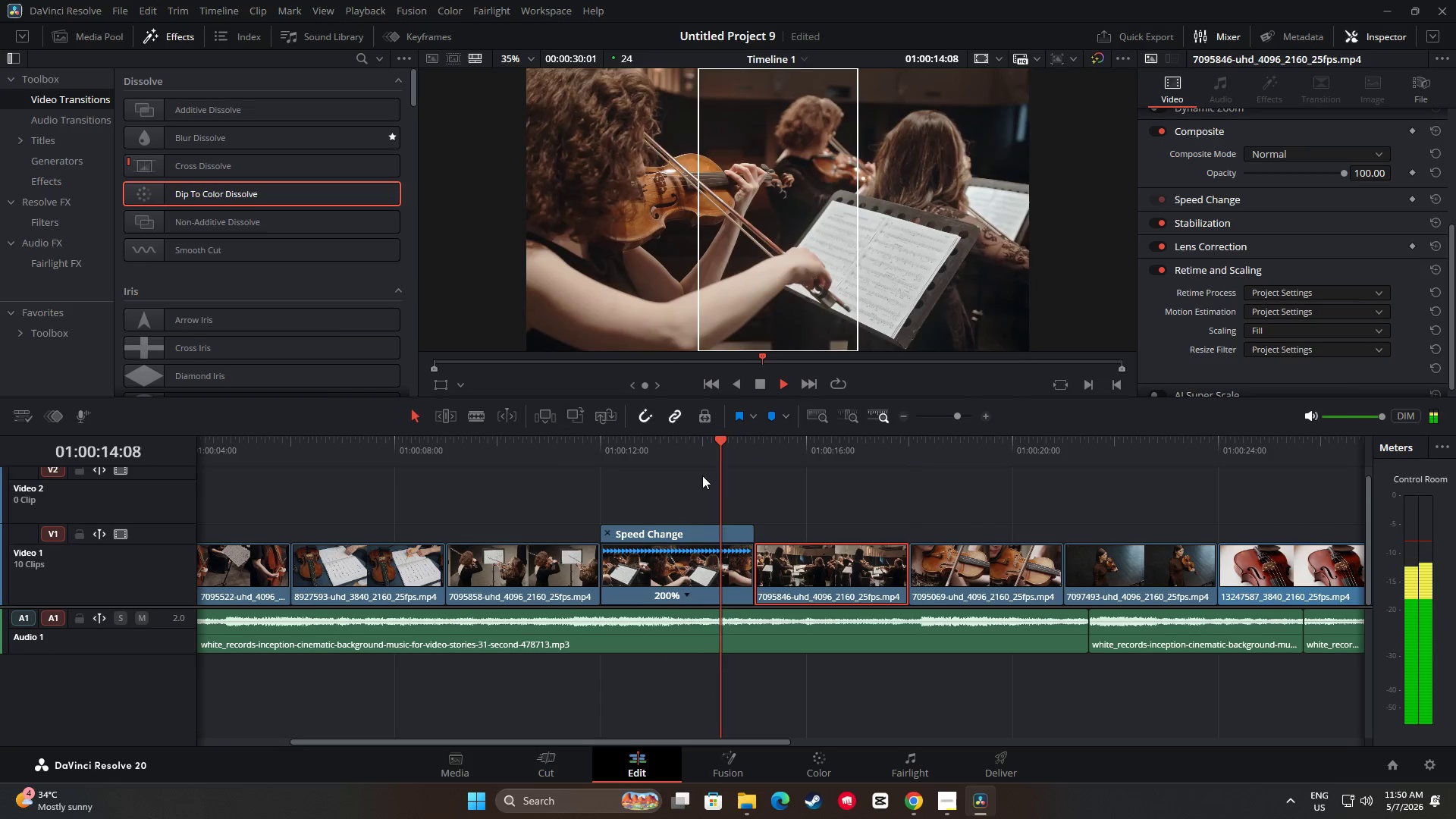 
key(Space)
 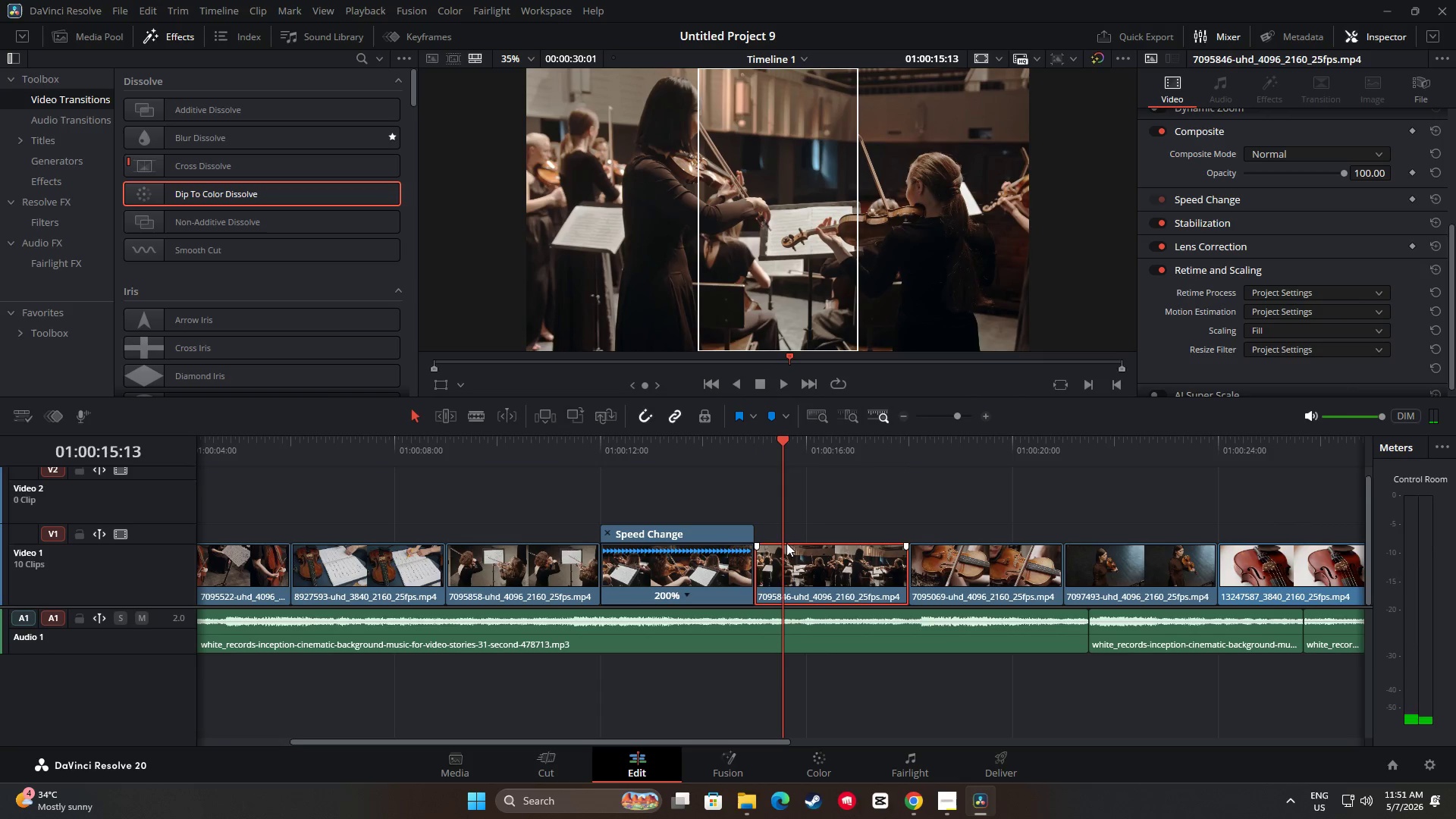 
wait(5.3)
 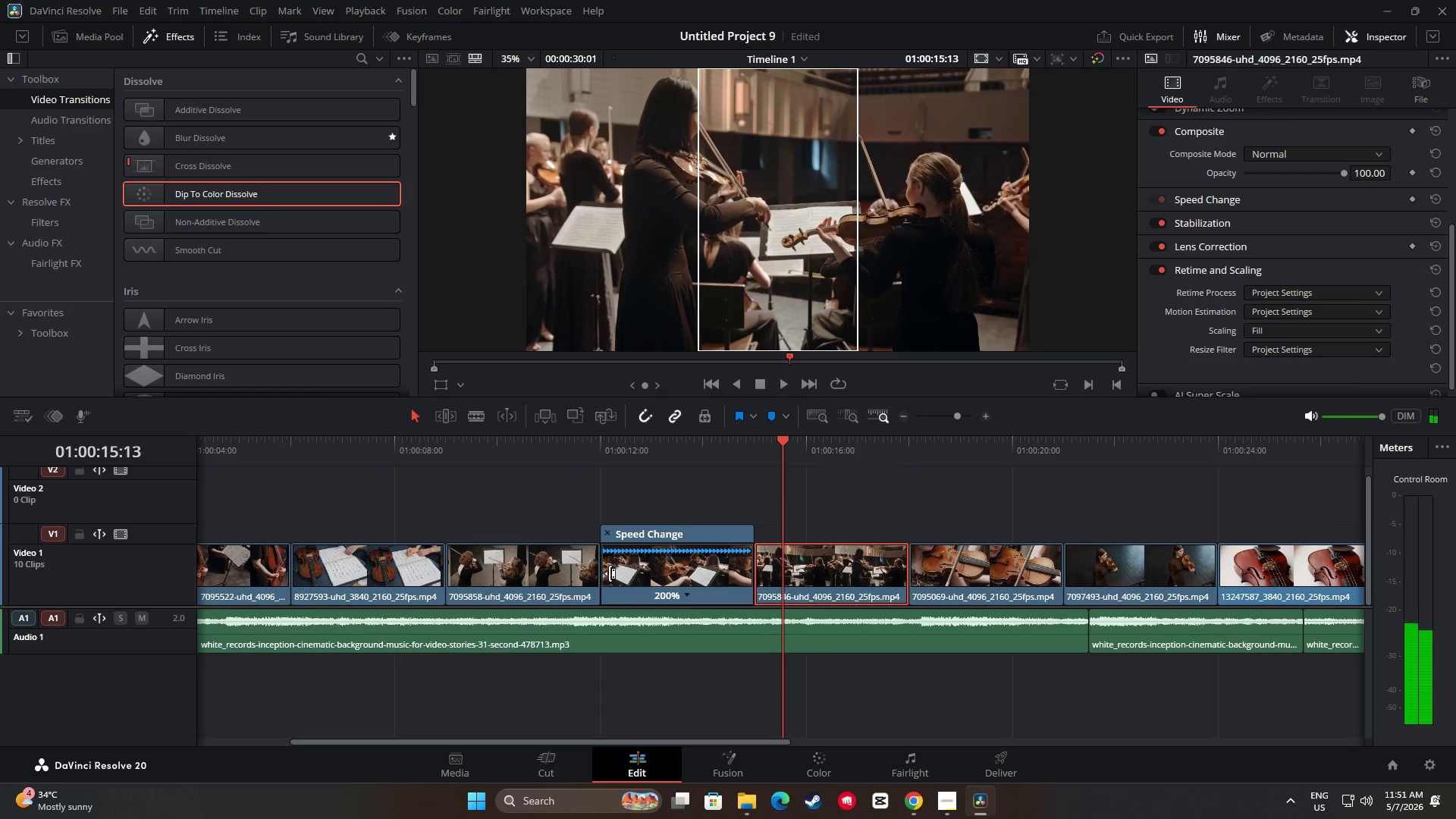 
left_click([563, 568])
 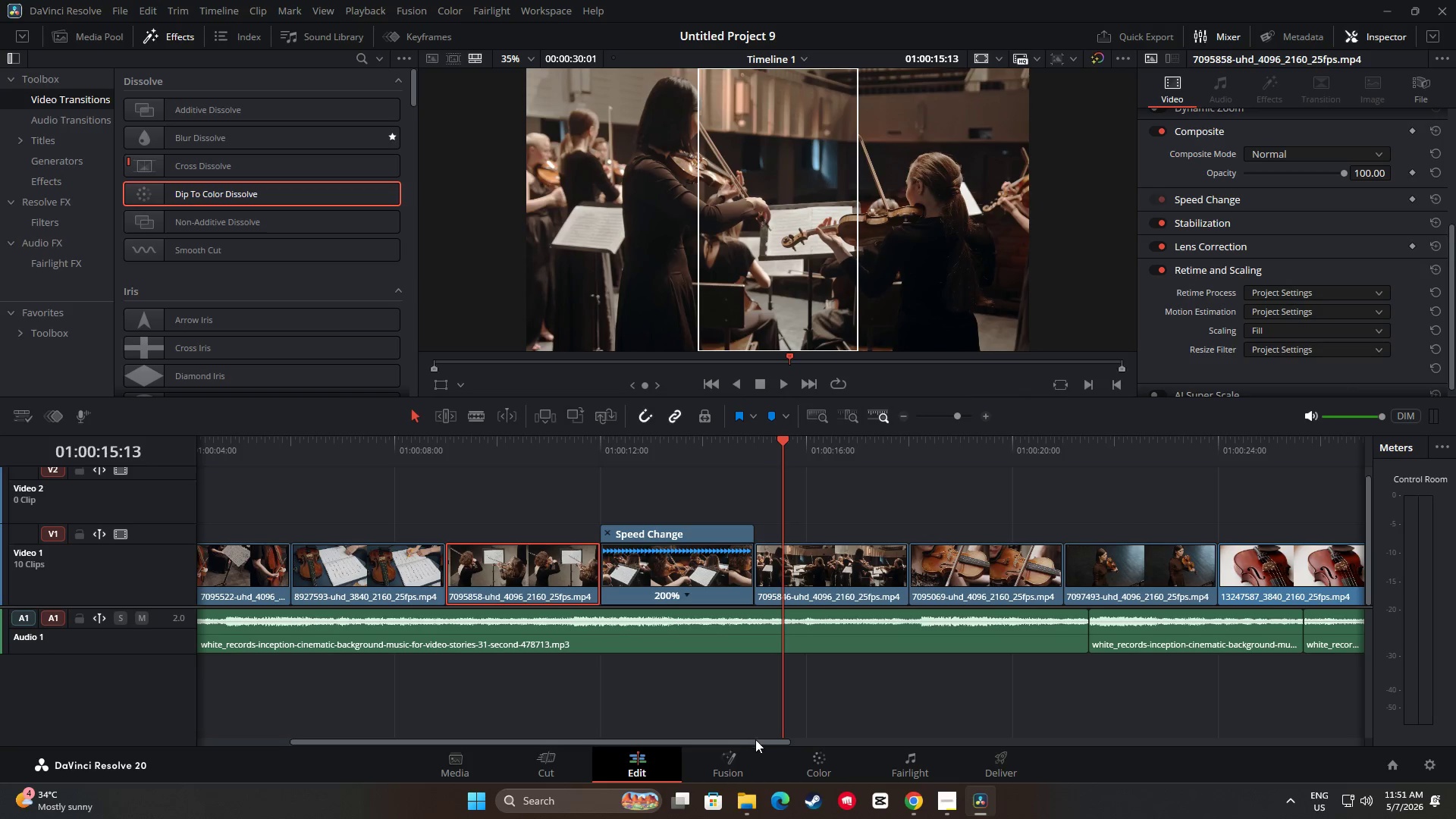 
left_click_drag(start_coordinate=[762, 742], to_coordinate=[647, 734])
 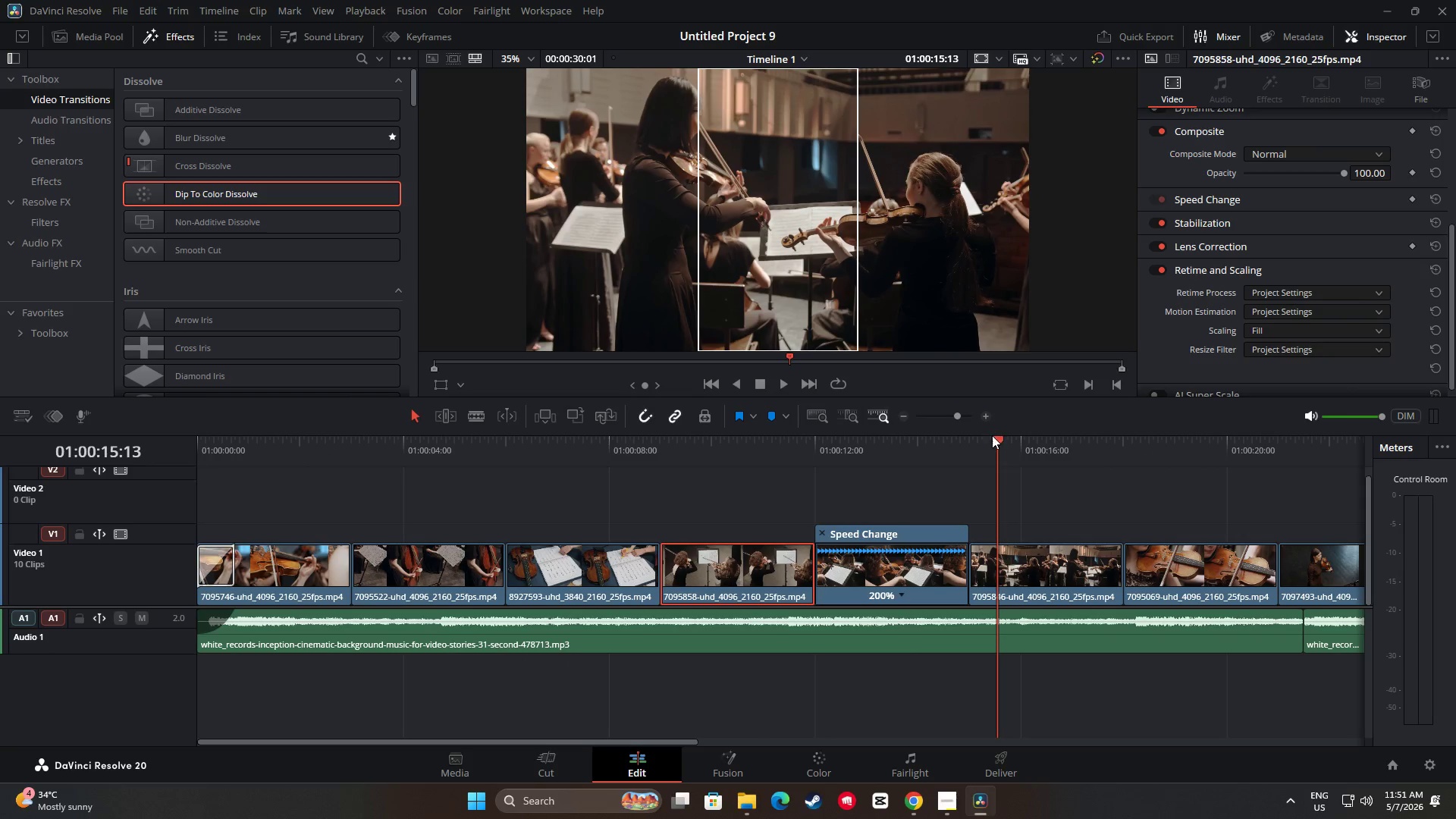 
left_click_drag(start_coordinate=[998, 443], to_coordinate=[718, 475])
 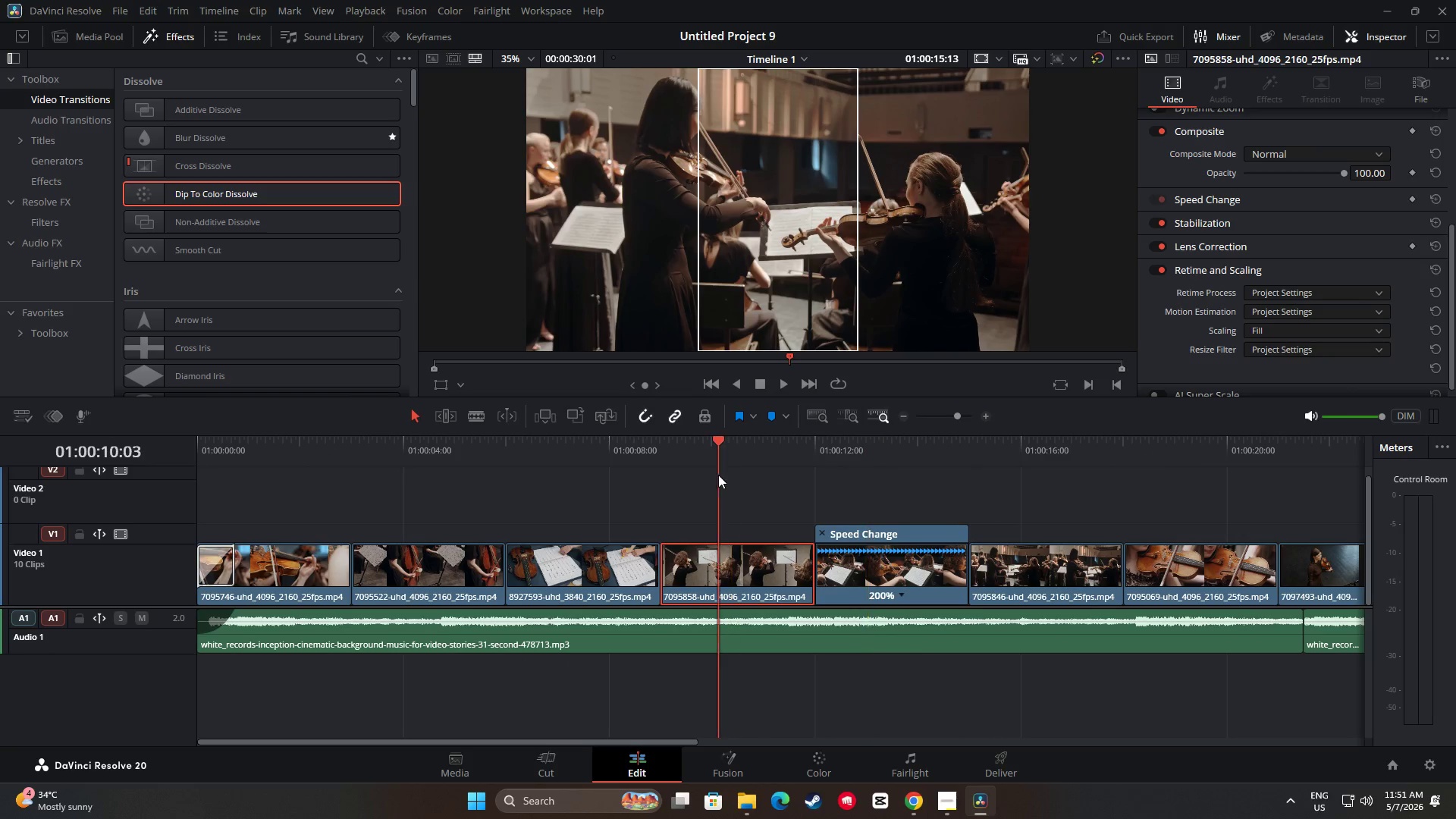 
key(Space)
 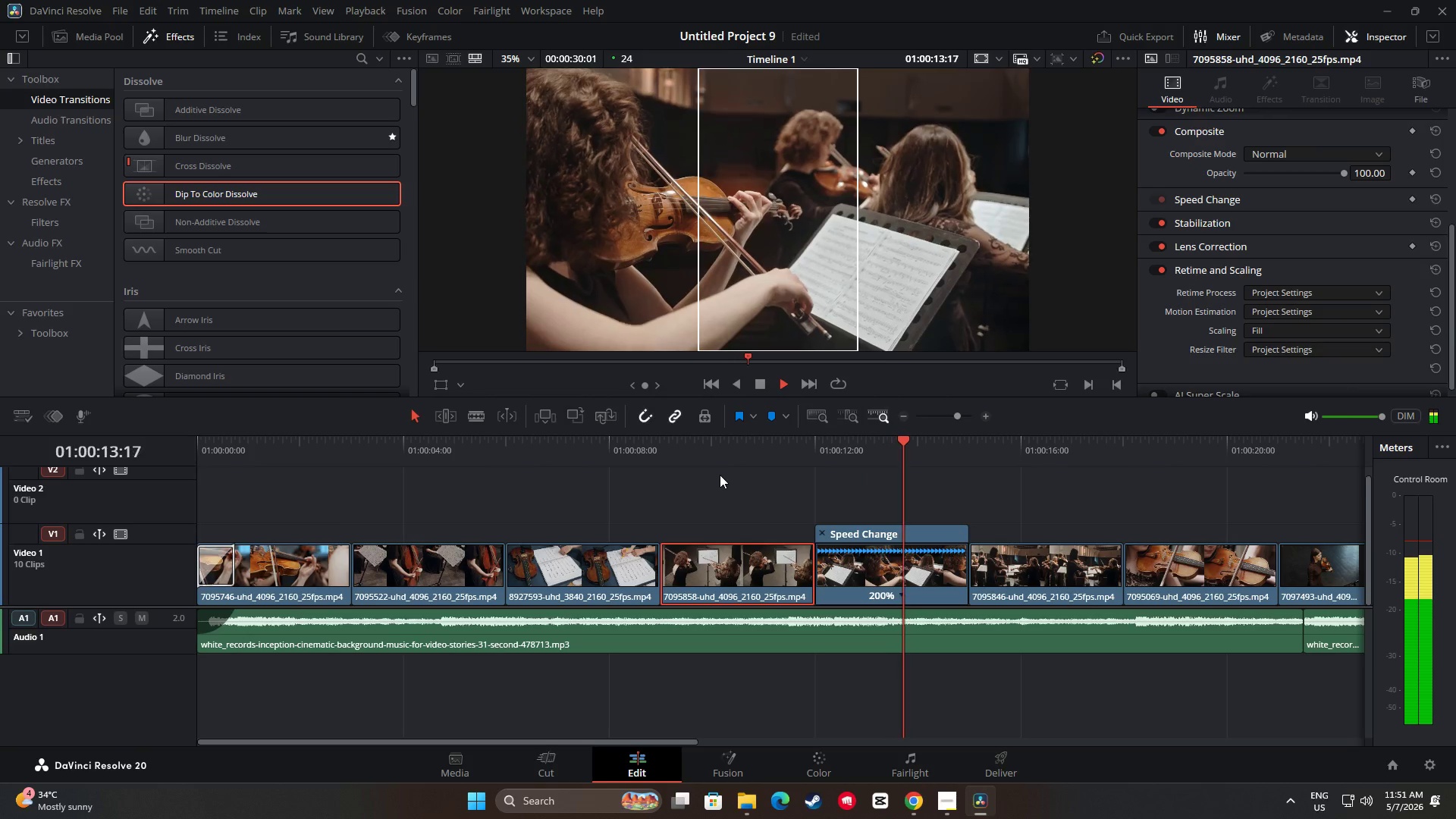 
wait(9.17)
 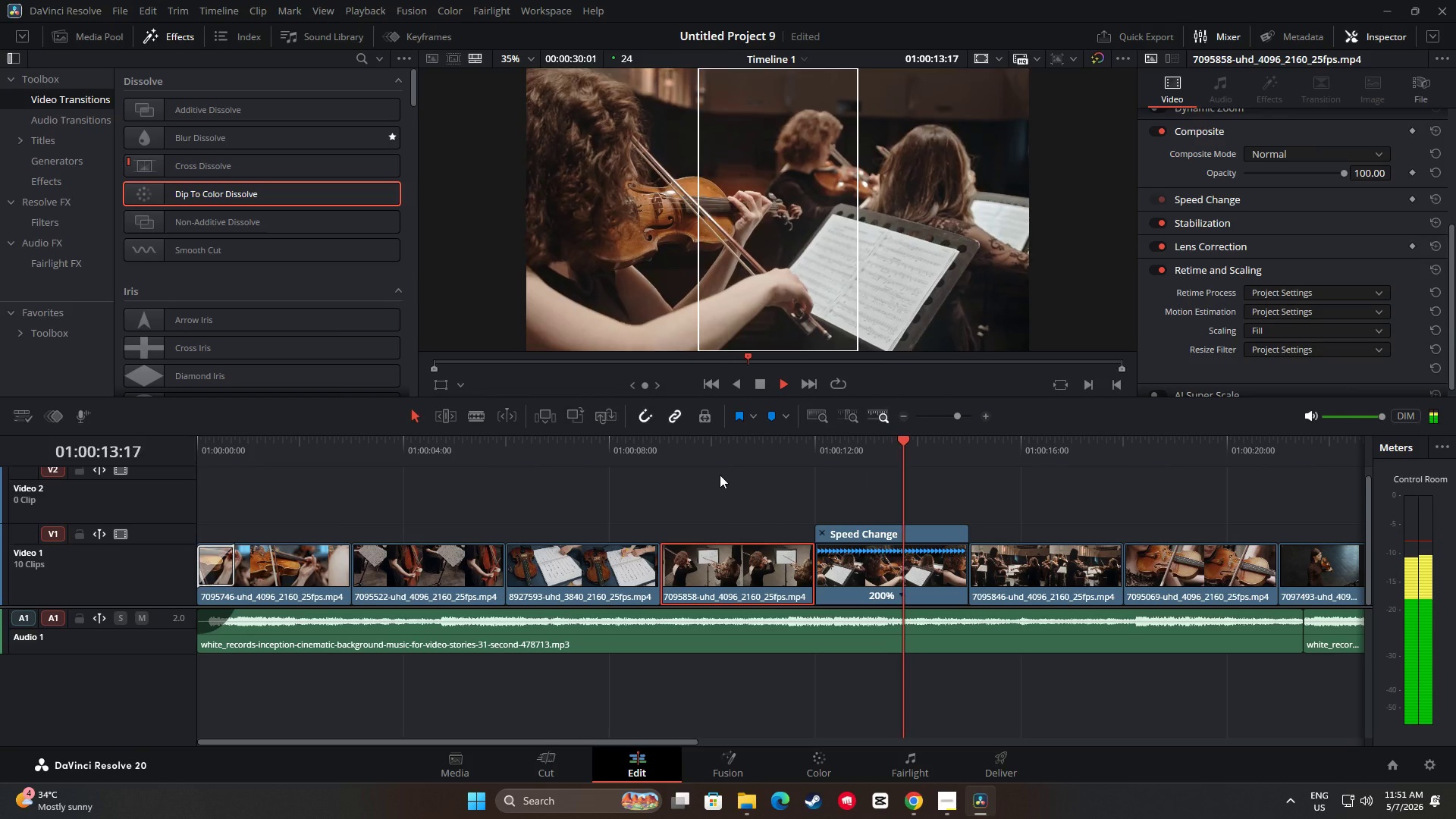 
key(Space)
 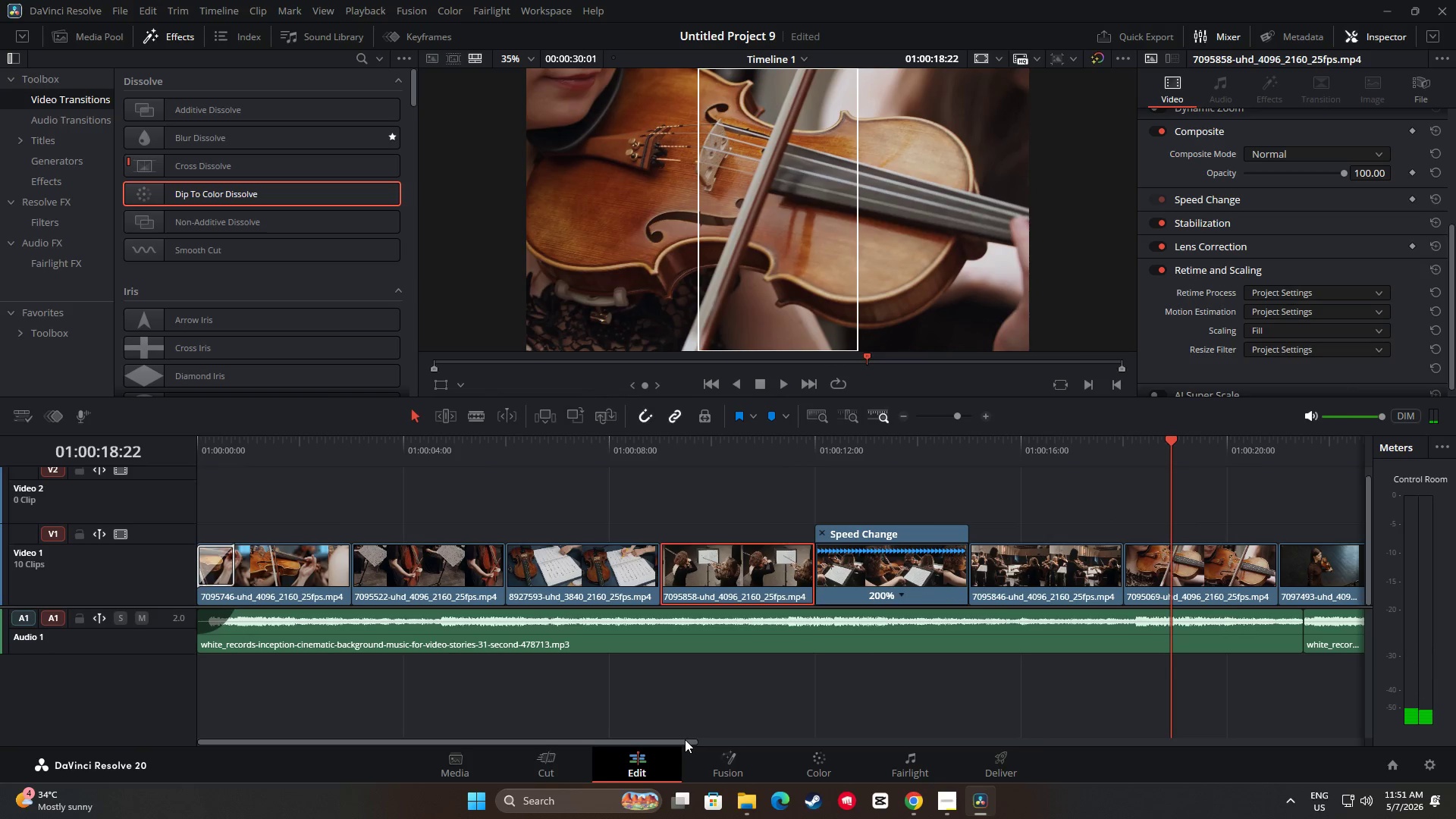 
wait(5.11)
 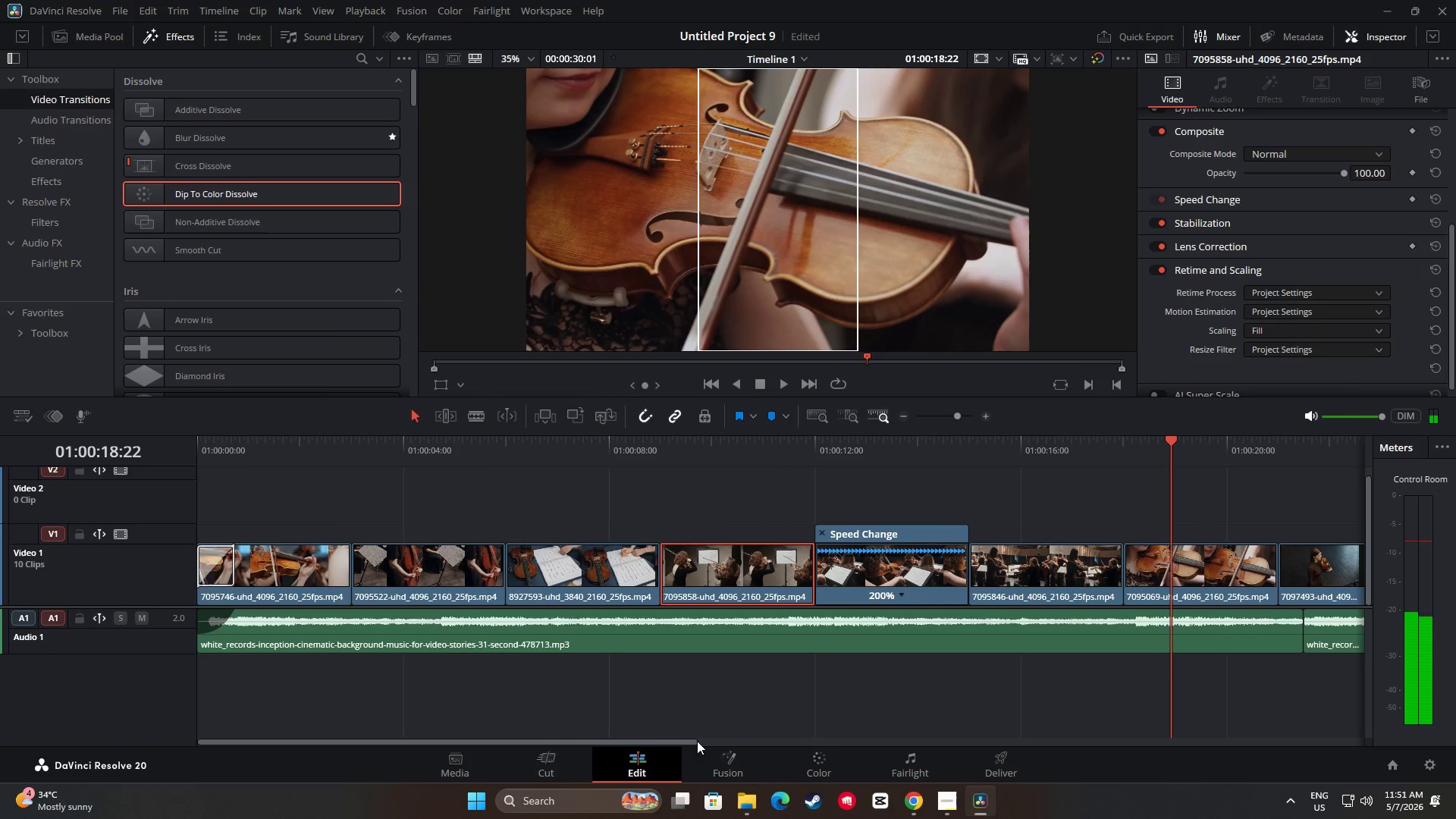 
left_click_drag(start_coordinate=[1174, 441], to_coordinate=[274, 529])
 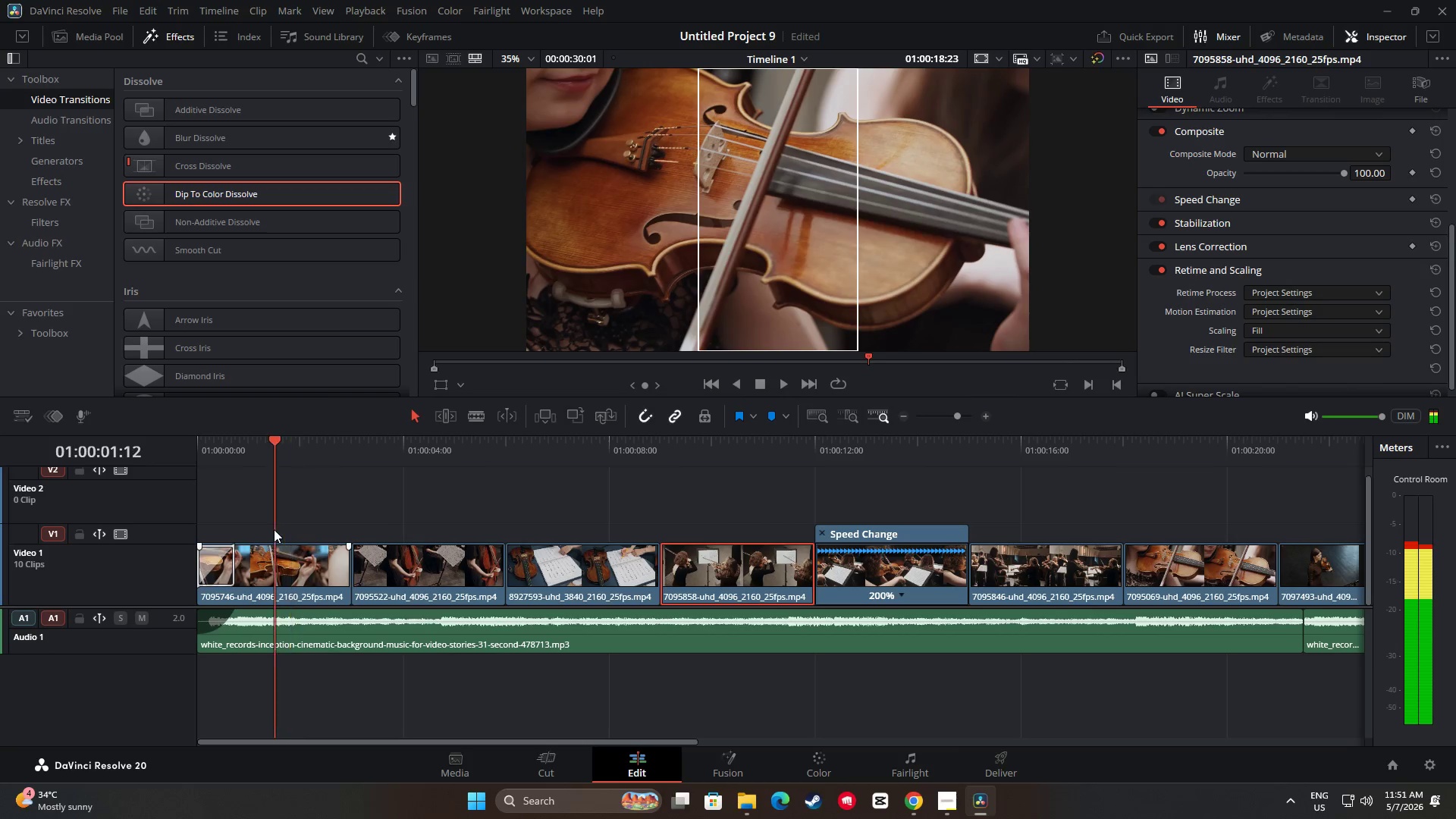 
key(Space)
 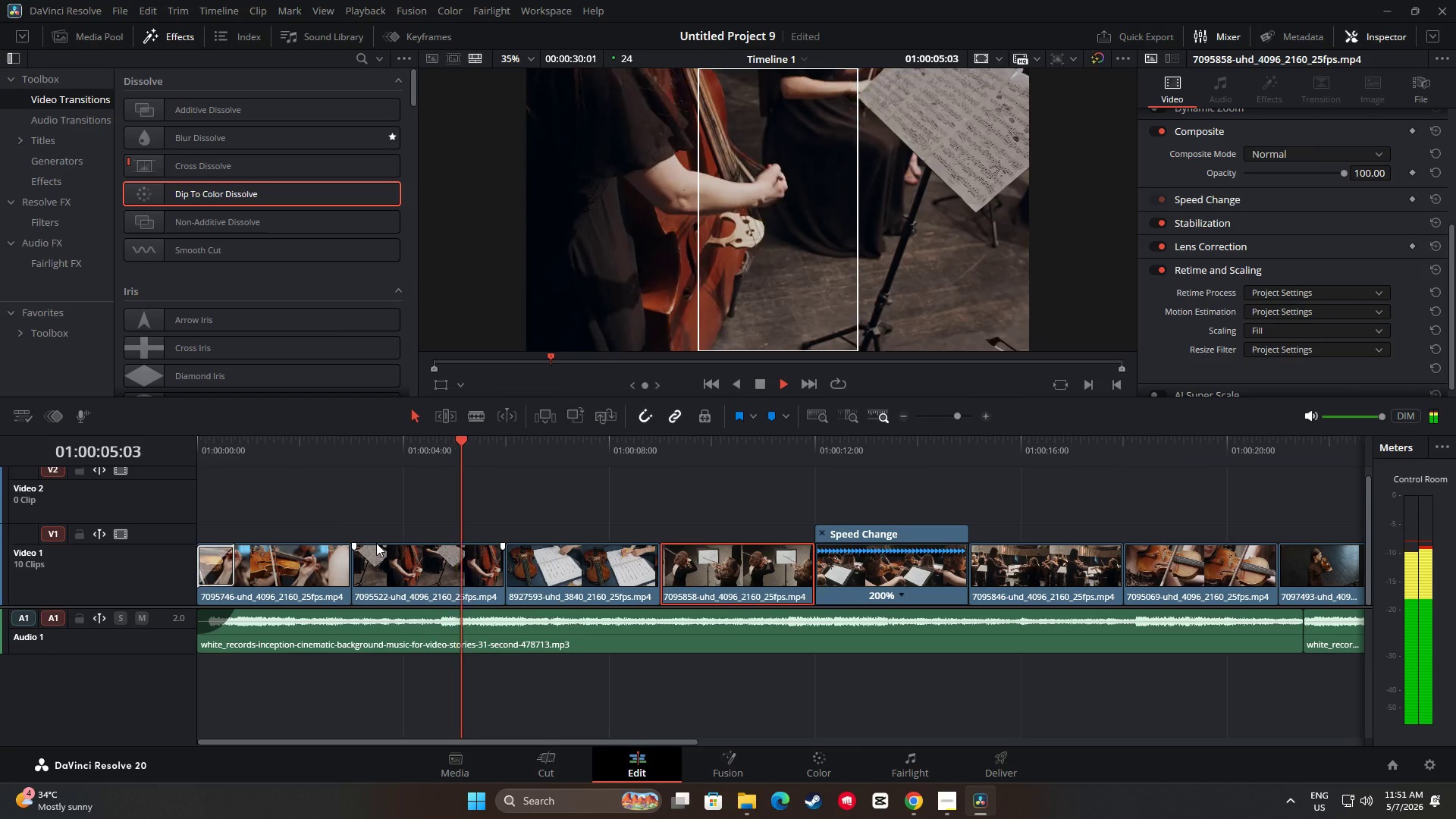 
wait(5.2)
 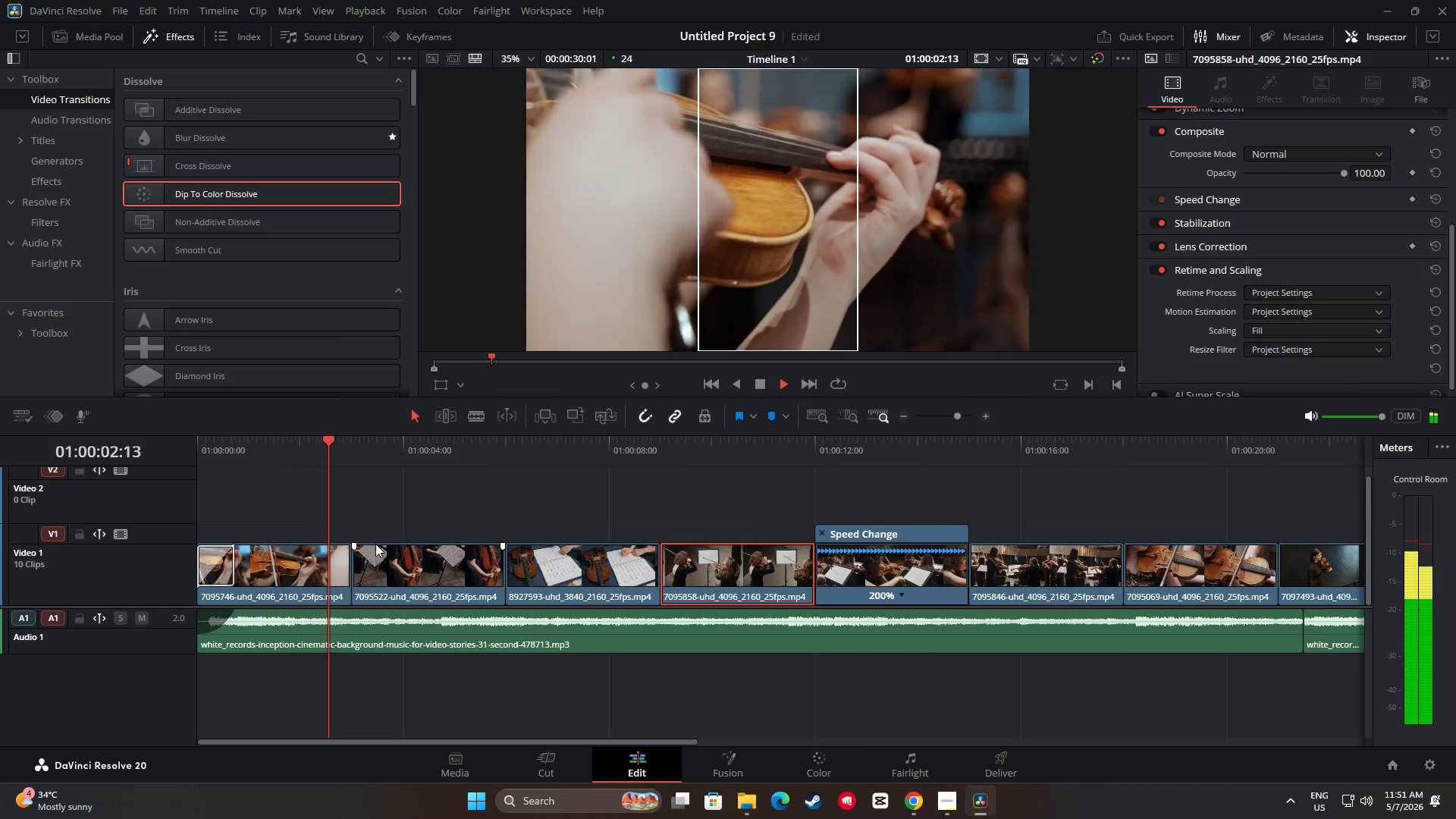 
key(Space)
 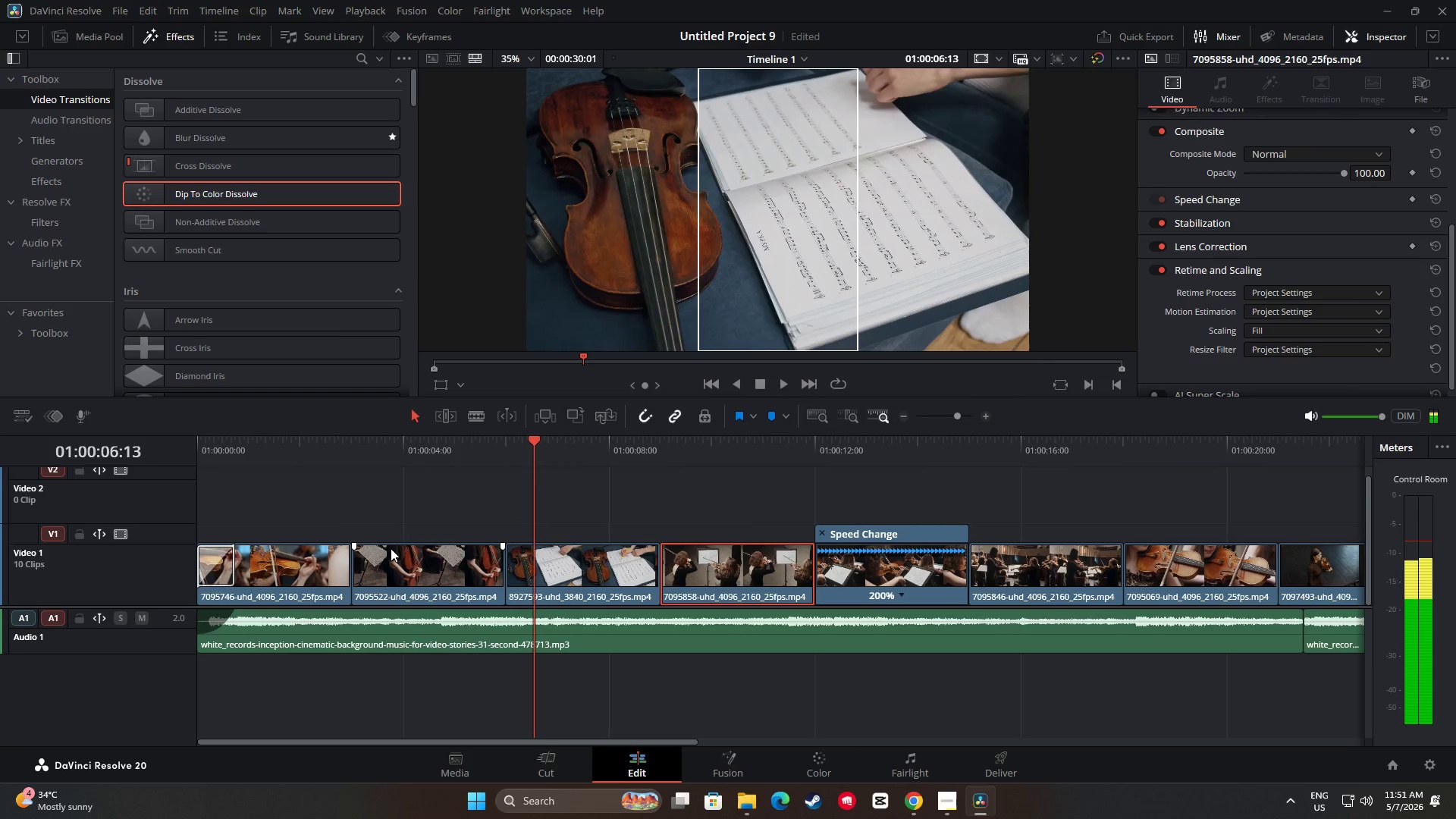 
key(Space)
 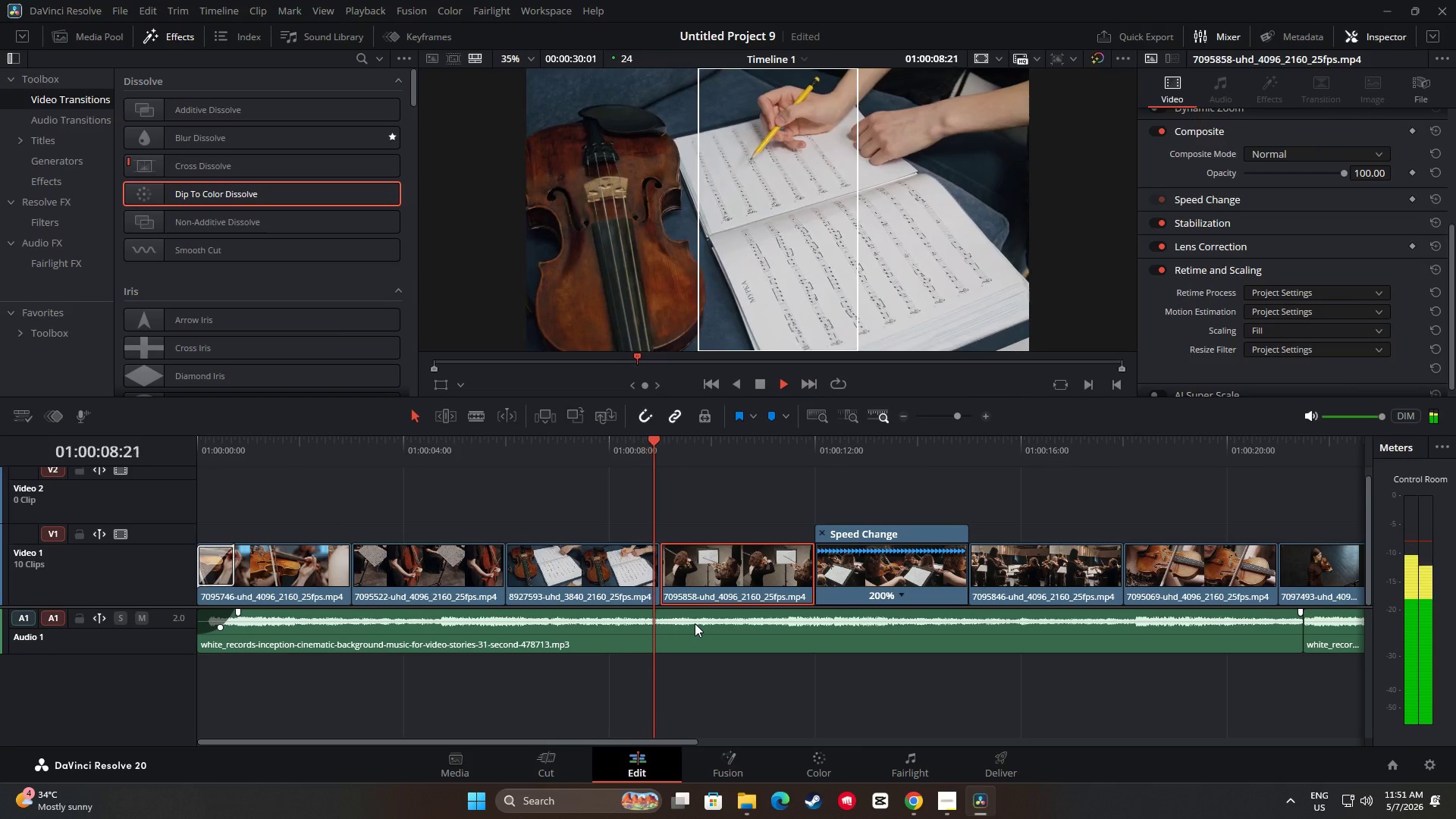 
key(Space)
 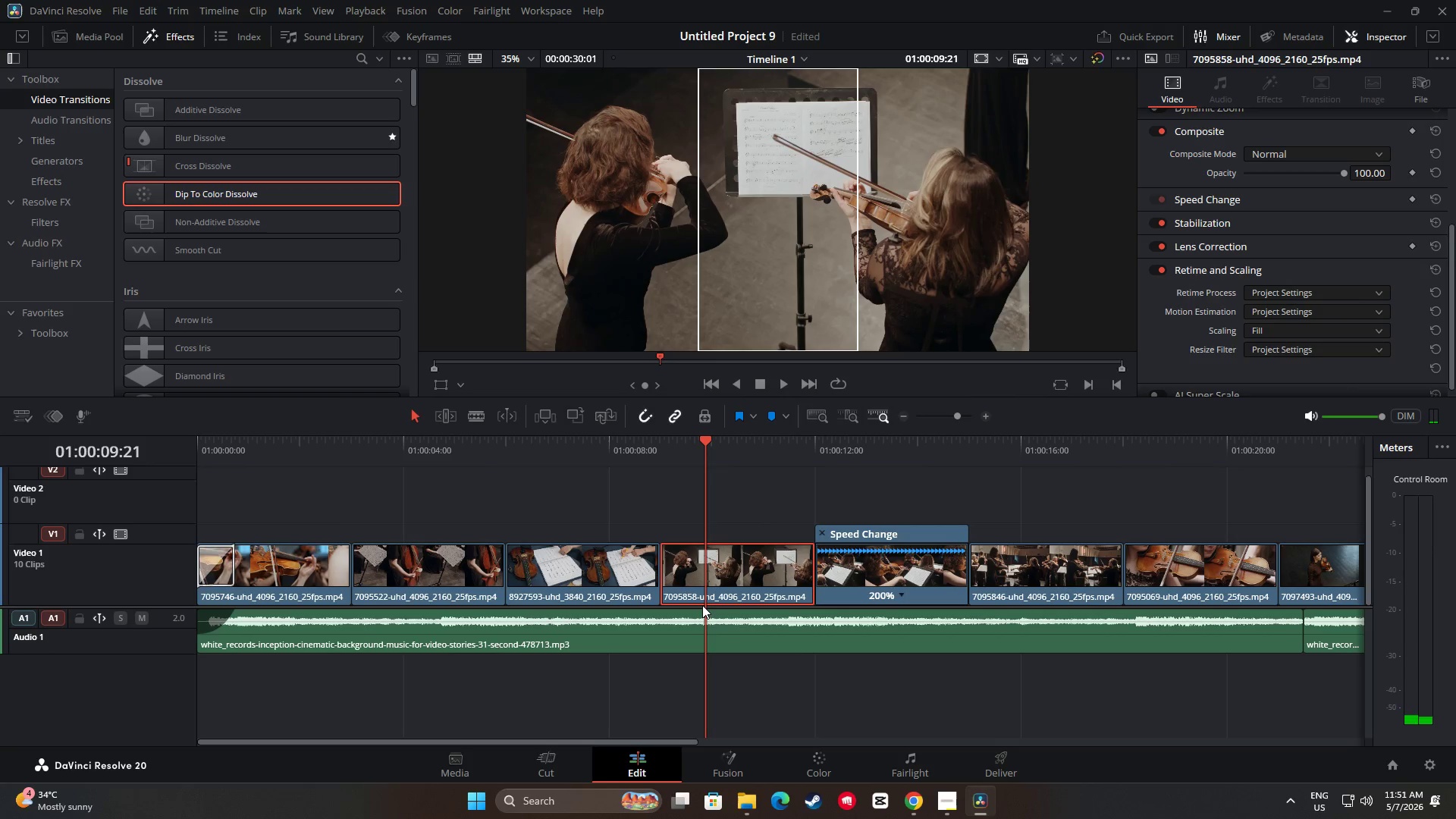 
wait(5.38)
 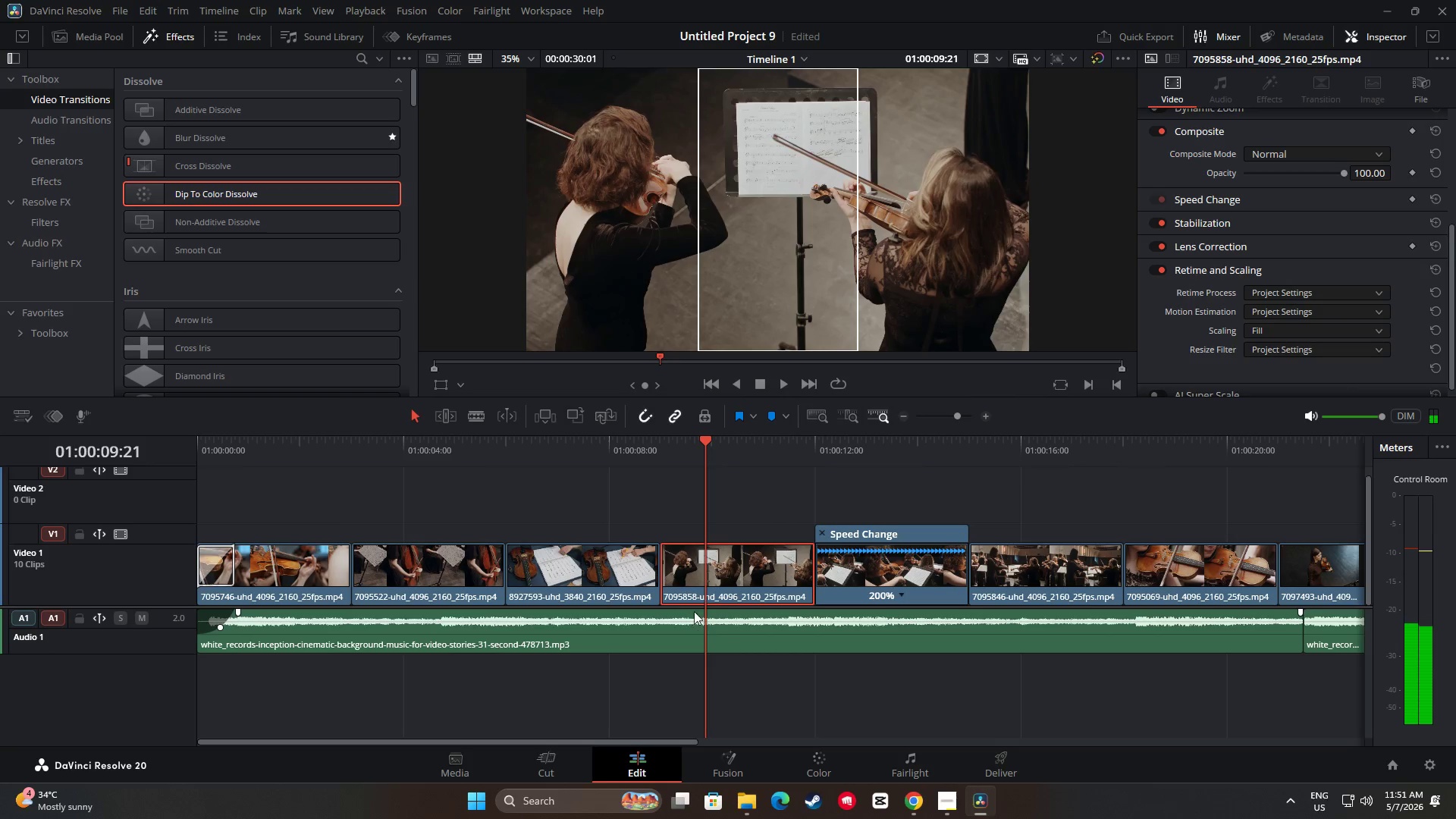 
key(Space)
 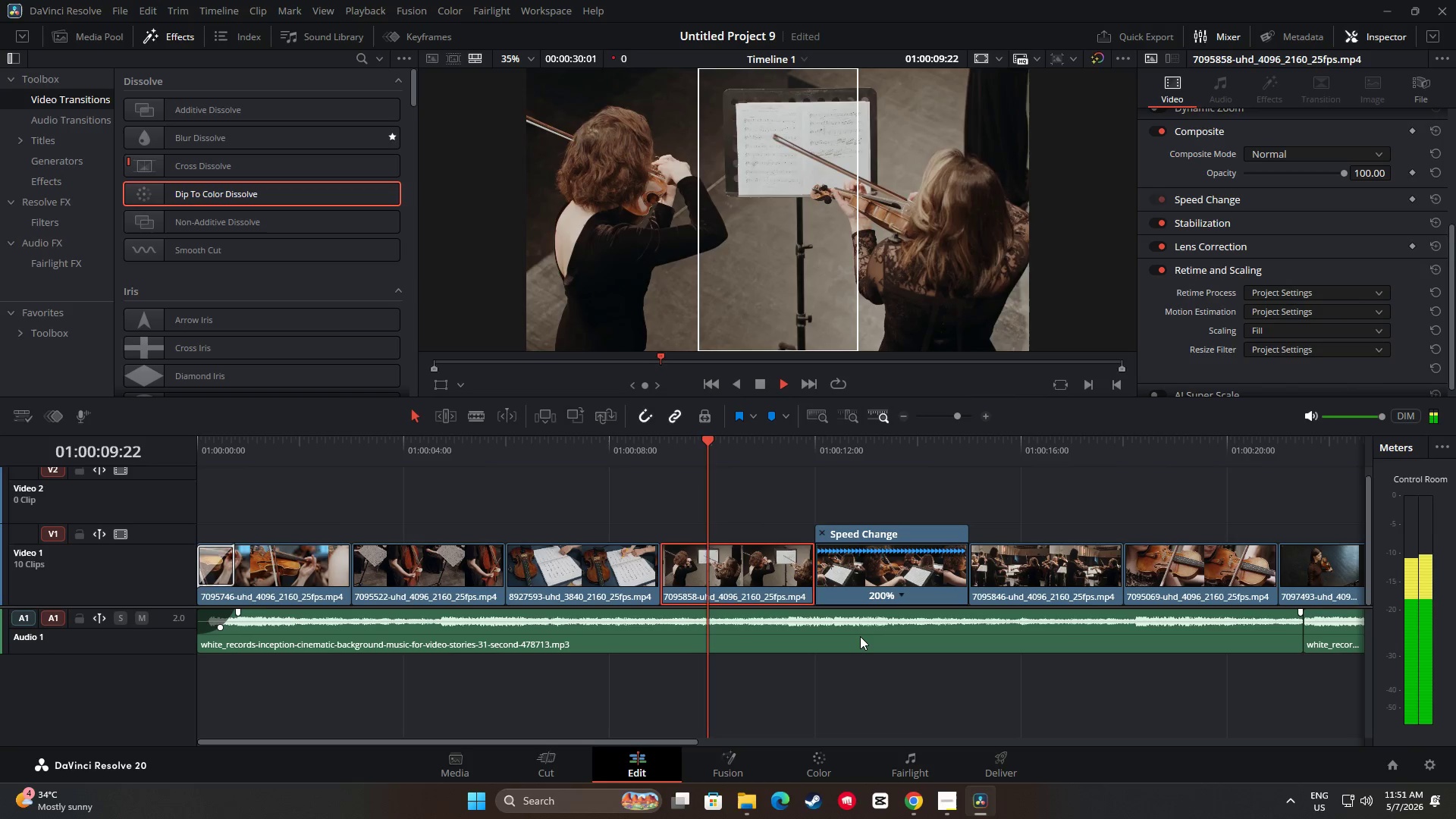 
key(Space)
 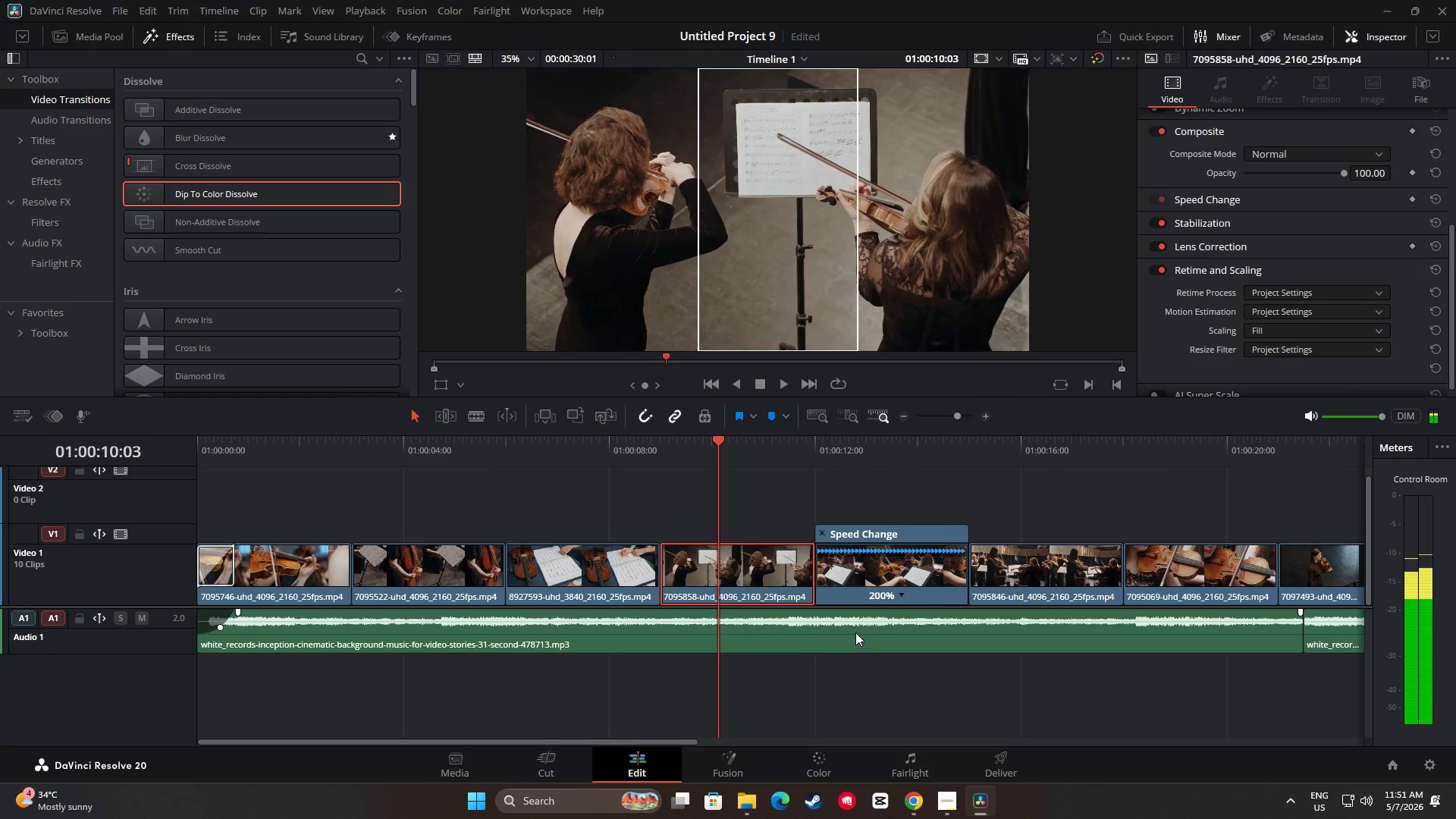 
key(Space)
 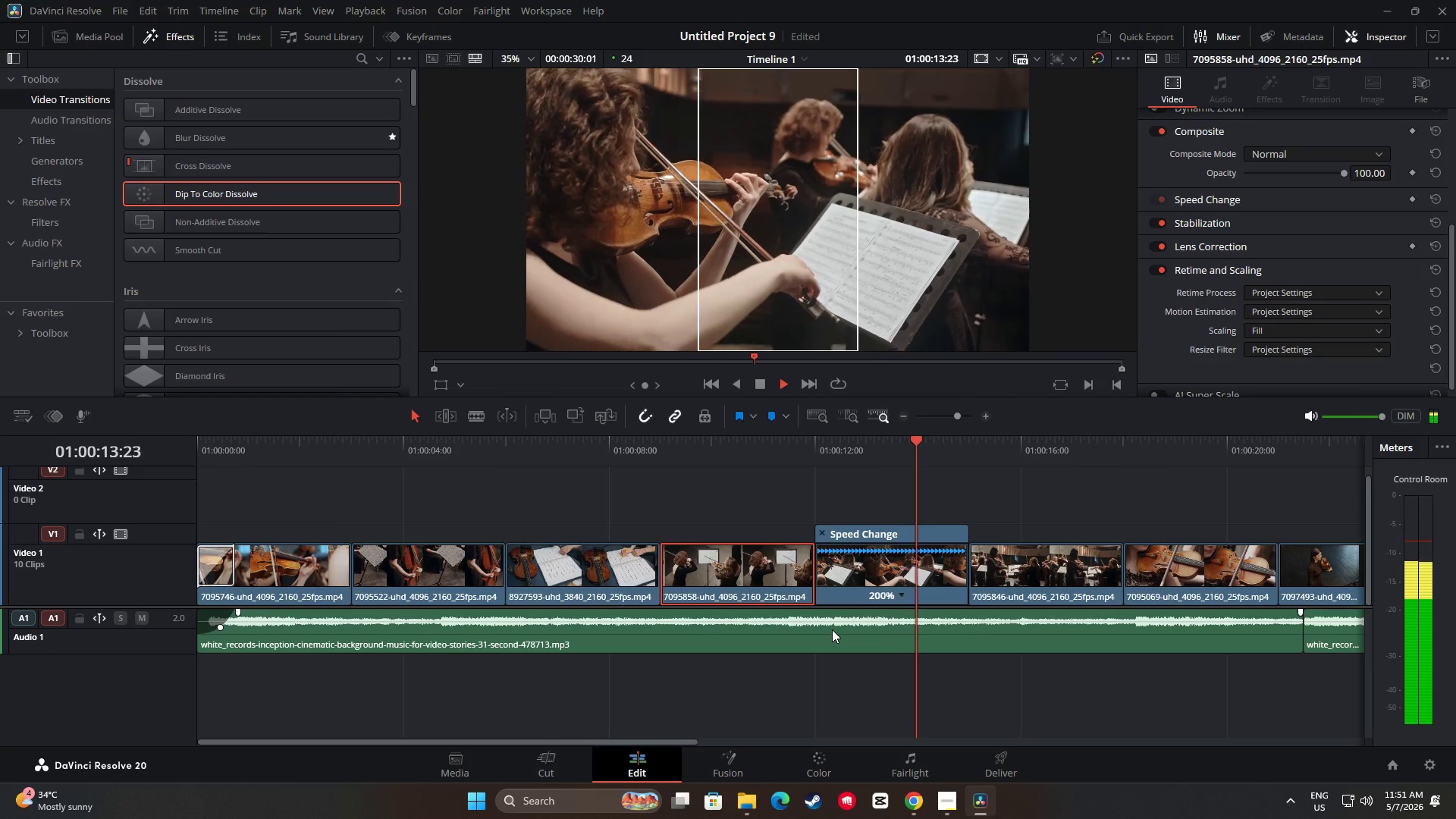 
wait(5.17)
 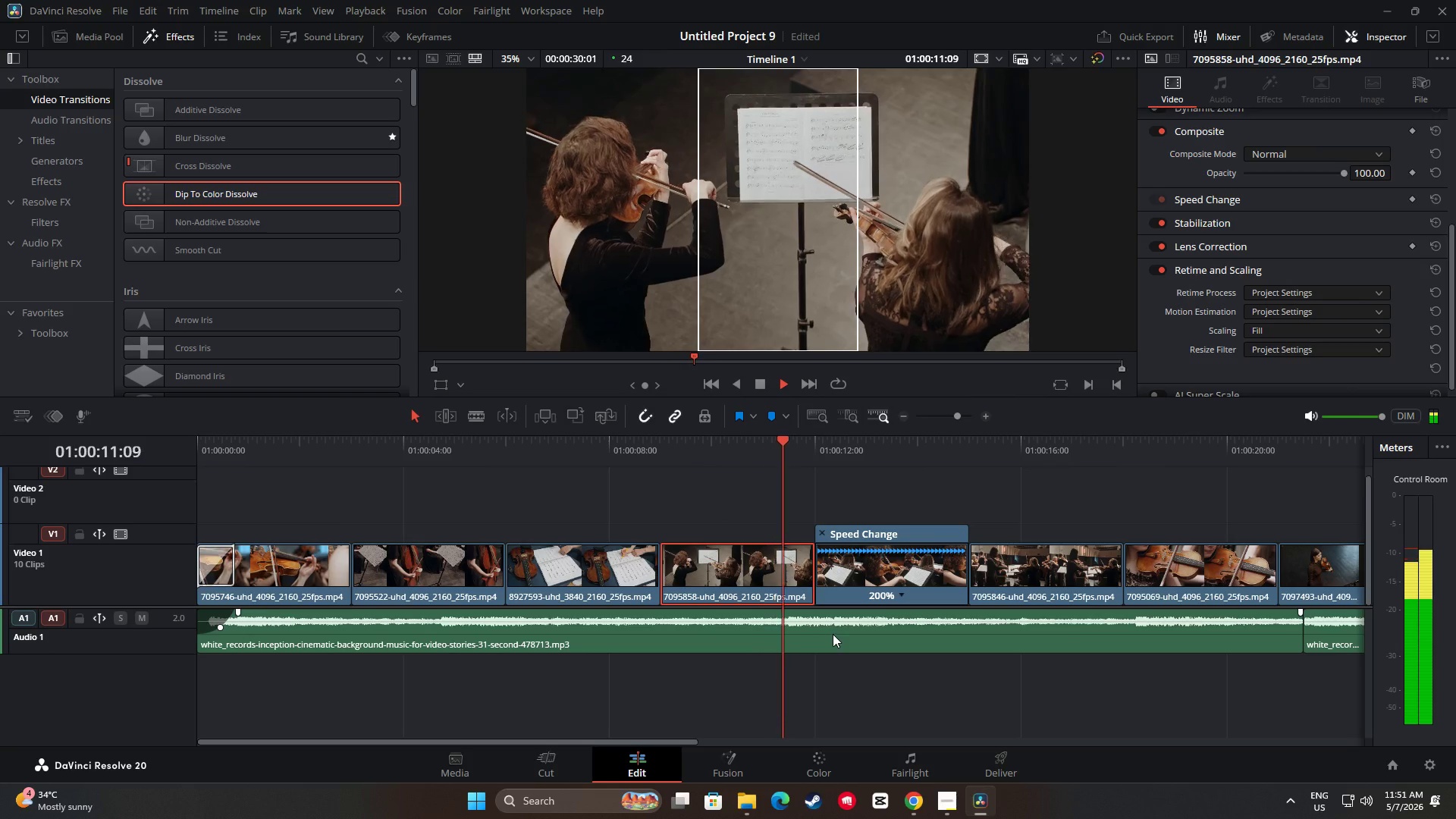 
key(Space)
 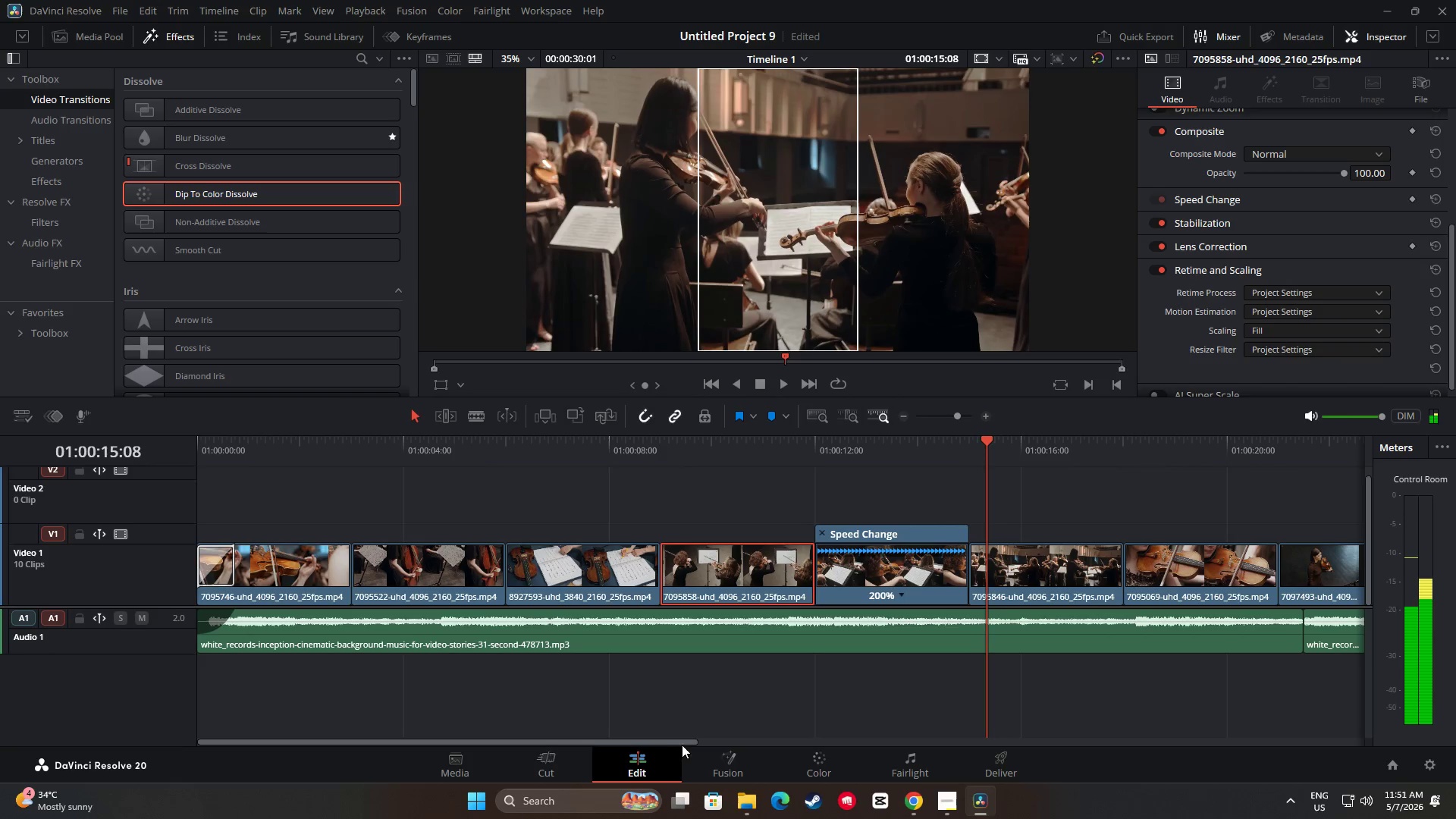 
left_click_drag(start_coordinate=[686, 739], to_coordinate=[795, 739])
 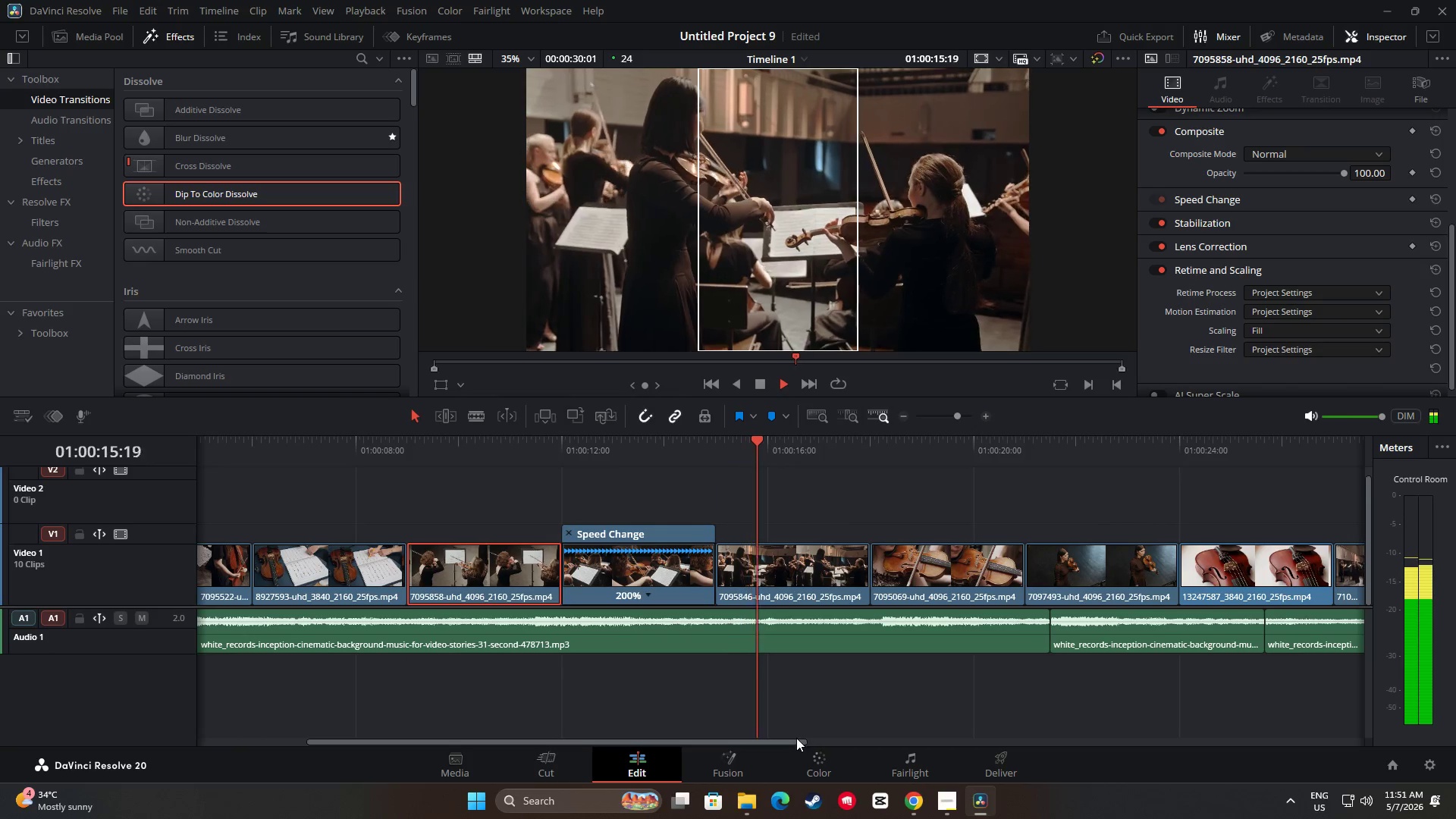 
key(Space)
 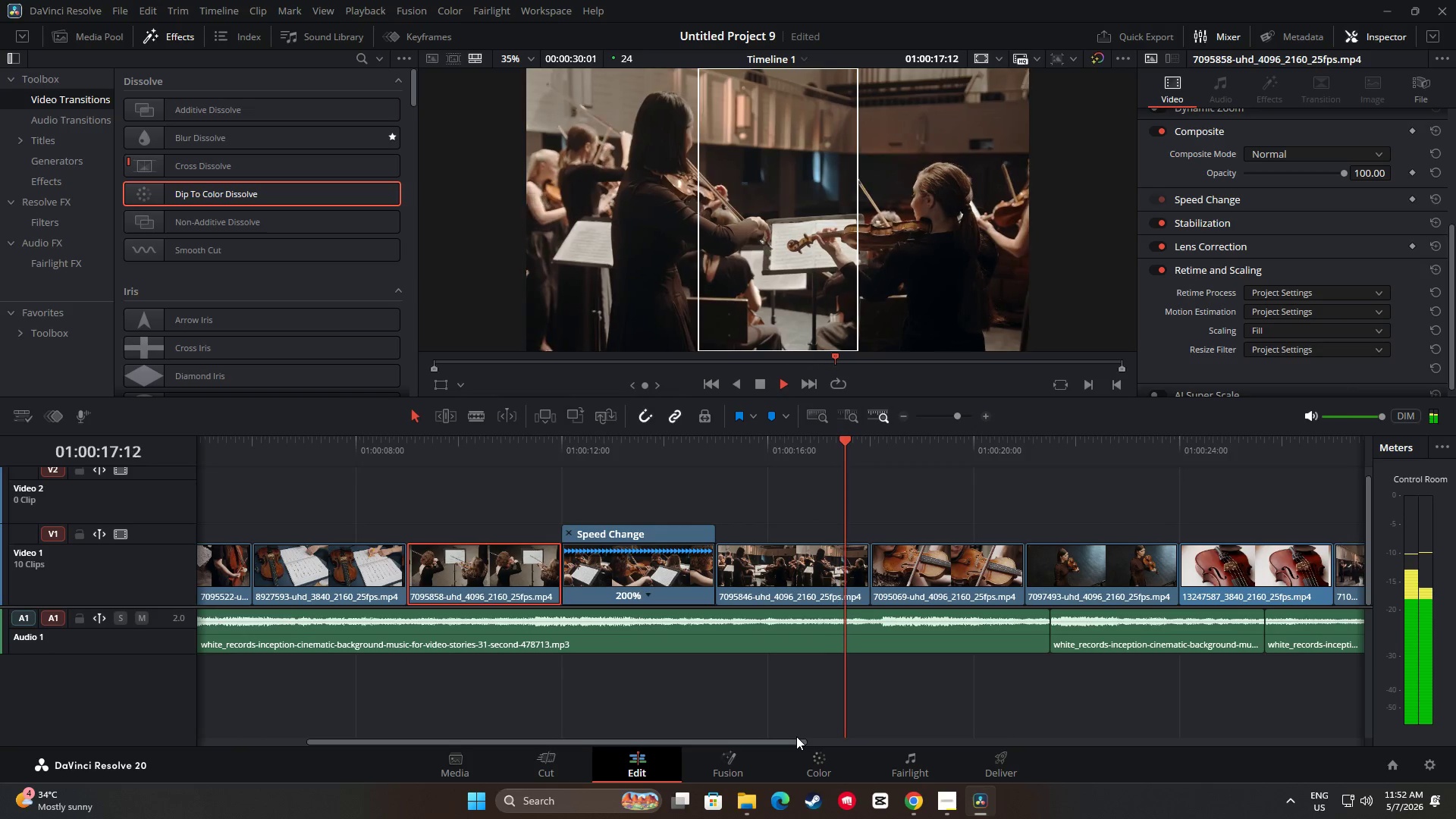 
right_click([796, 736])
 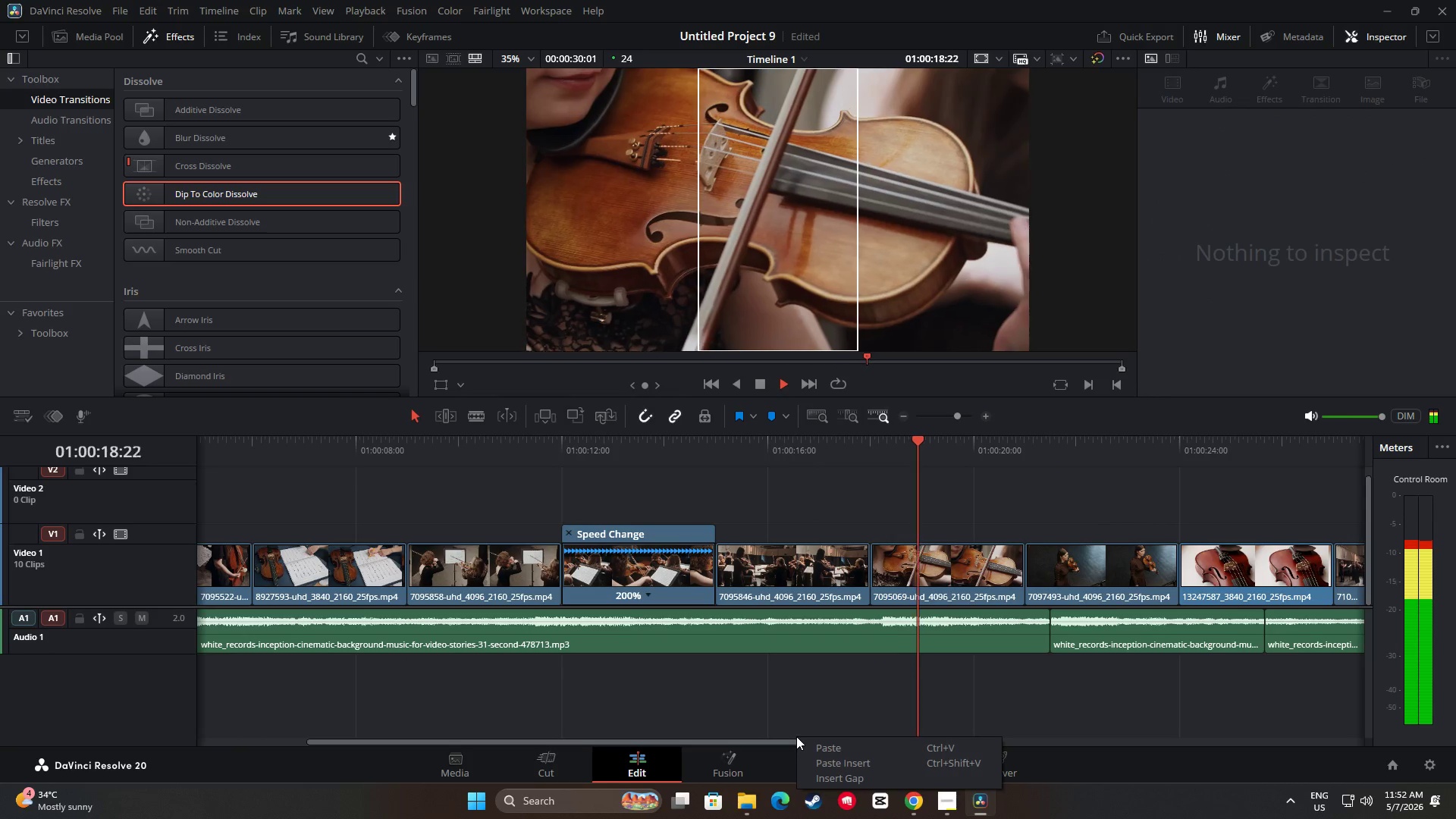 
left_click([775, 689])
 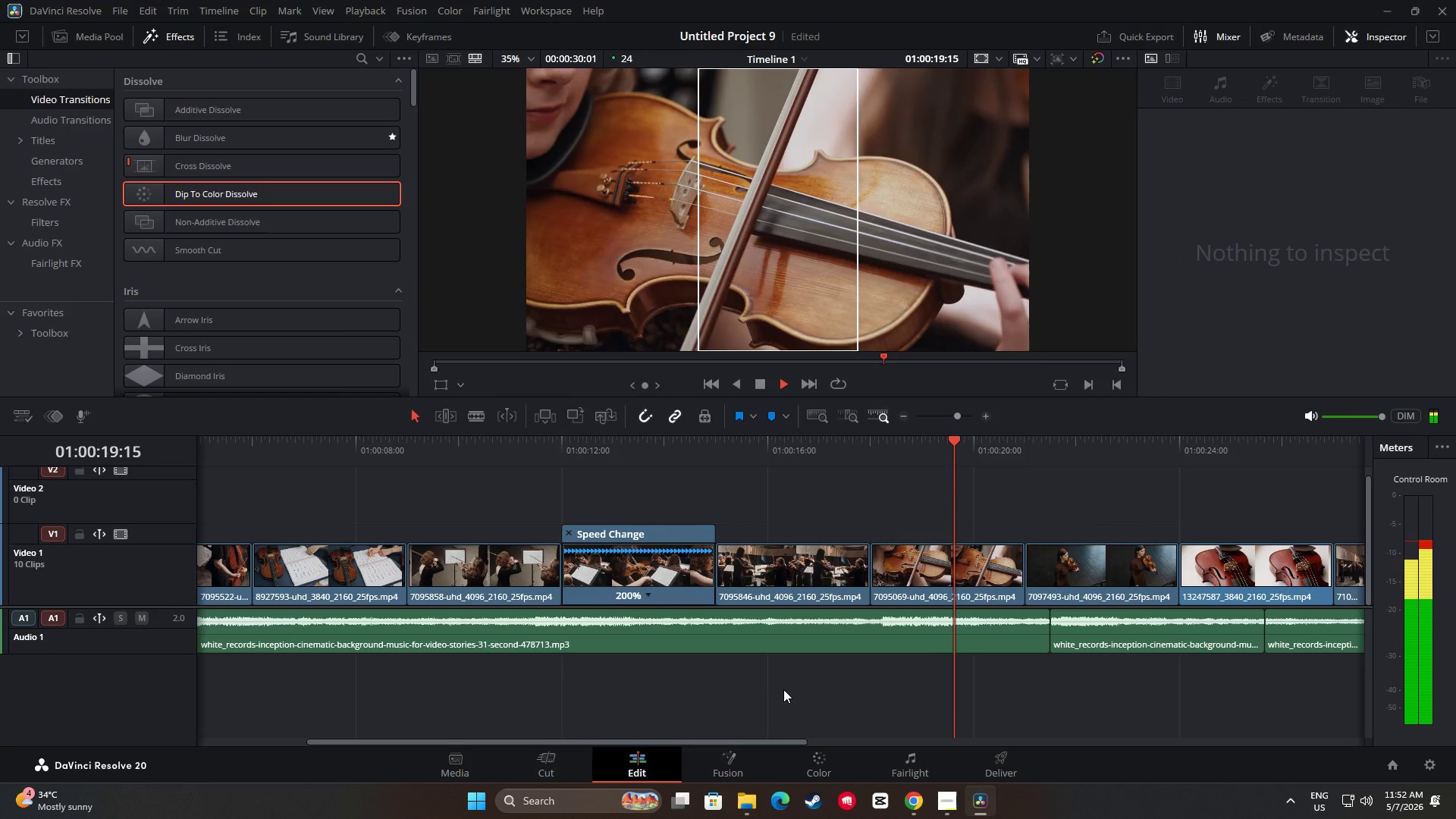 
key(Space)
 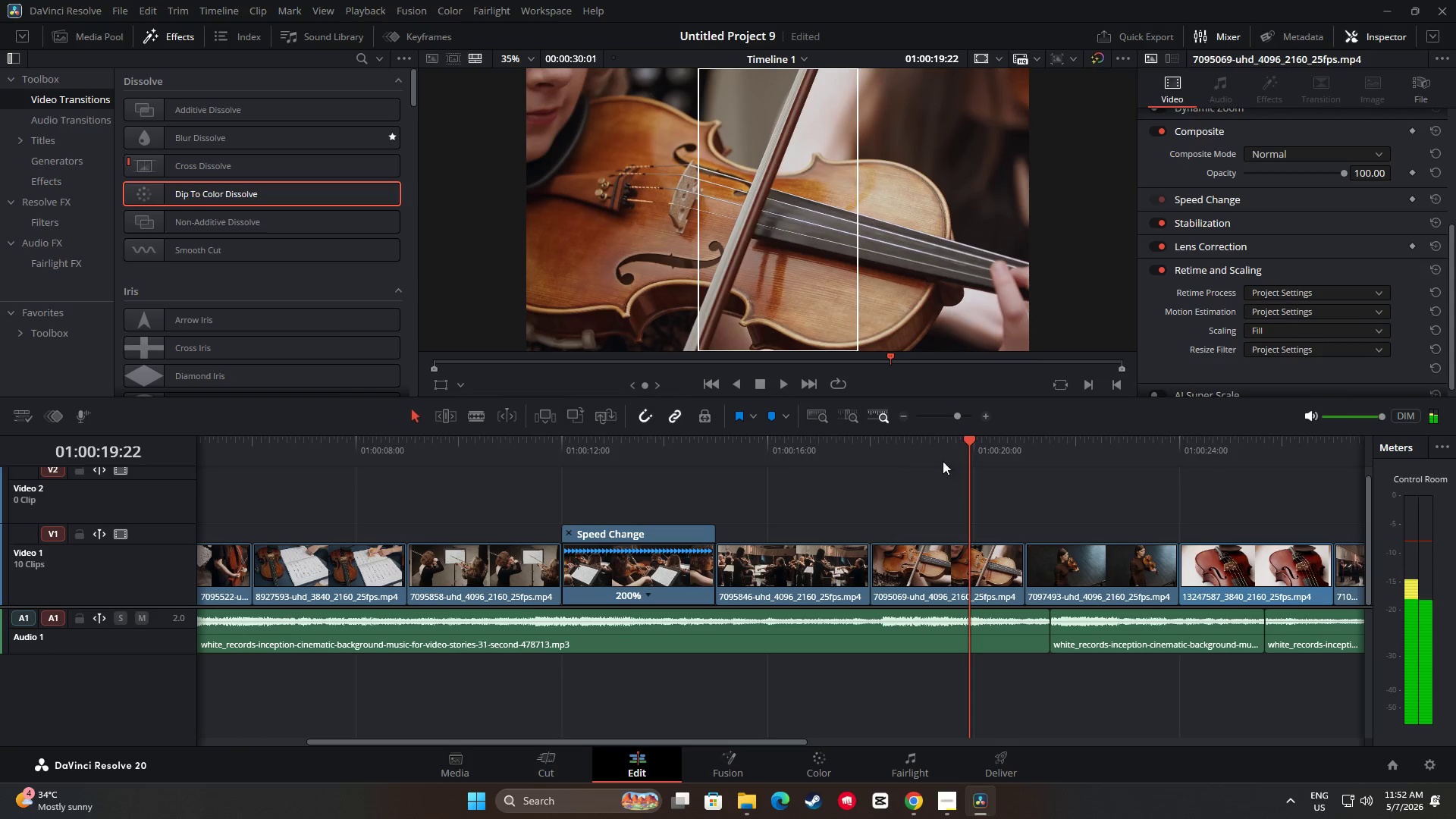 
left_click_drag(start_coordinate=[965, 438], to_coordinate=[802, 527])
 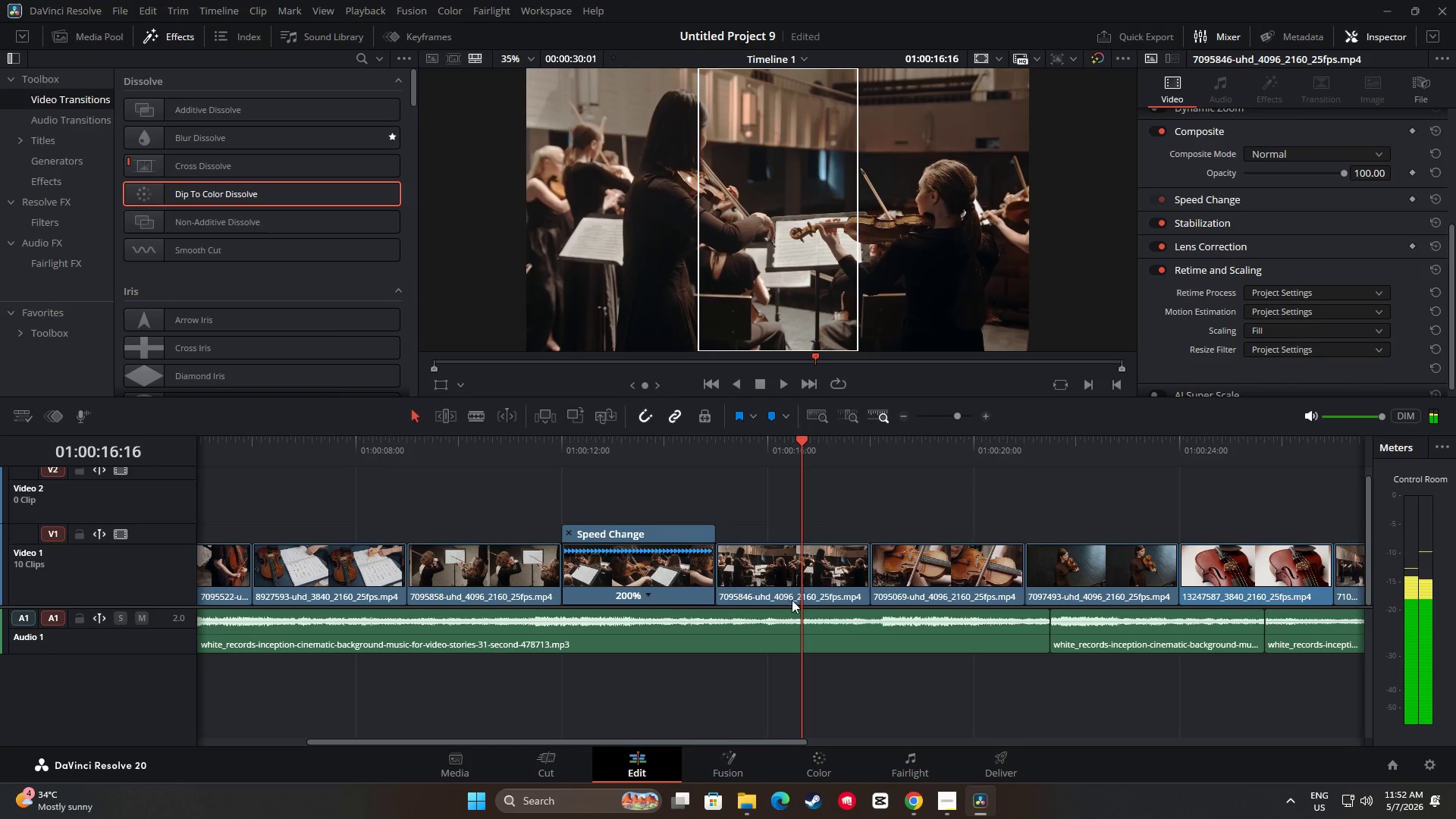 
left_click([783, 579])
 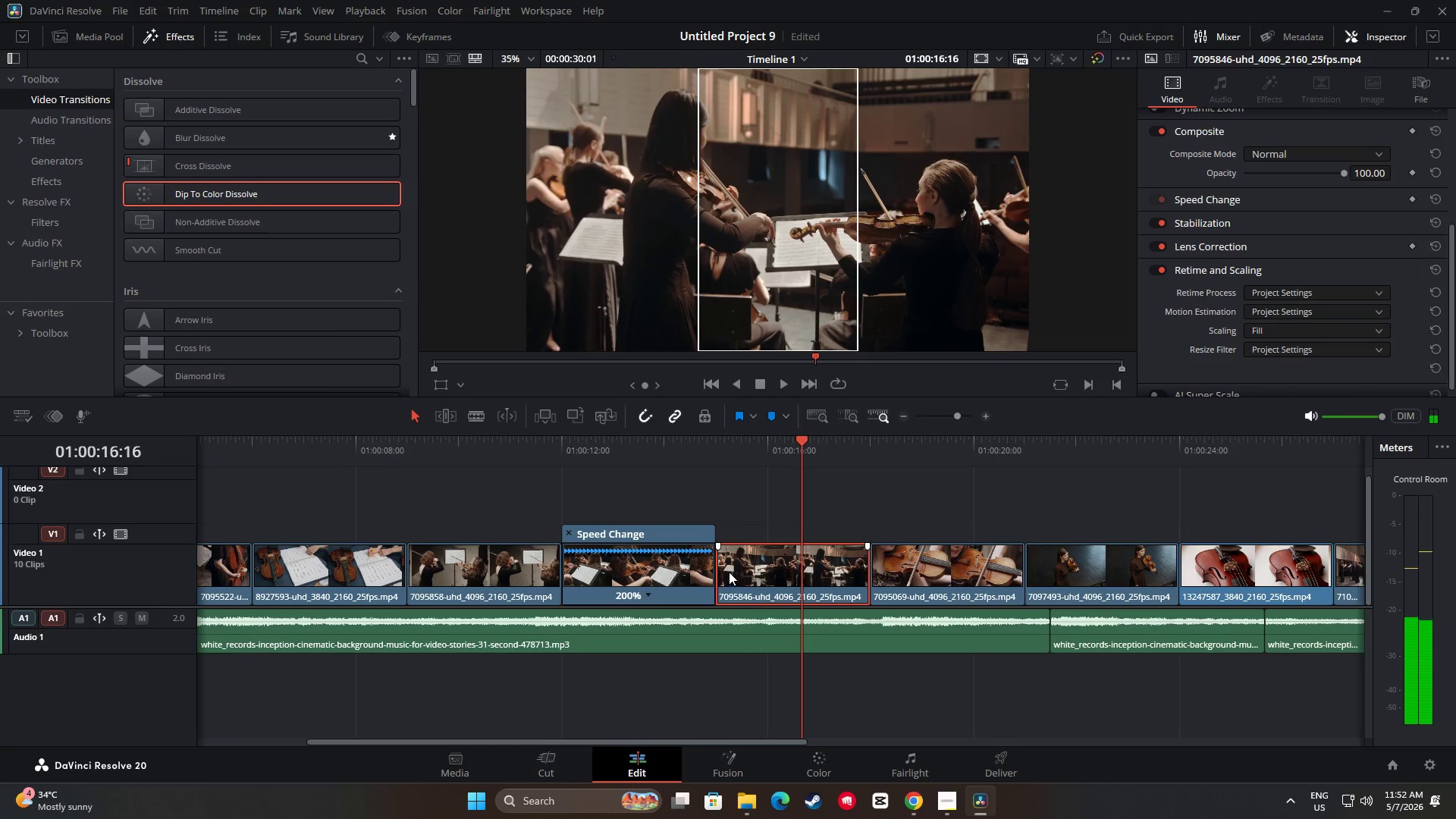 
left_click_drag(start_coordinate=[724, 568], to_coordinate=[795, 569])
 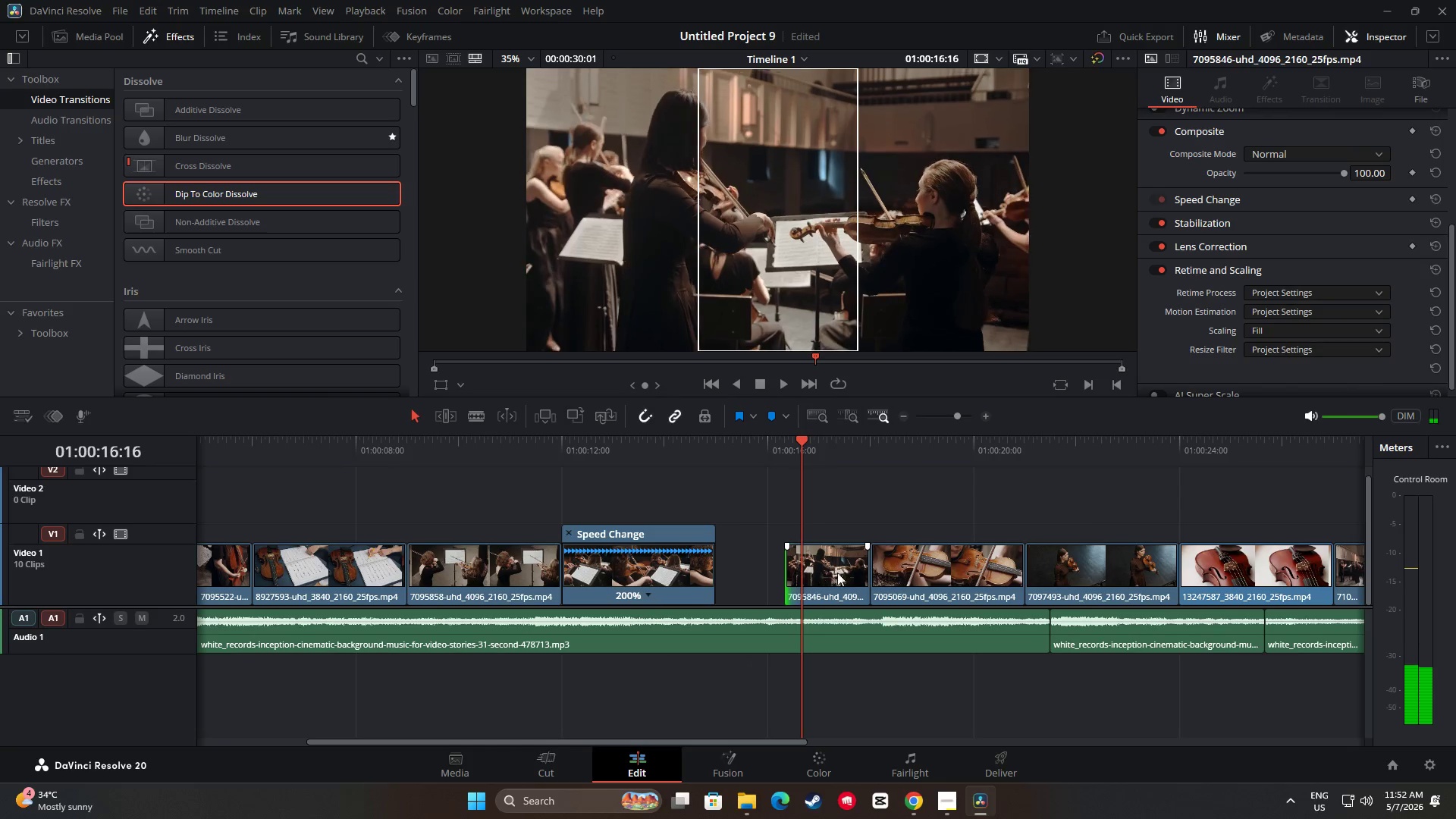 
left_click_drag(start_coordinate=[837, 573], to_coordinate=[773, 571])
 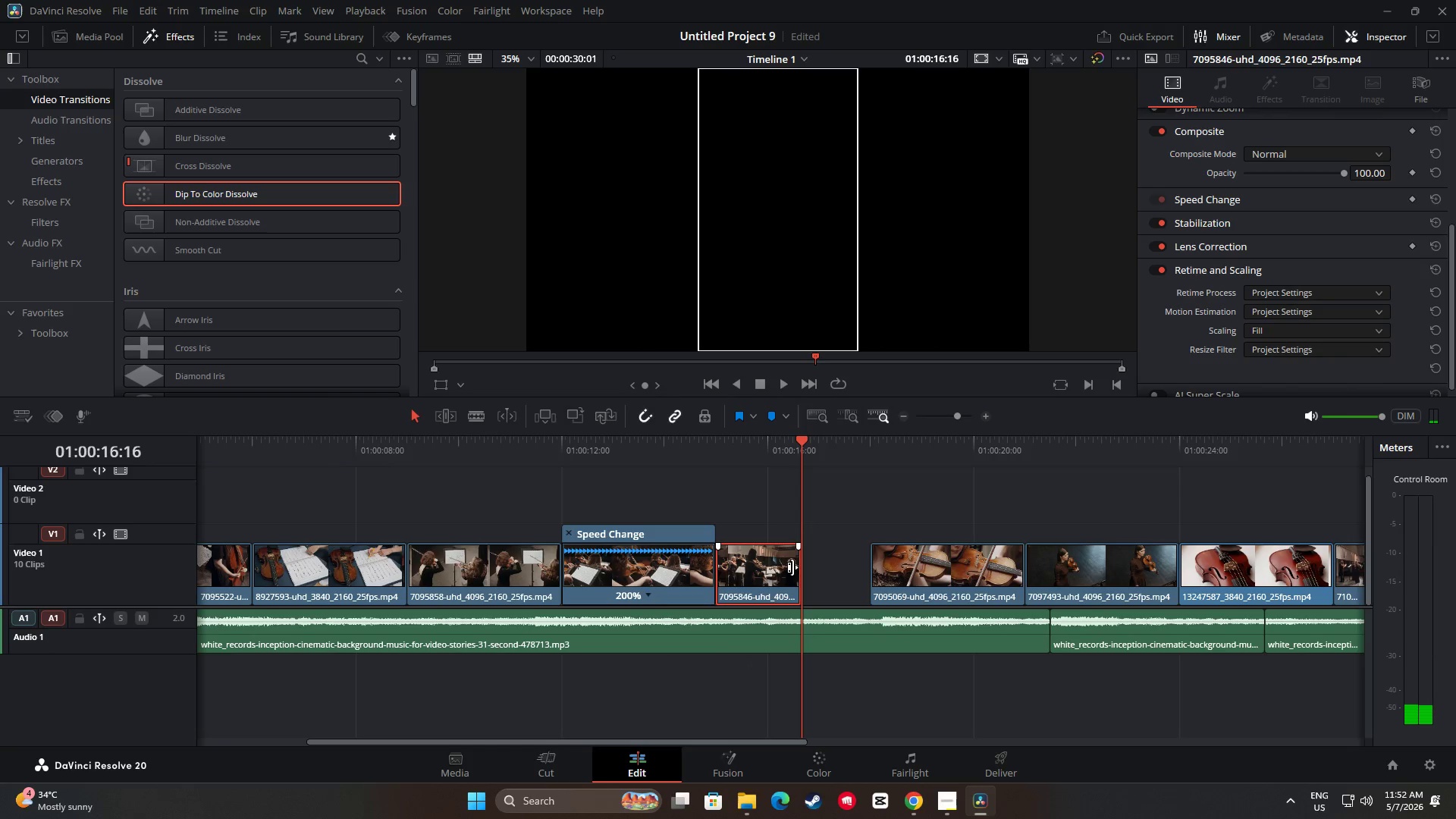 
left_click_drag(start_coordinate=[794, 567], to_coordinate=[859, 572])
 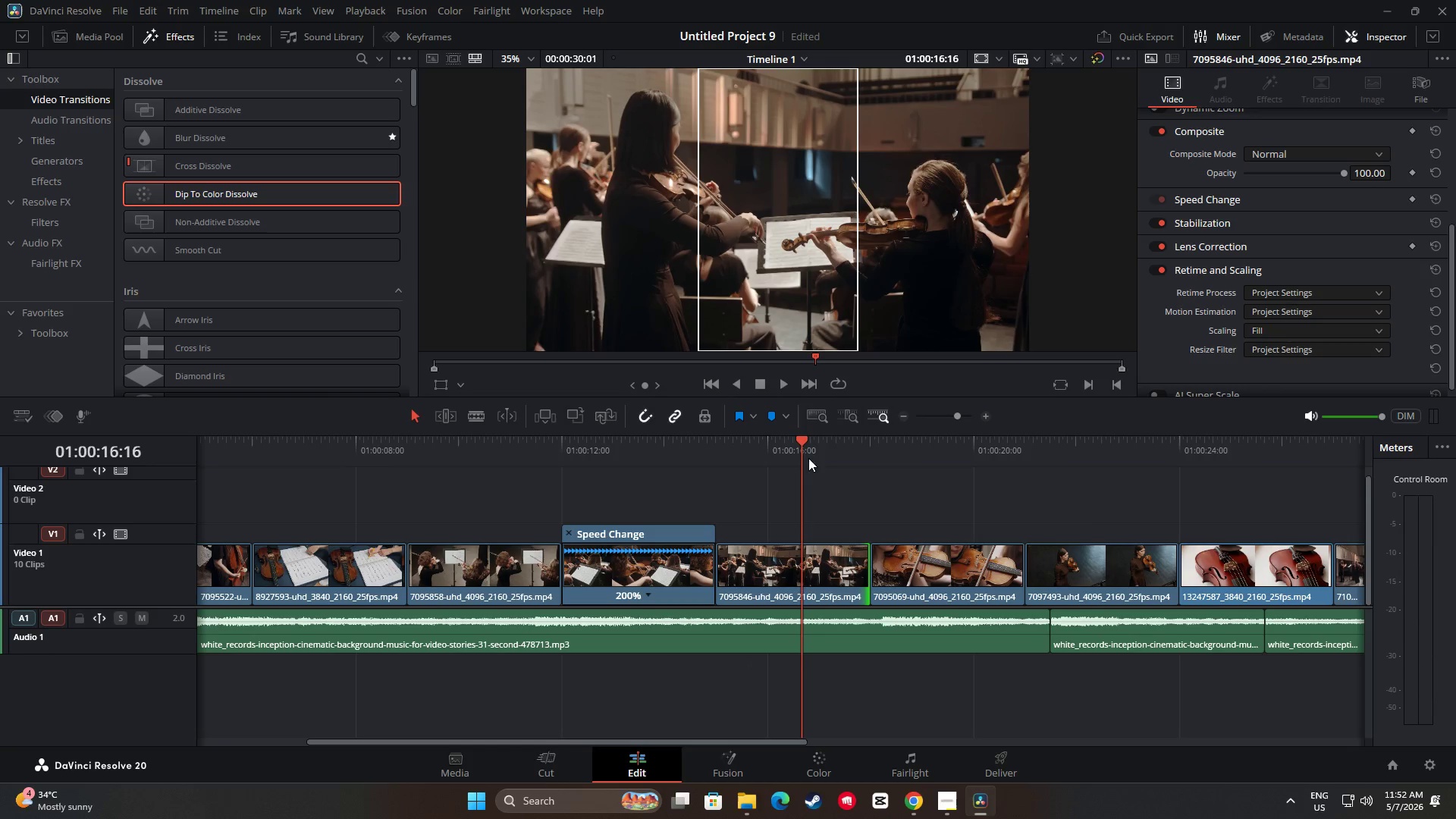 
left_click_drag(start_coordinate=[798, 435], to_coordinate=[692, 439])
 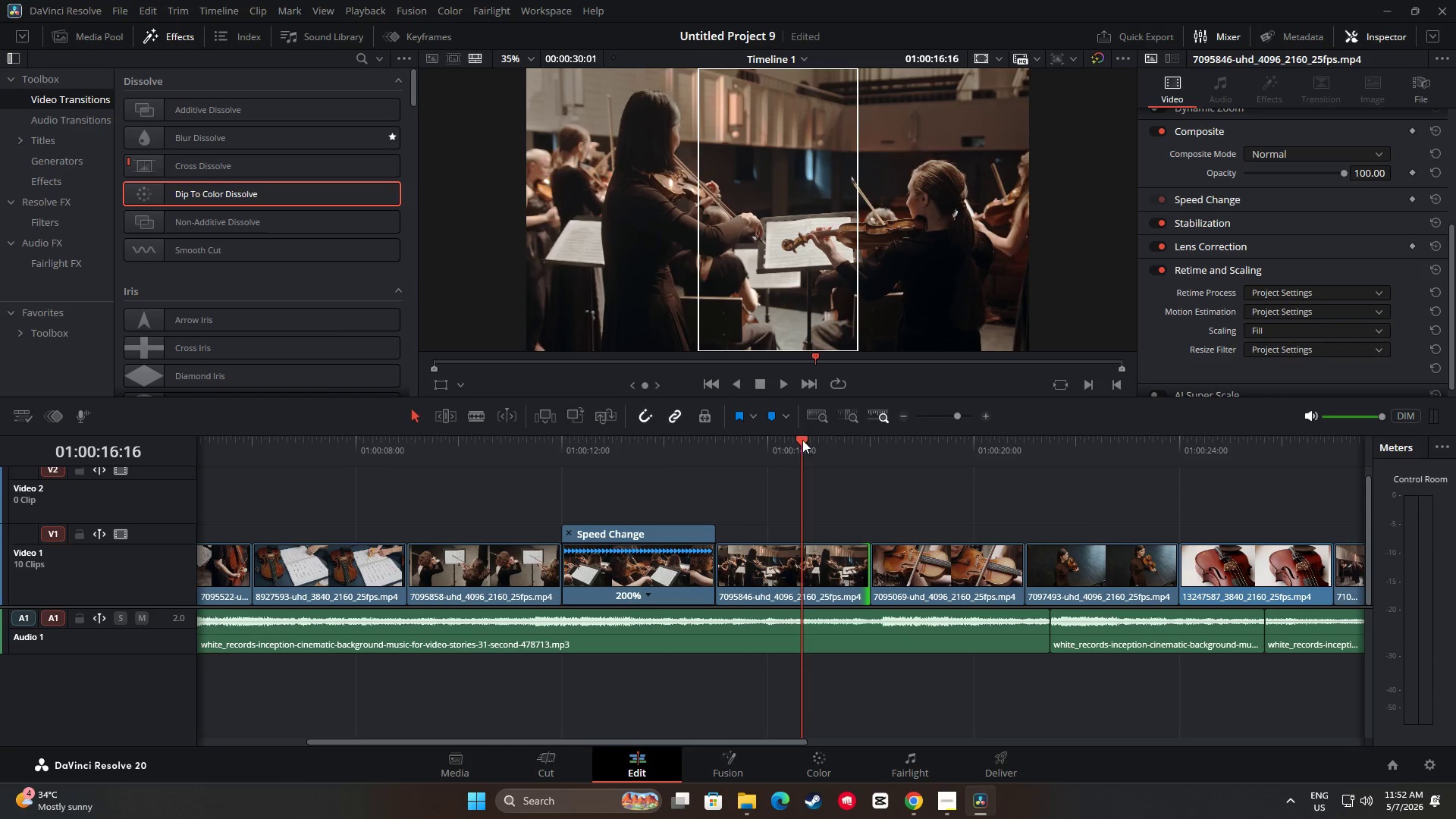 
left_click_drag(start_coordinate=[800, 440], to_coordinate=[686, 447])
 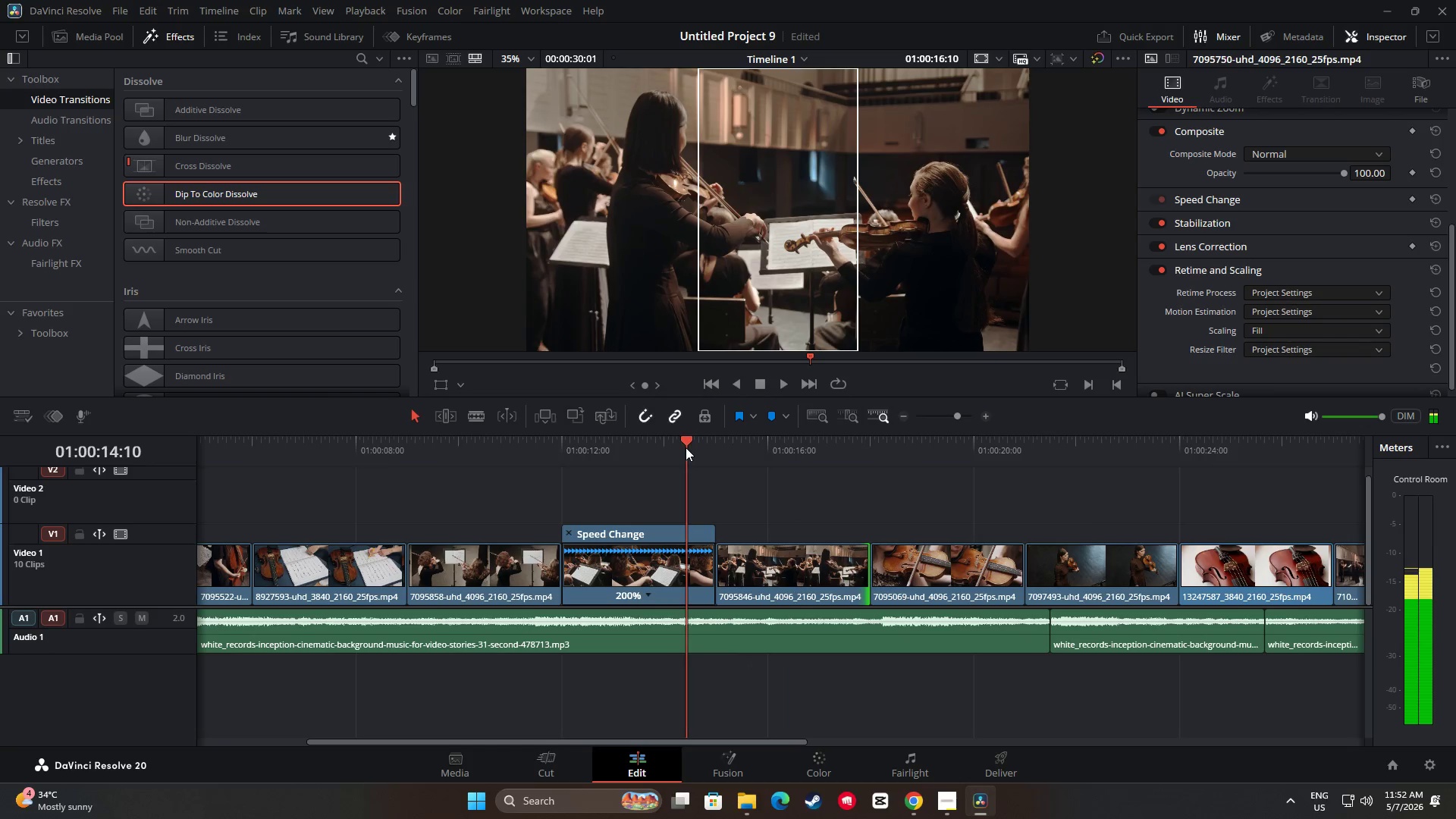 
key(Space)
 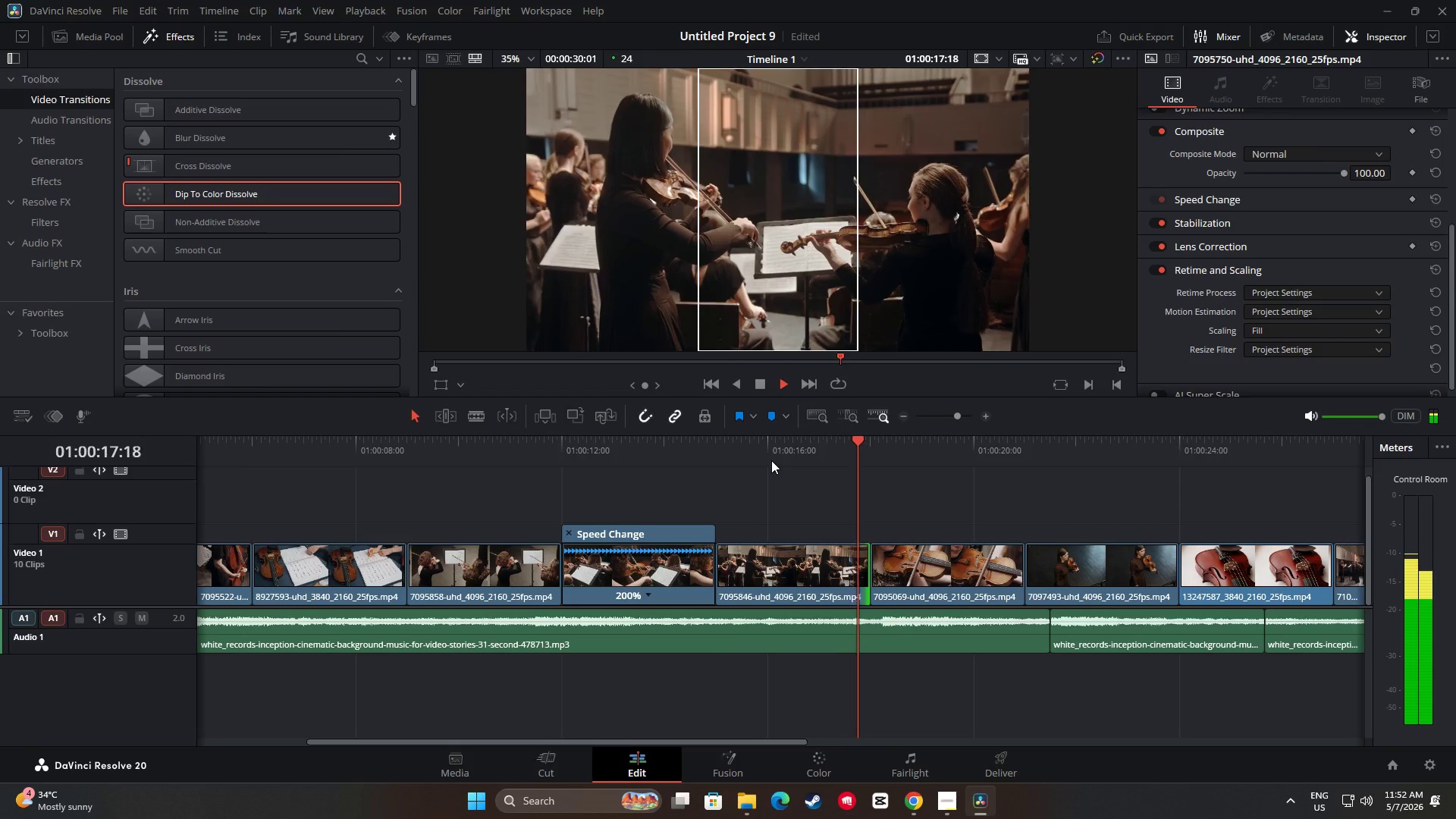 
wait(5.22)
 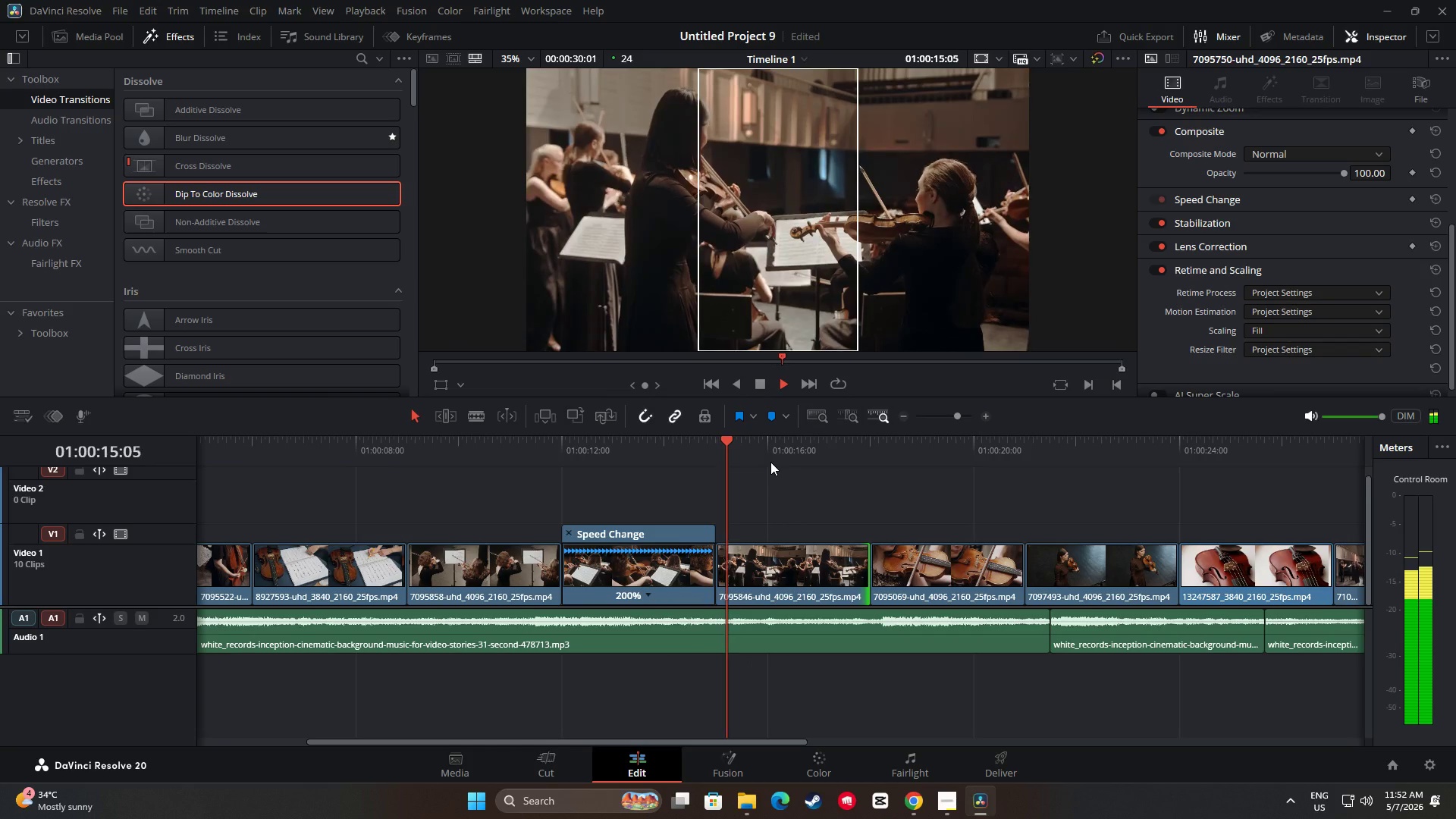 
key(Space)
 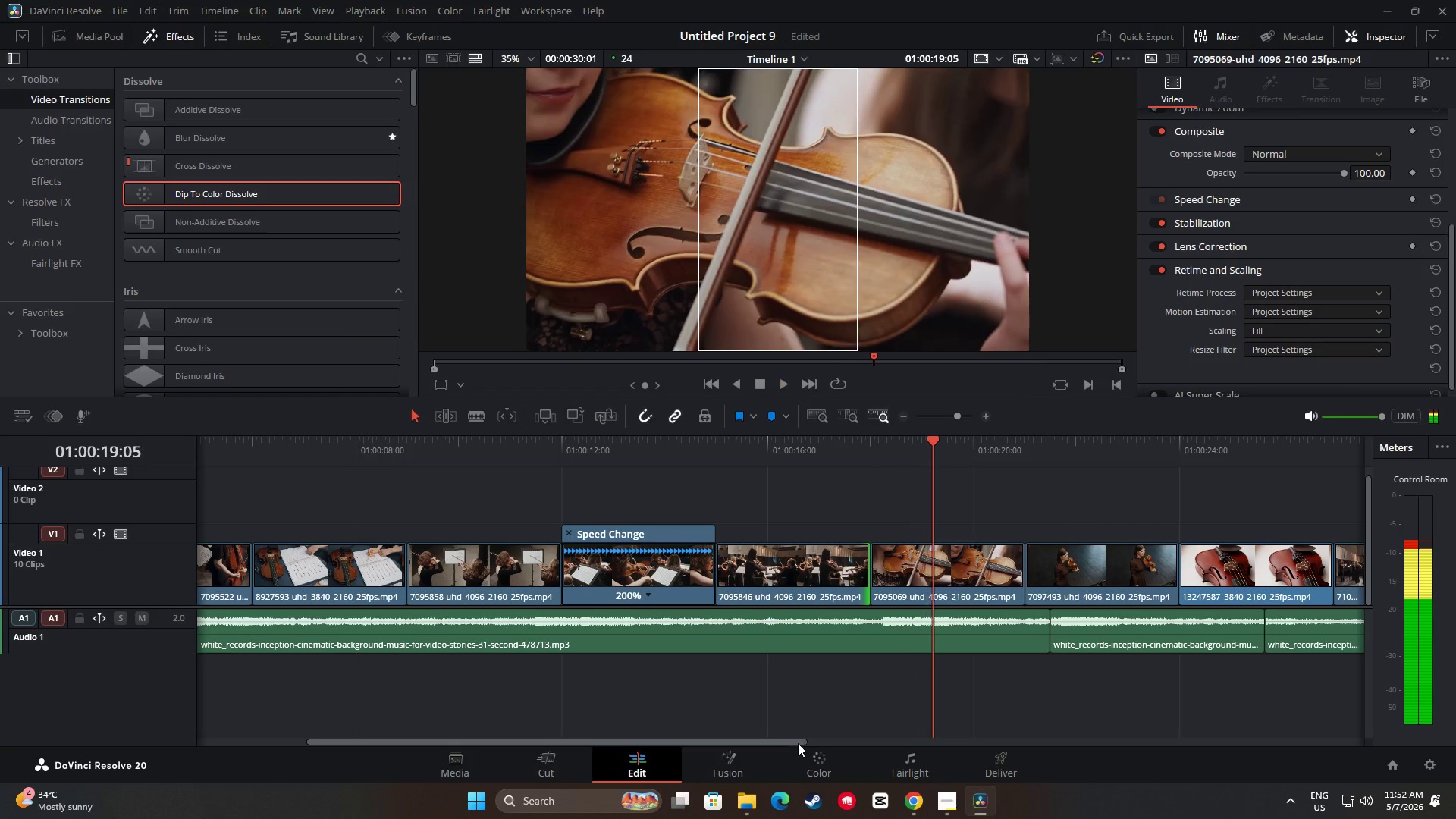 
left_click_drag(start_coordinate=[798, 743], to_coordinate=[861, 745])
 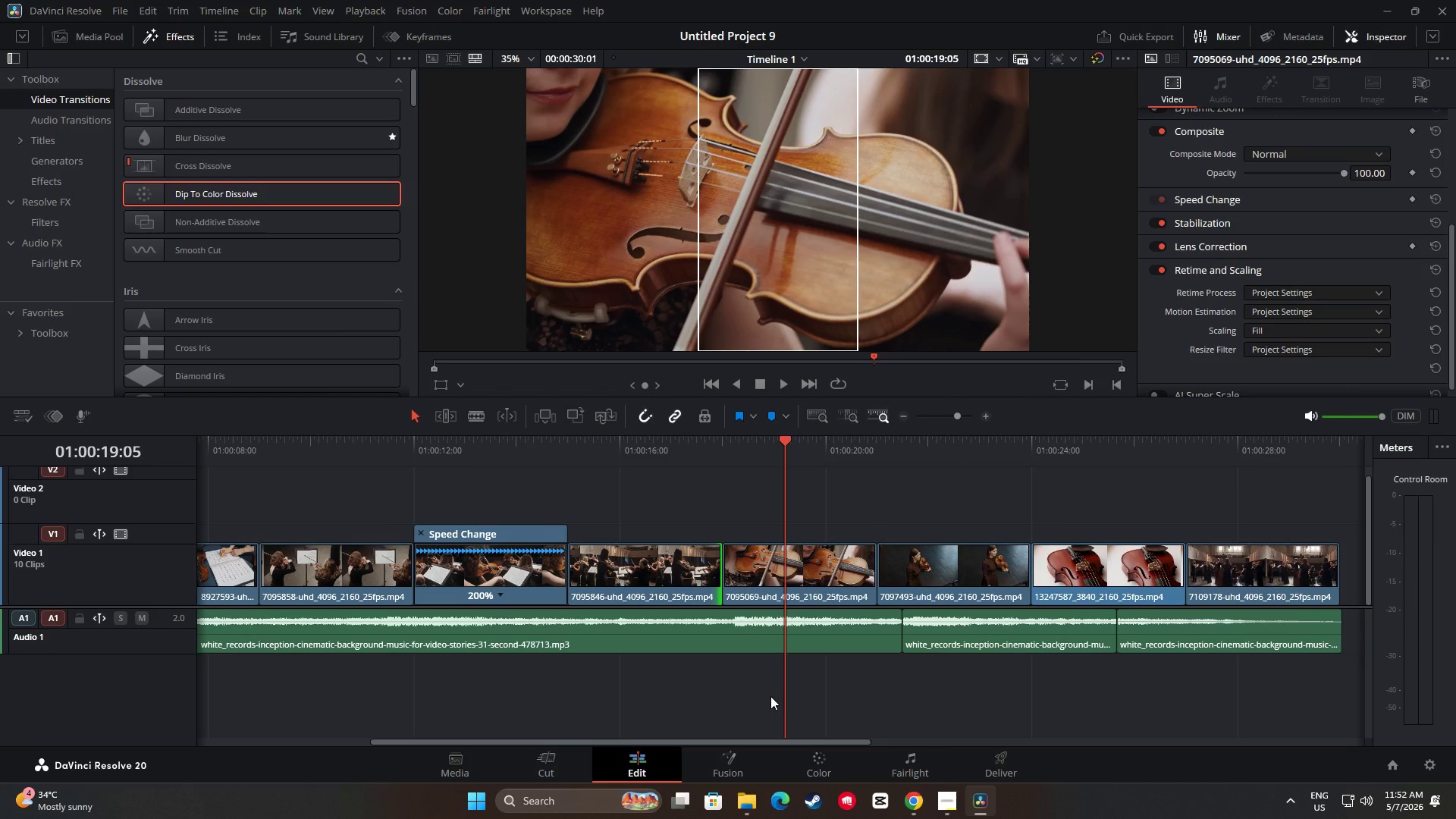 
wait(7.22)
 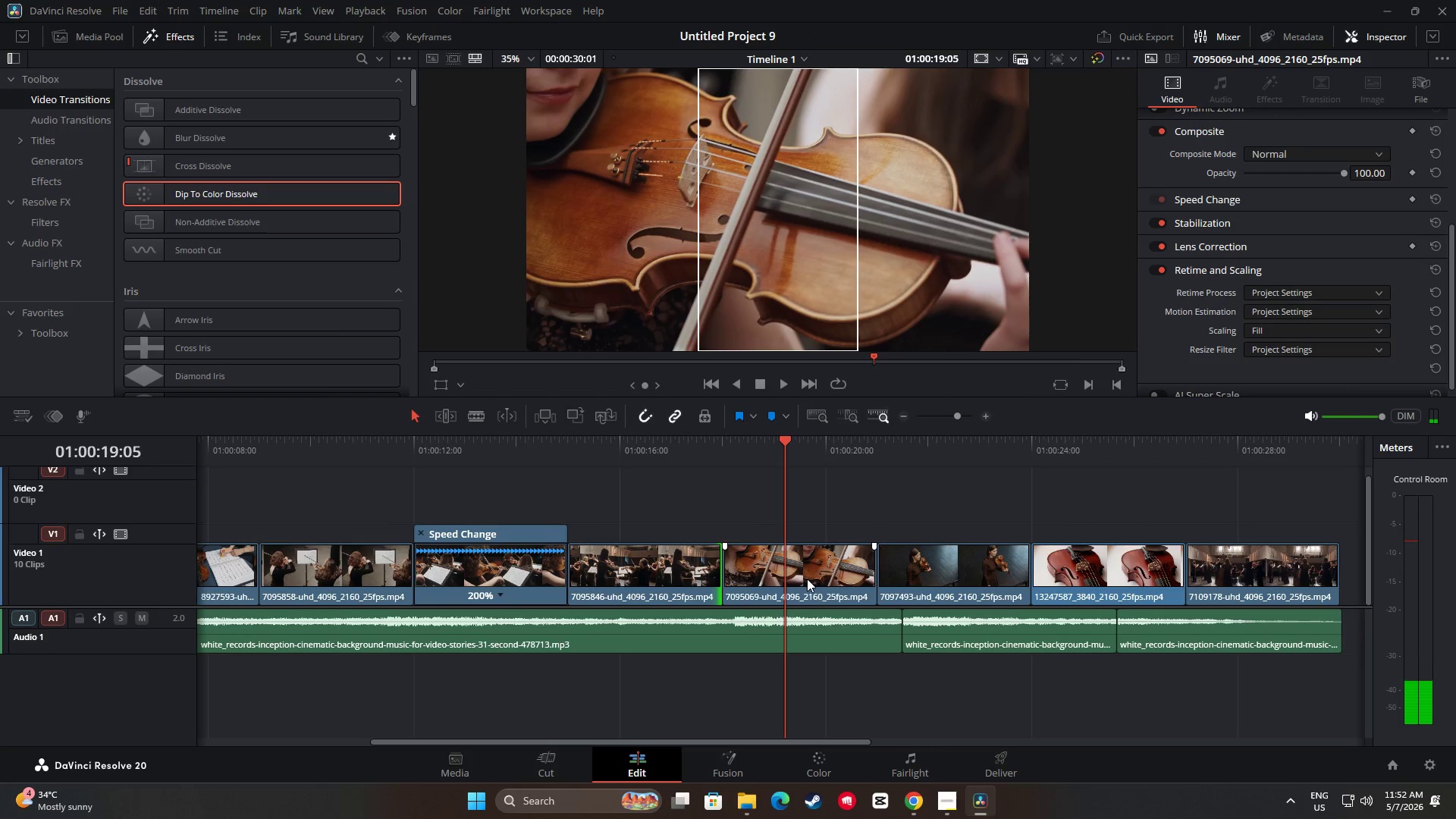 
left_click_drag(start_coordinate=[789, 438], to_coordinate=[697, 449])
 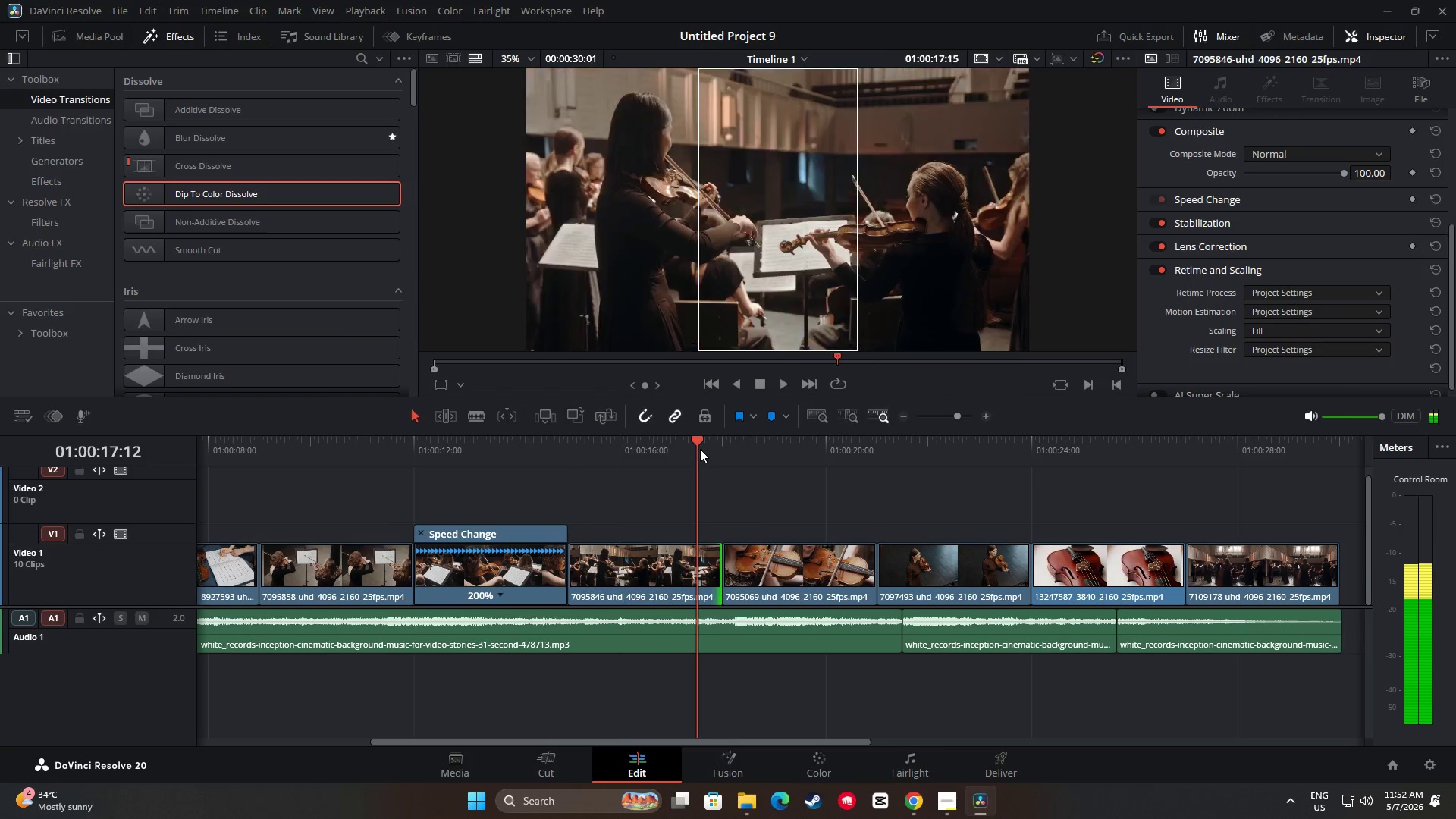 
key(Space)
 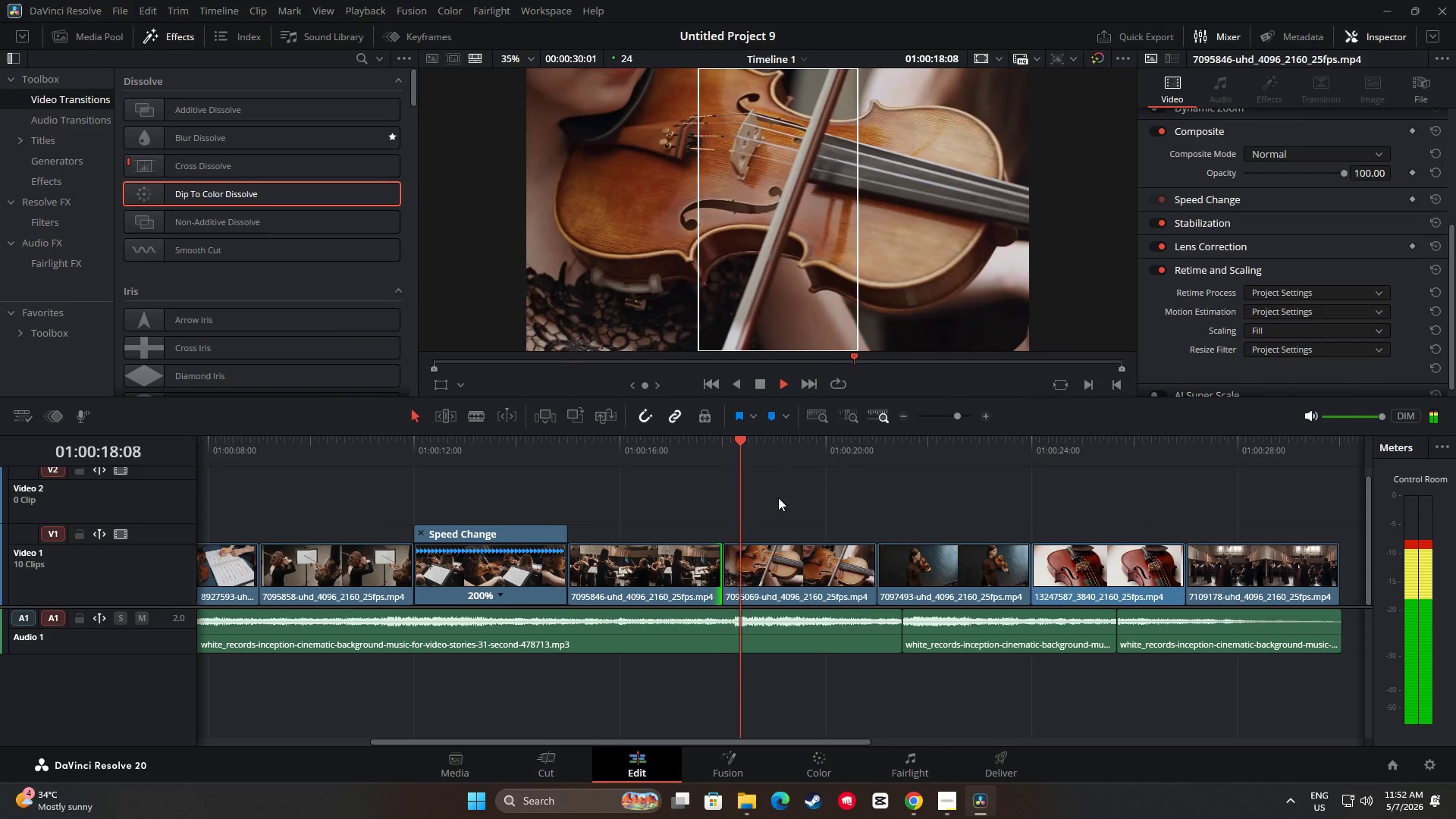 
key(Space)
 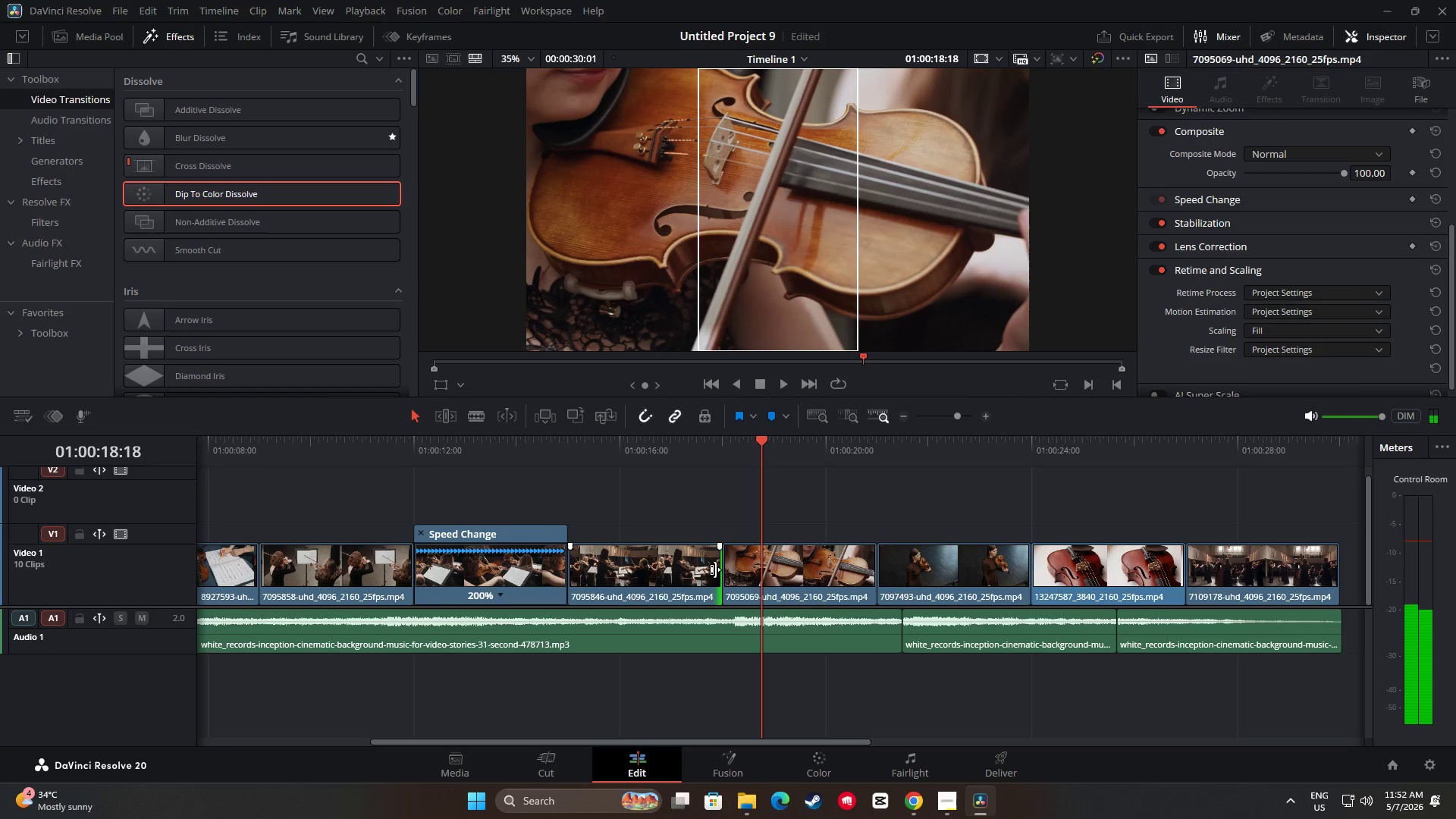 
left_click_drag(start_coordinate=[715, 570], to_coordinate=[725, 570])
 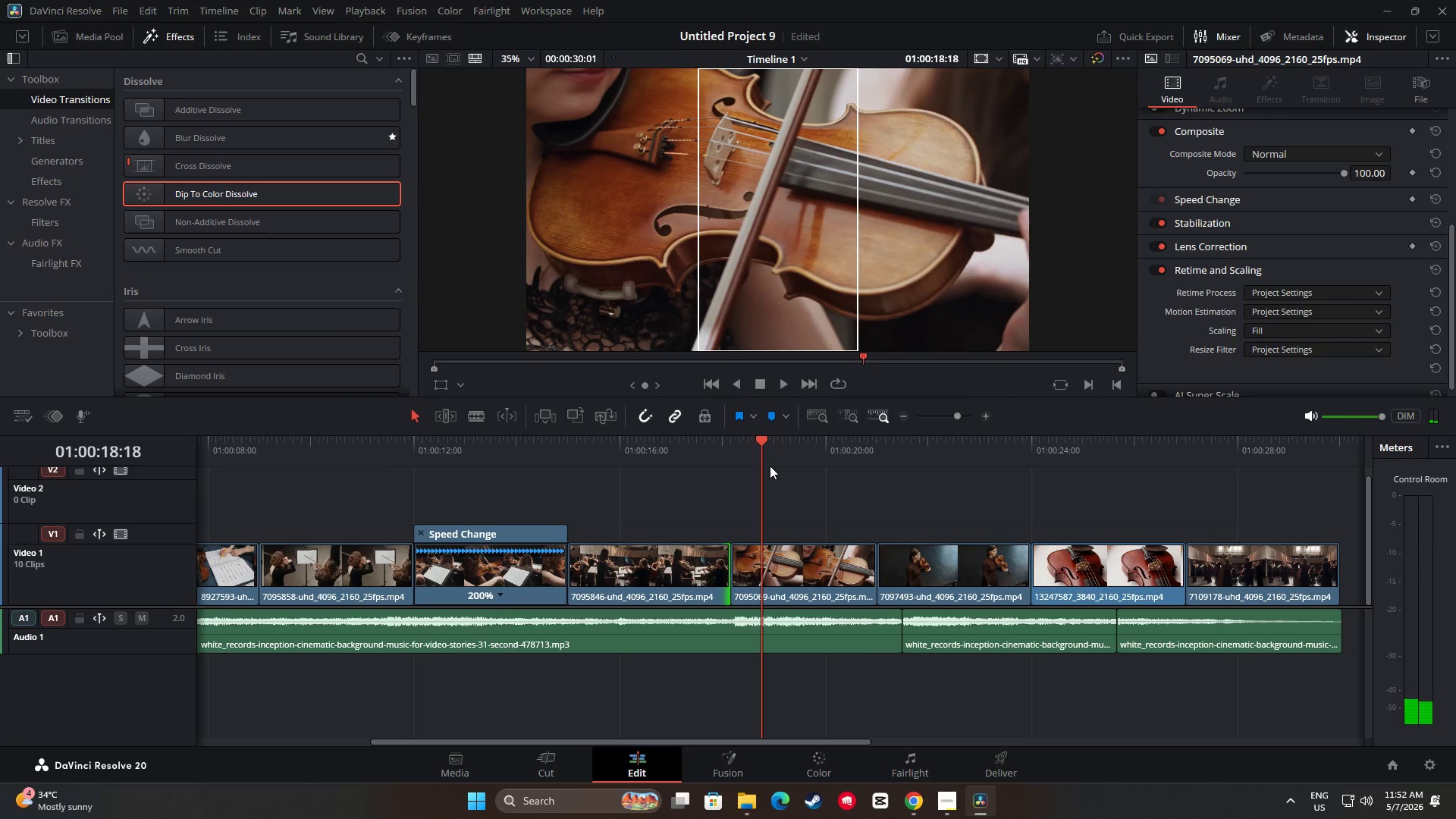 
left_click_drag(start_coordinate=[761, 443], to_coordinate=[692, 444])
 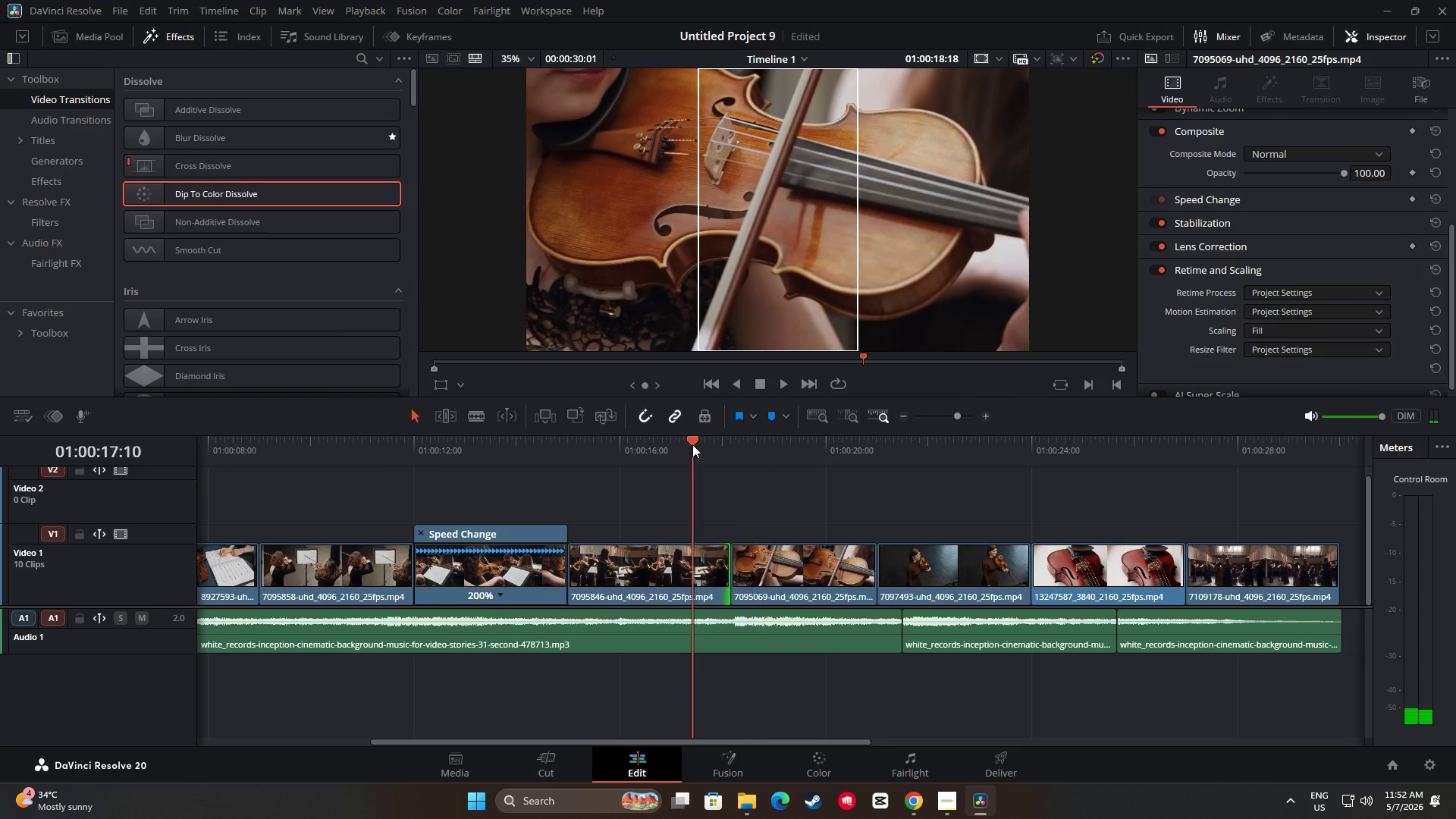 
key(Space)
 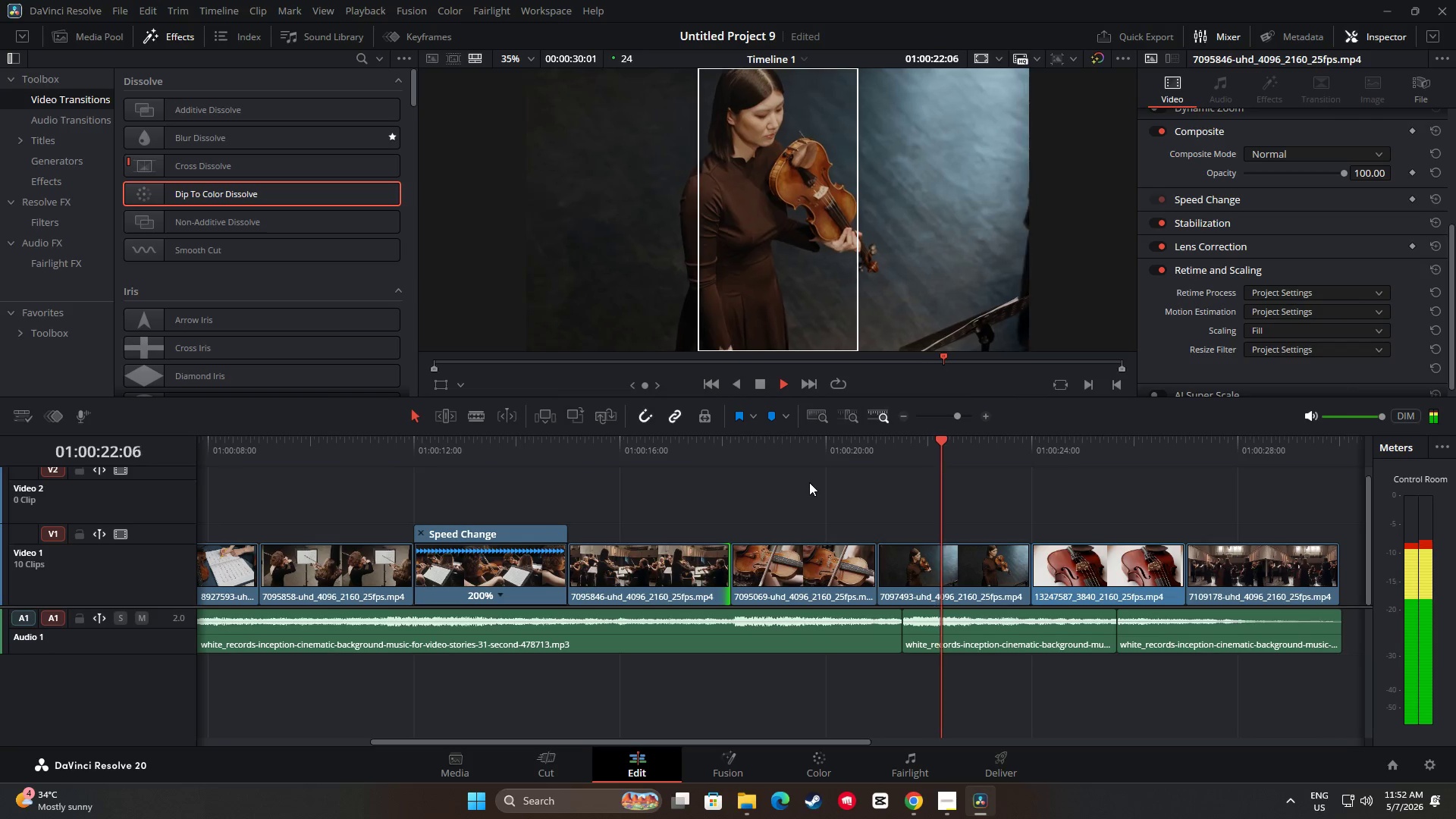 
wait(6.5)
 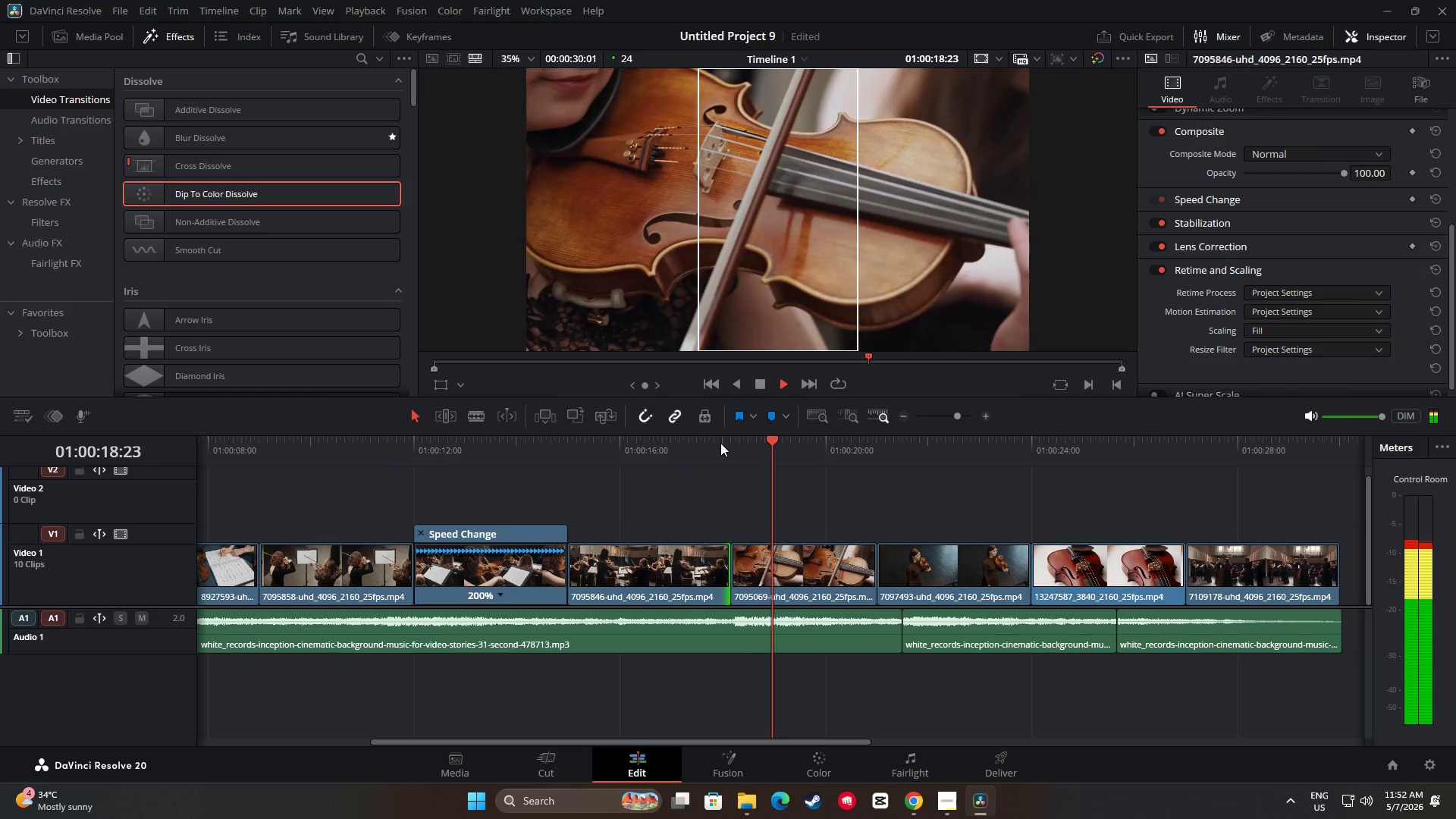 
key(Space)
 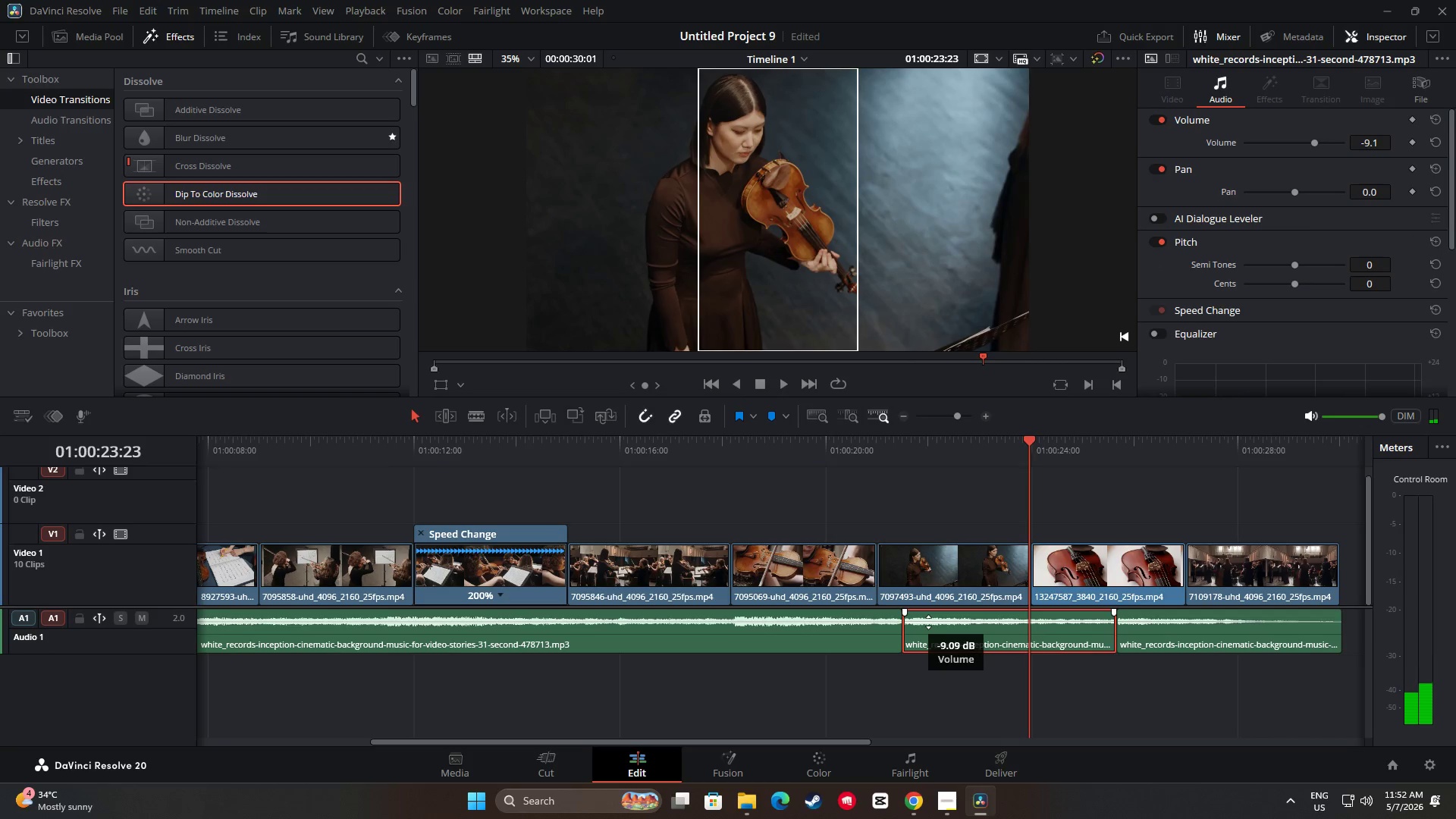 
left_click_drag(start_coordinate=[1027, 441], to_coordinate=[849, 441])
 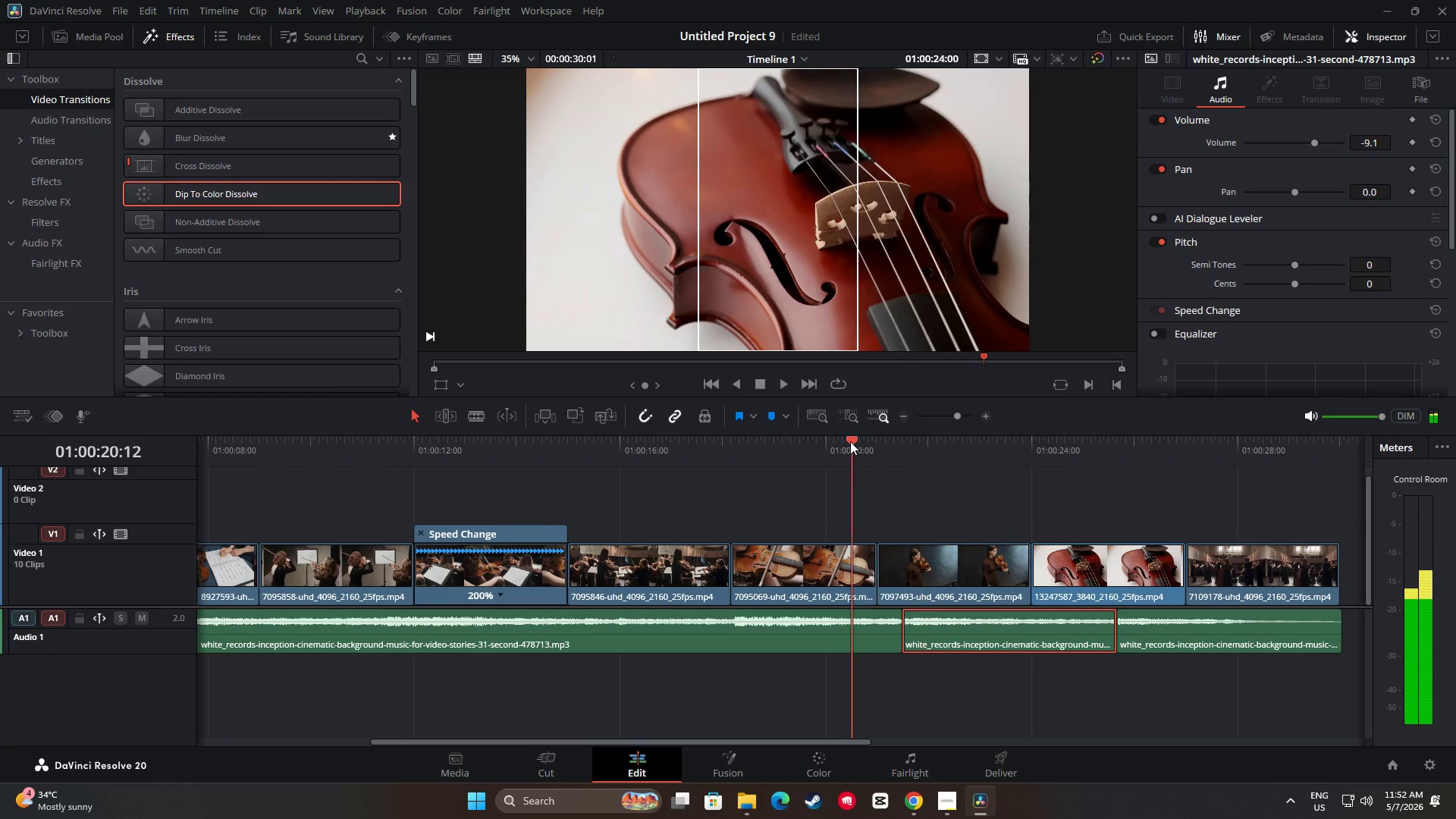 
key(Space)
 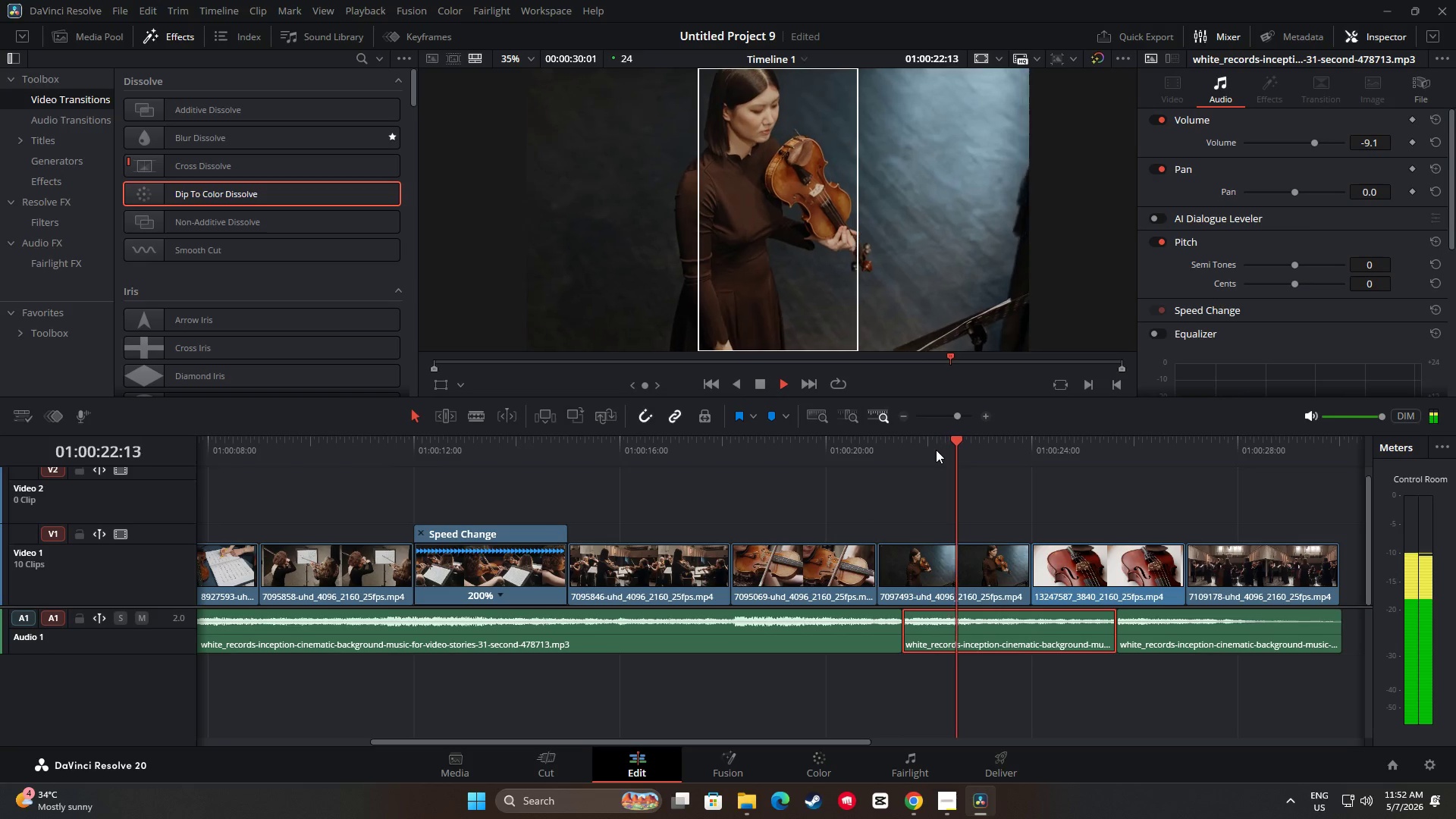 
key(Space)
 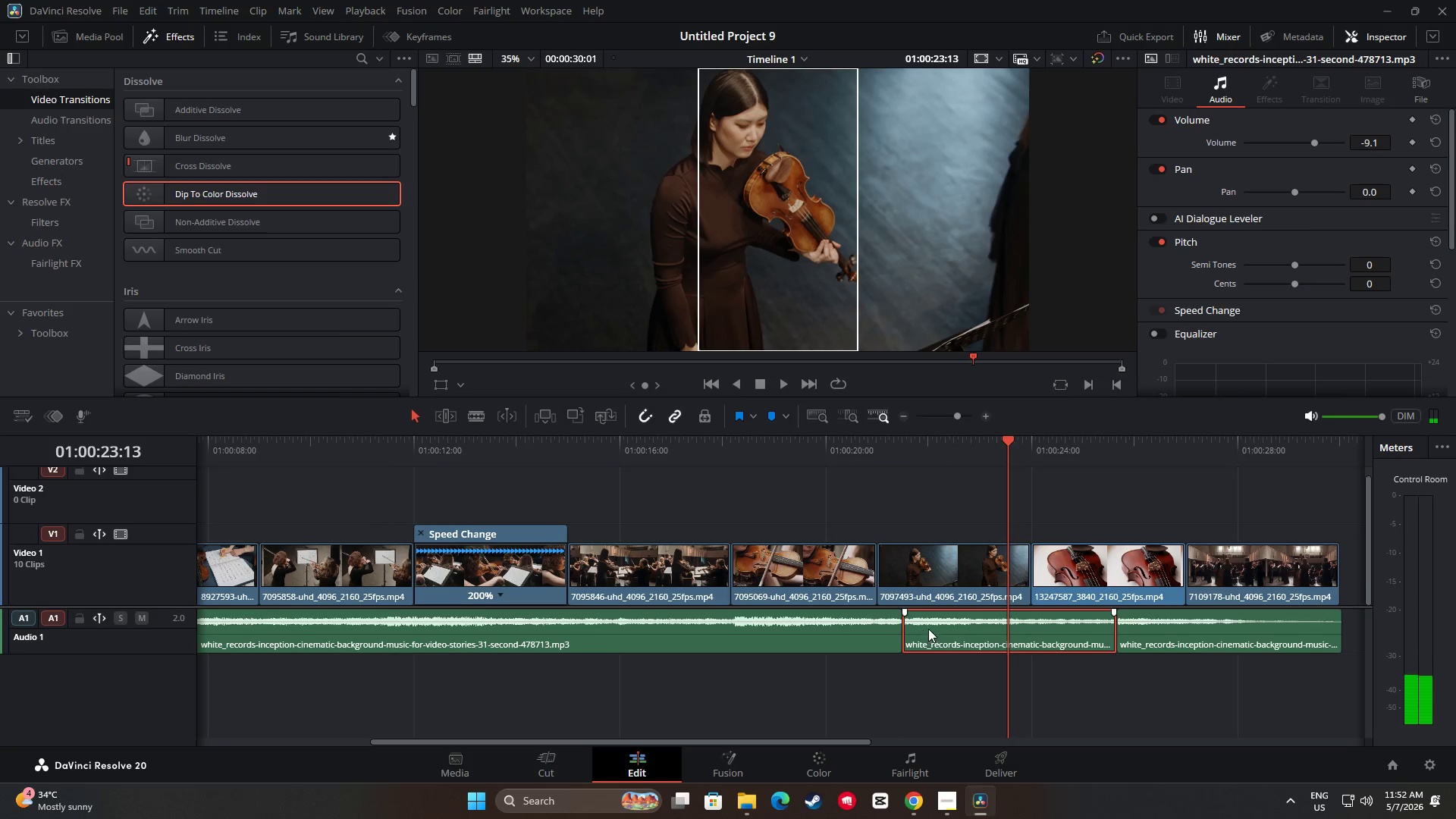 
left_click_drag(start_coordinate=[1006, 445], to_coordinate=[809, 457])
 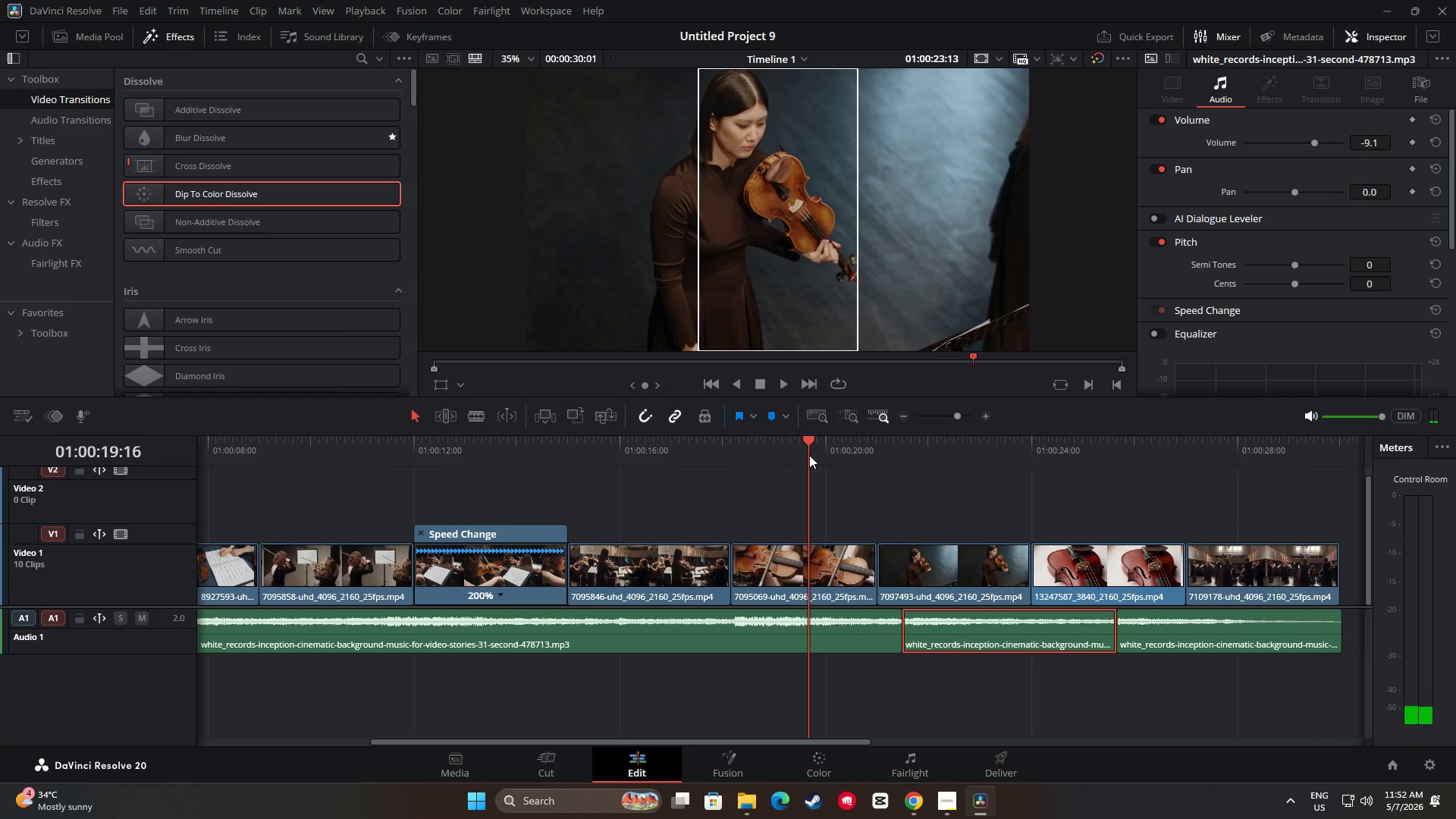 
key(Space)
 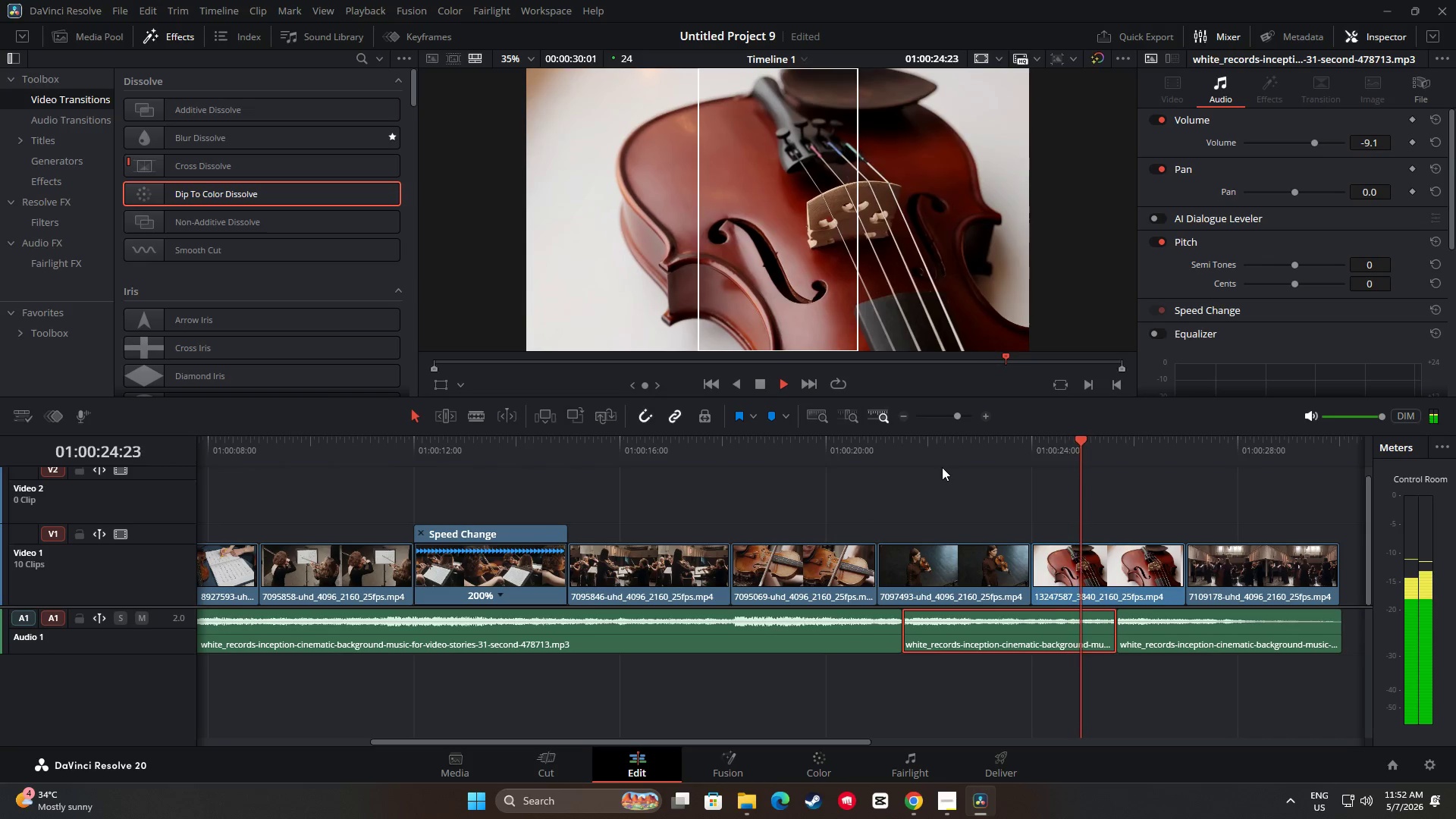 
wait(7.75)
 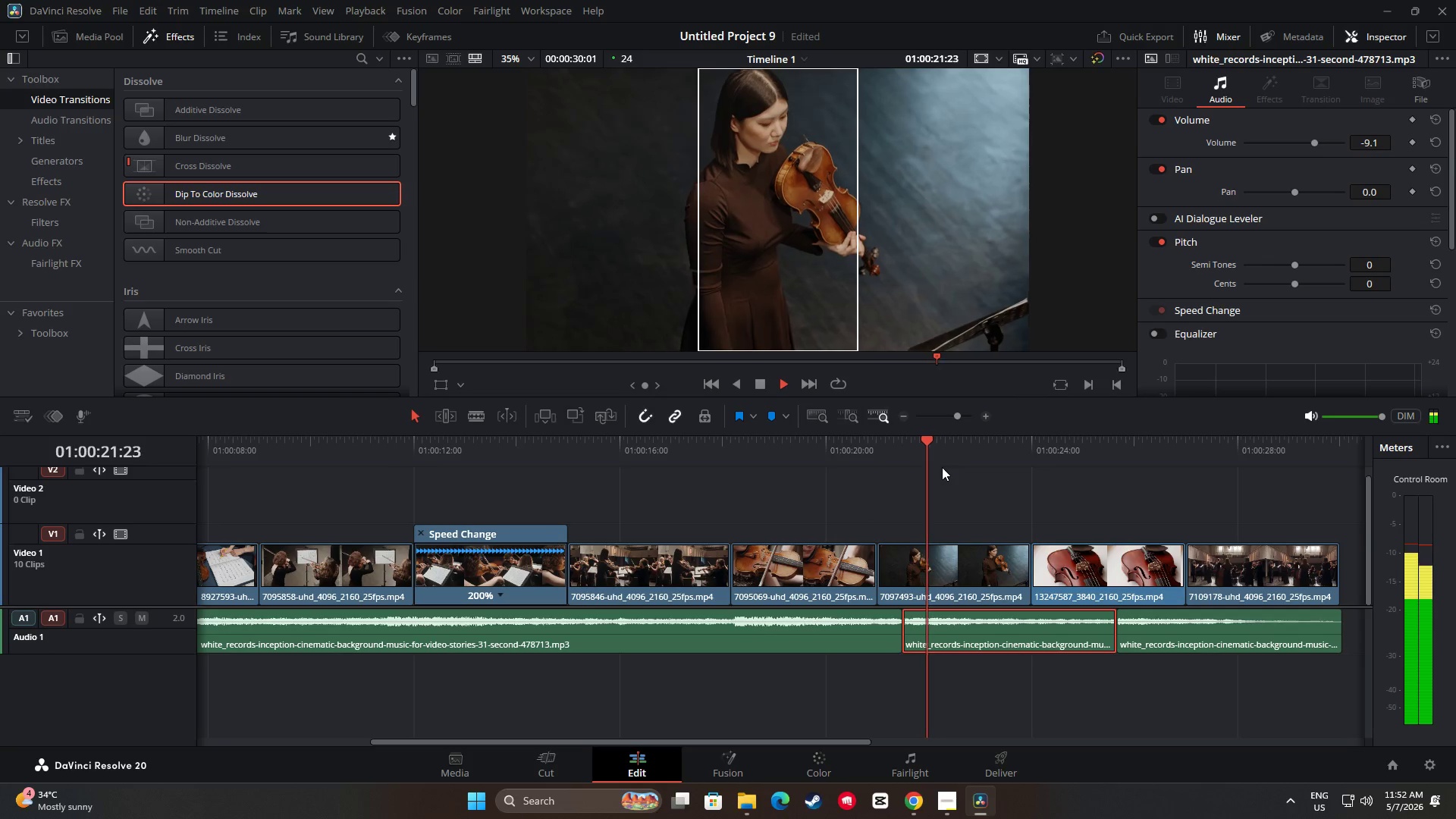 
key(Space)
 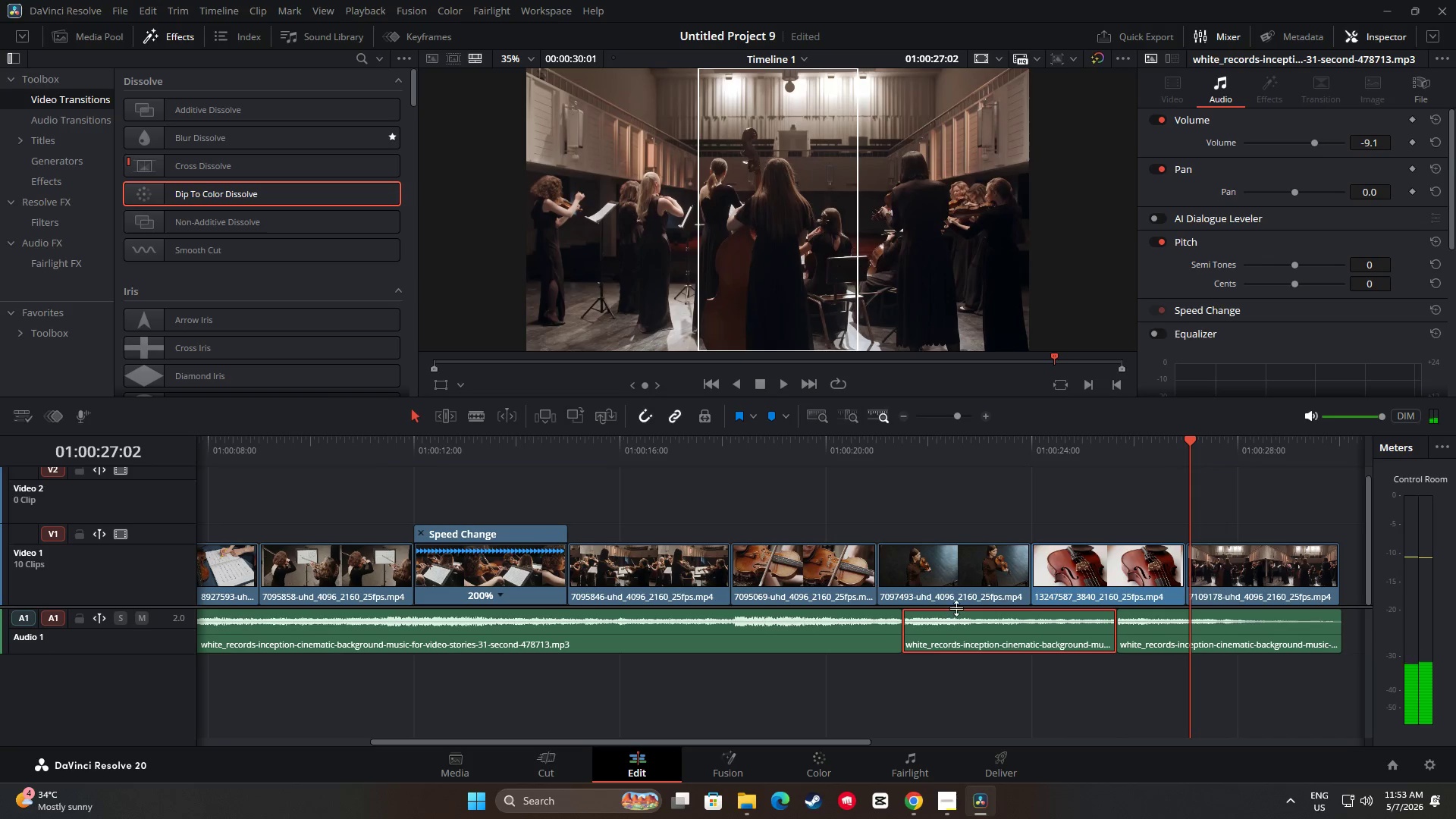 
left_click_drag(start_coordinate=[1191, 439], to_coordinate=[849, 485])
 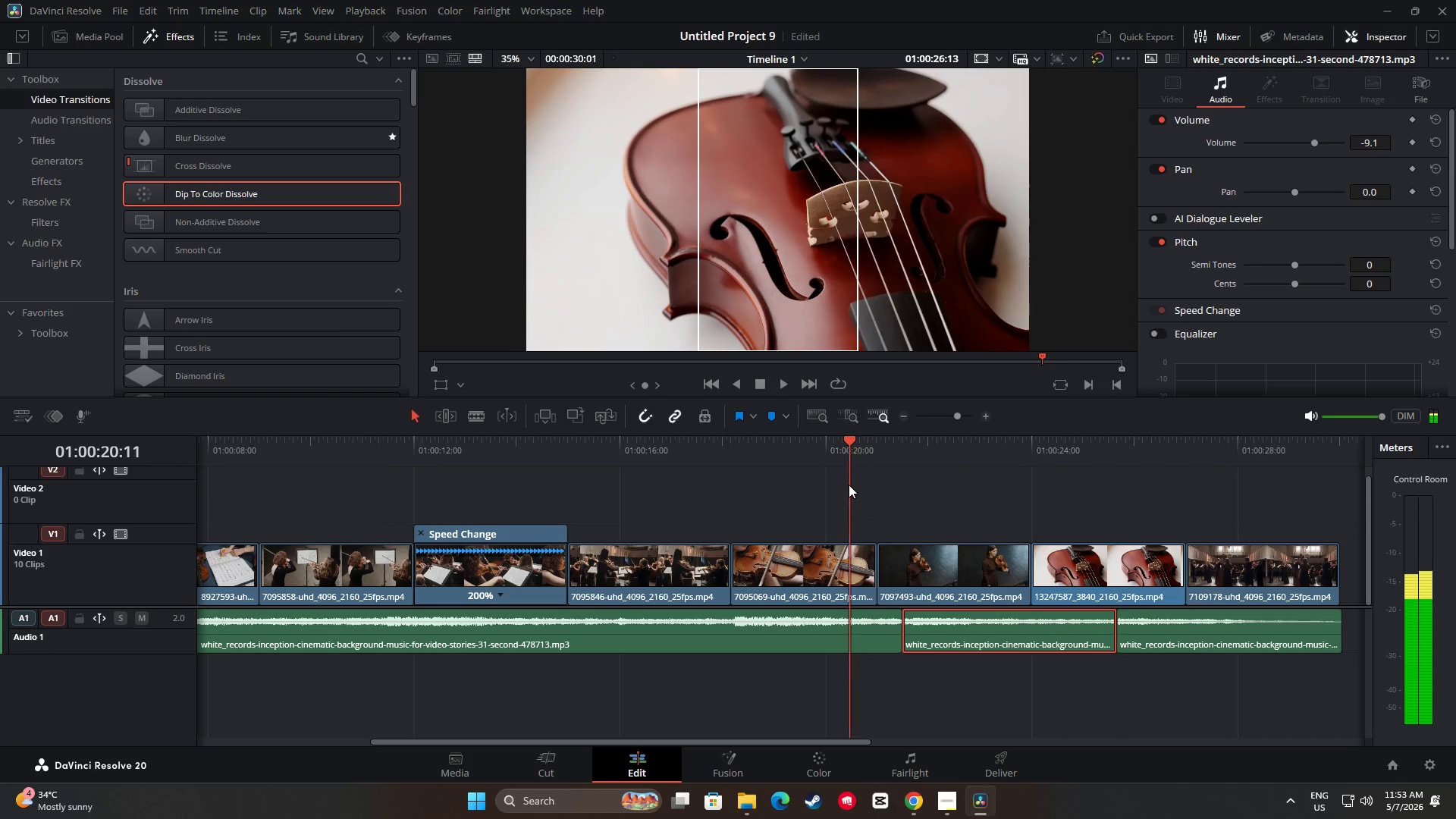 
key(Space)
 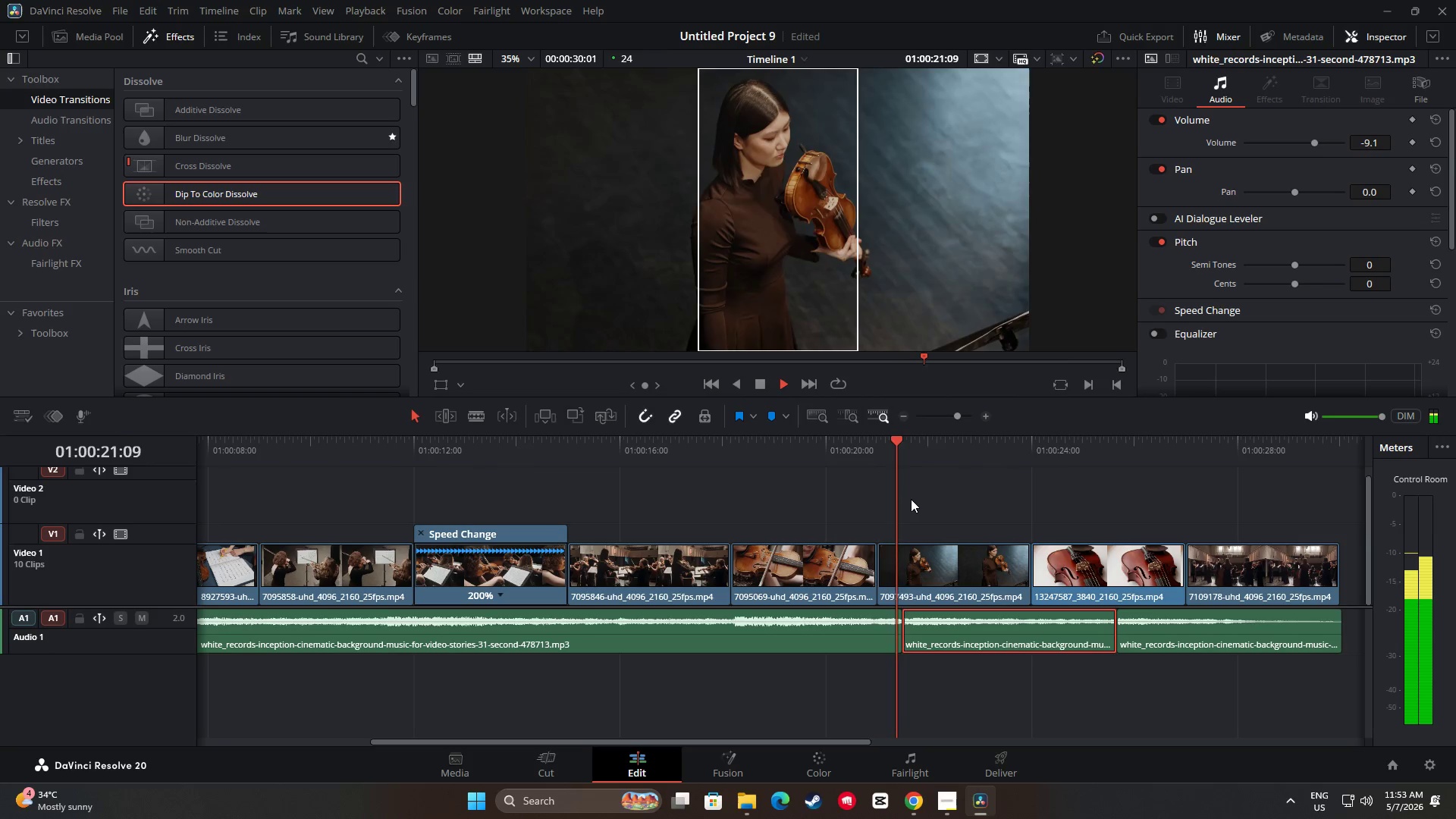 
key(Space)
 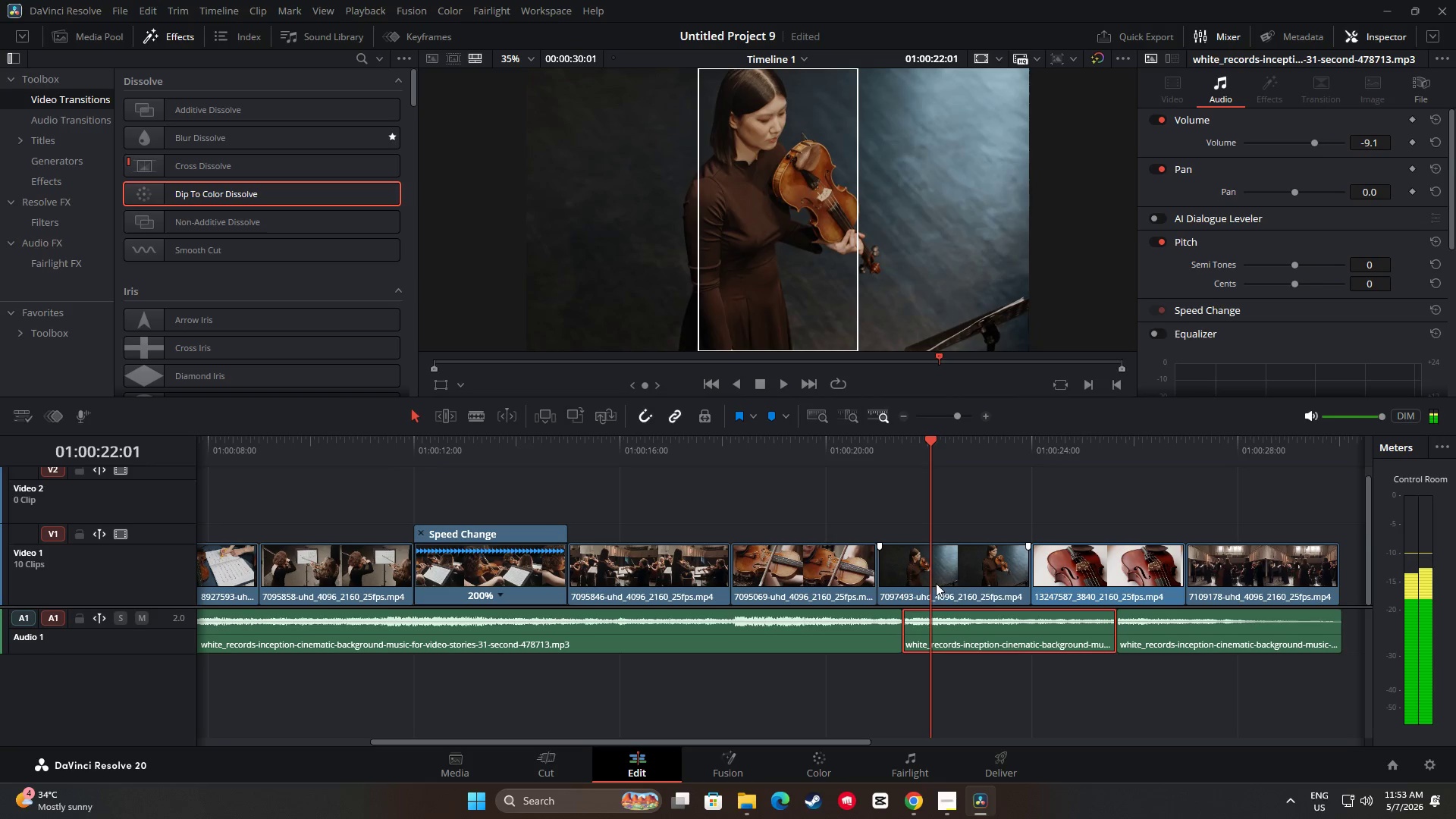 
key(Space)
 